 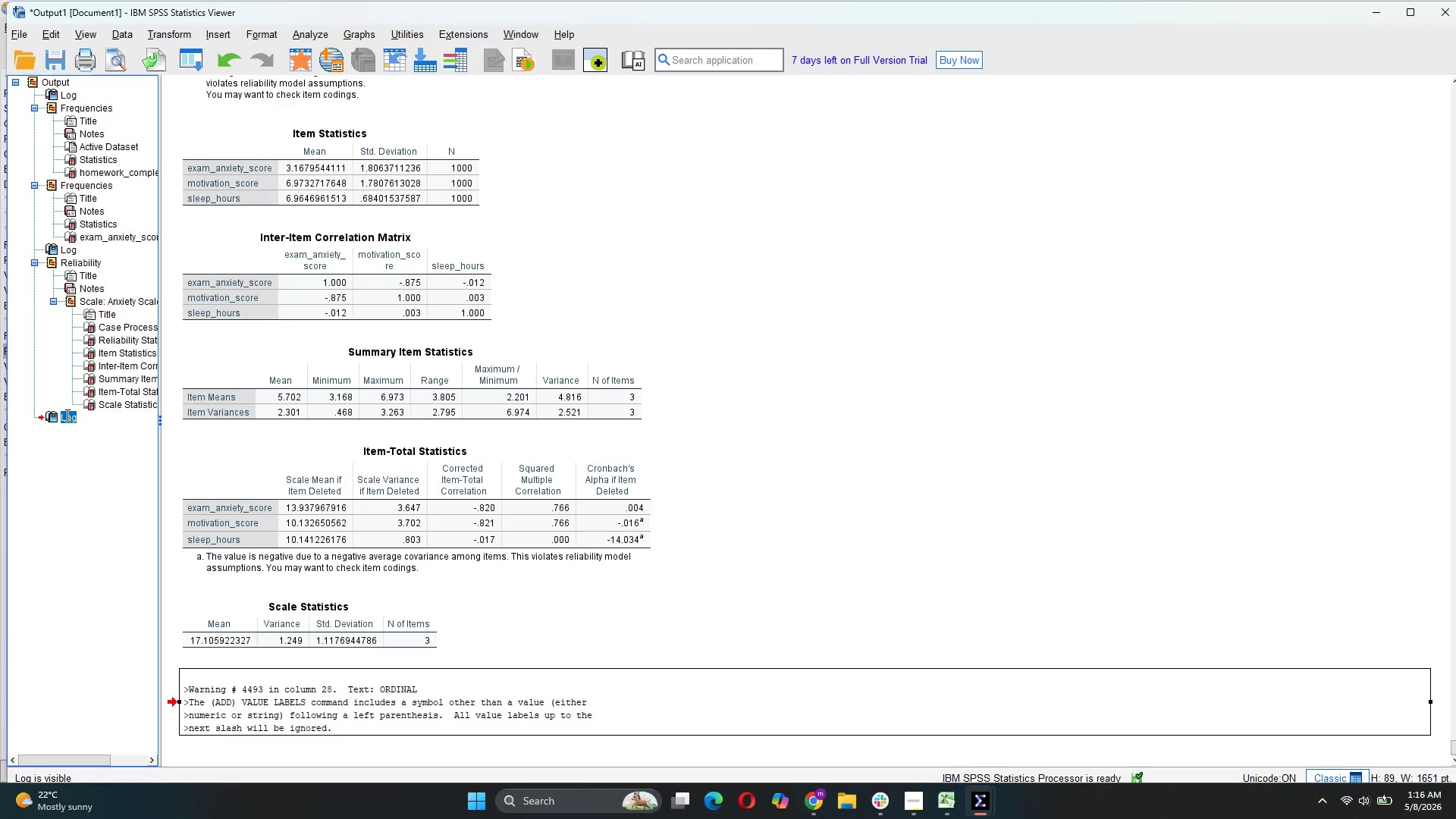 
right_click([496, 700])
 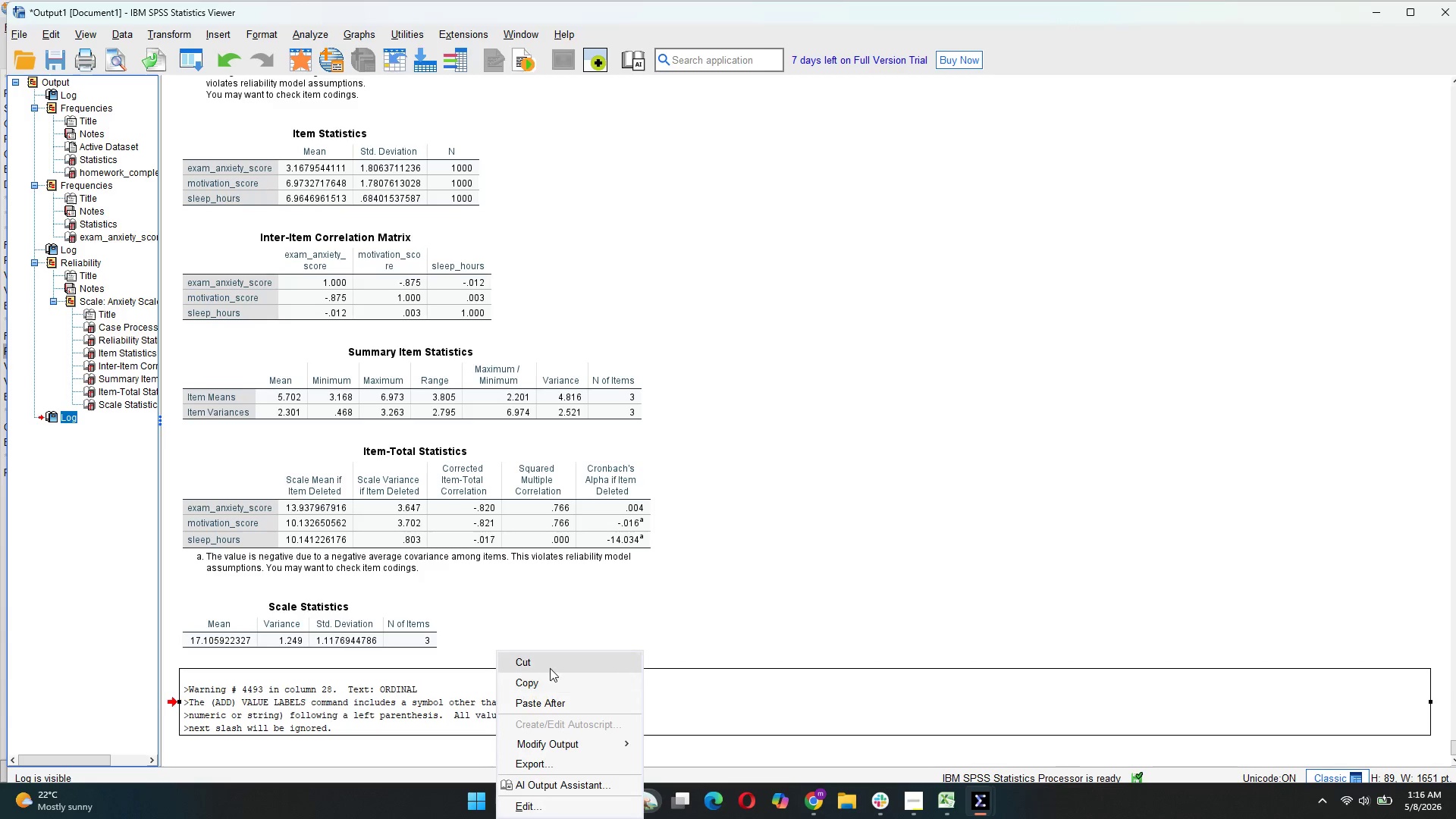 
left_click([550, 667])
 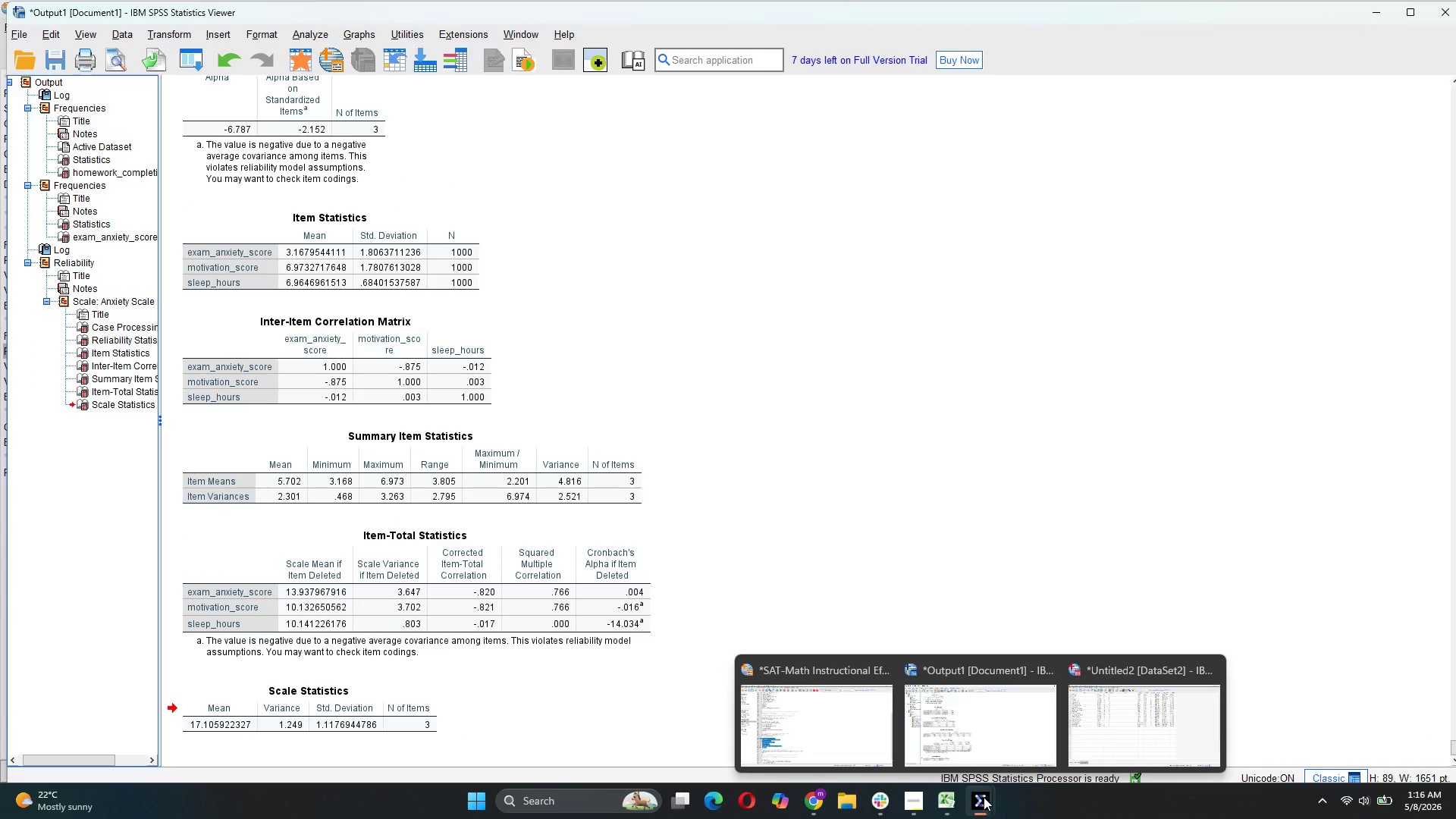 
left_click([804, 736])
 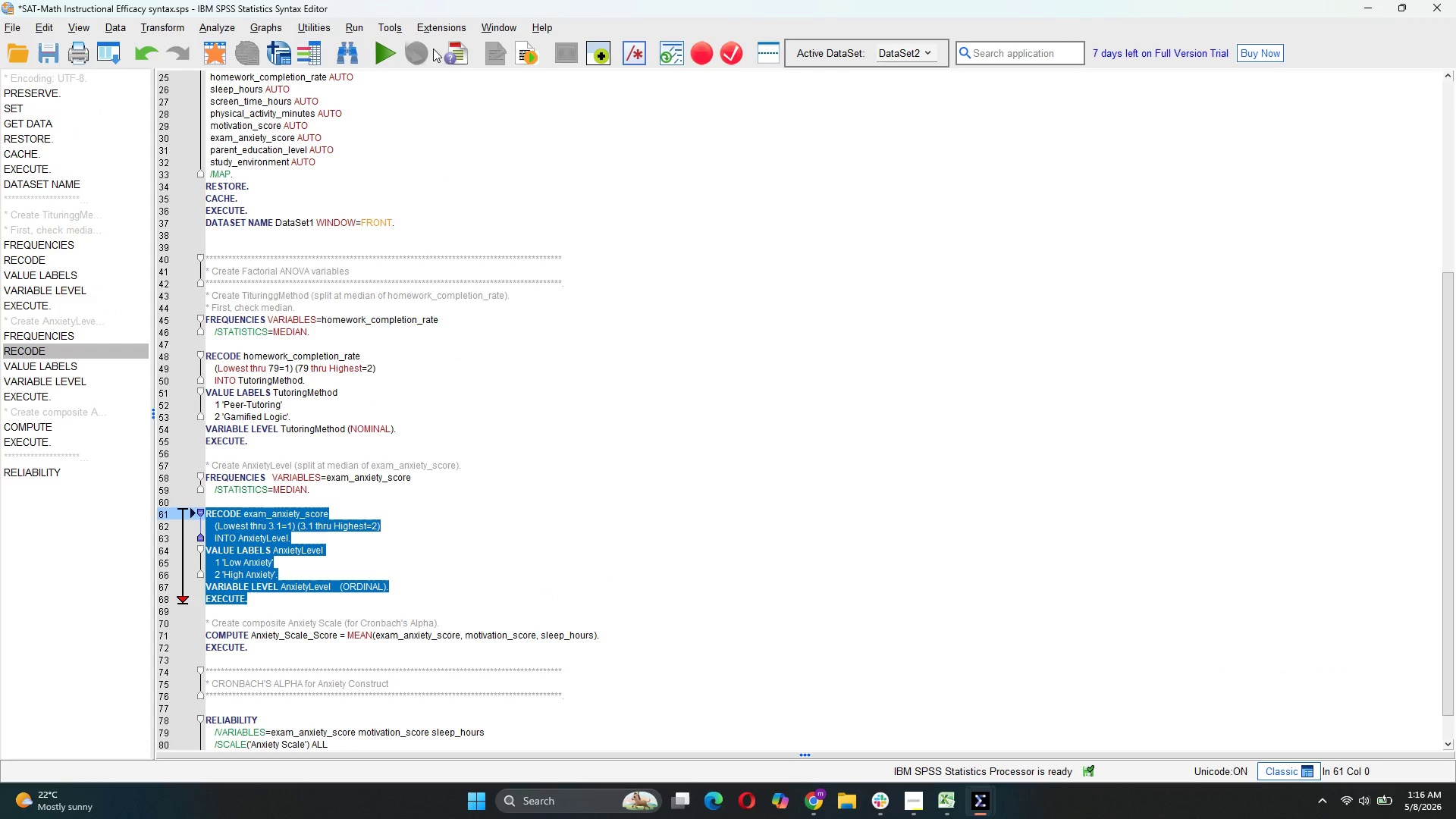 
left_click([384, 52])
 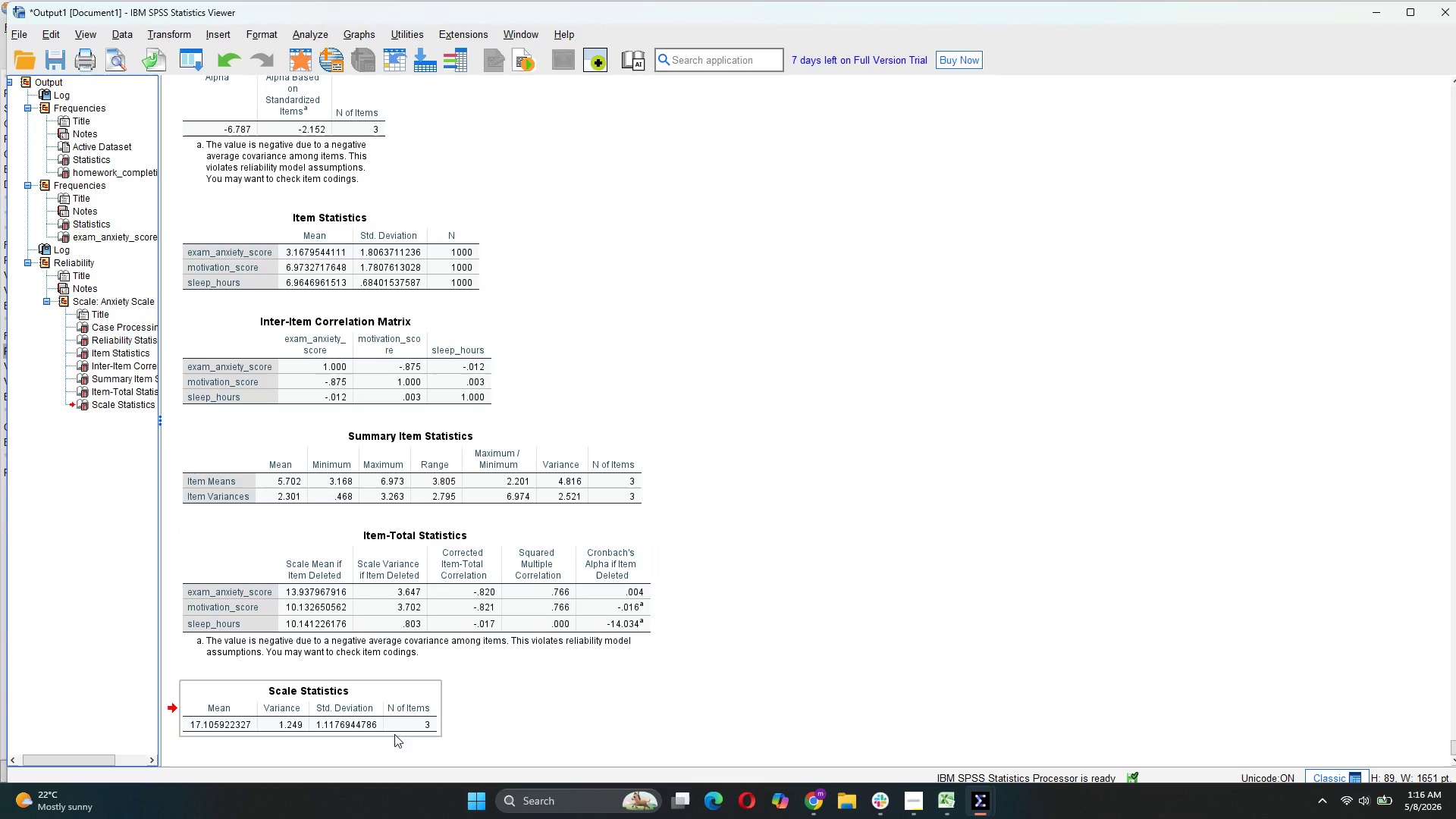 
scroll: coordinate [487, 713], scroll_direction: down, amount: 7.0
 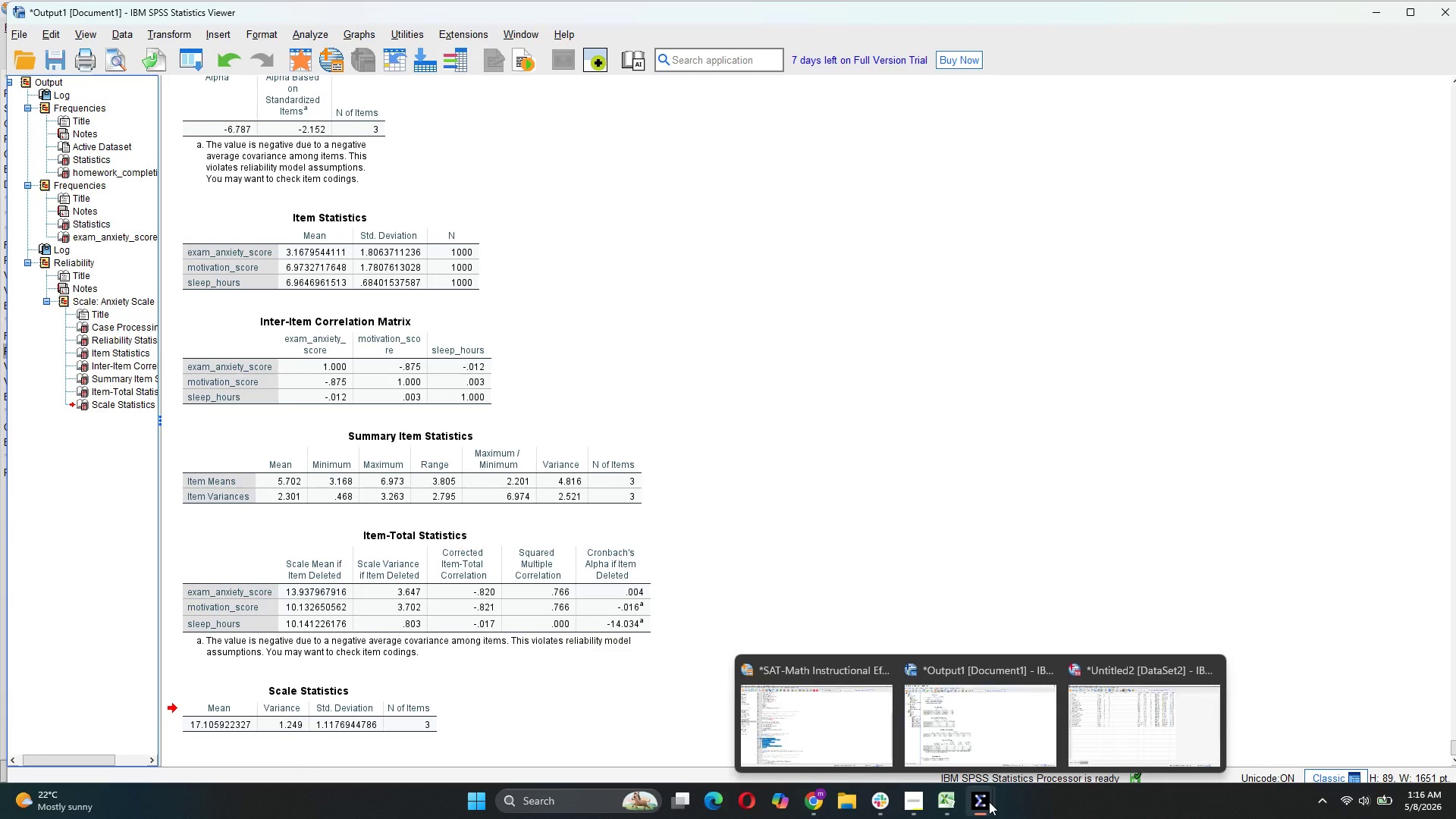 
left_click([861, 733])
 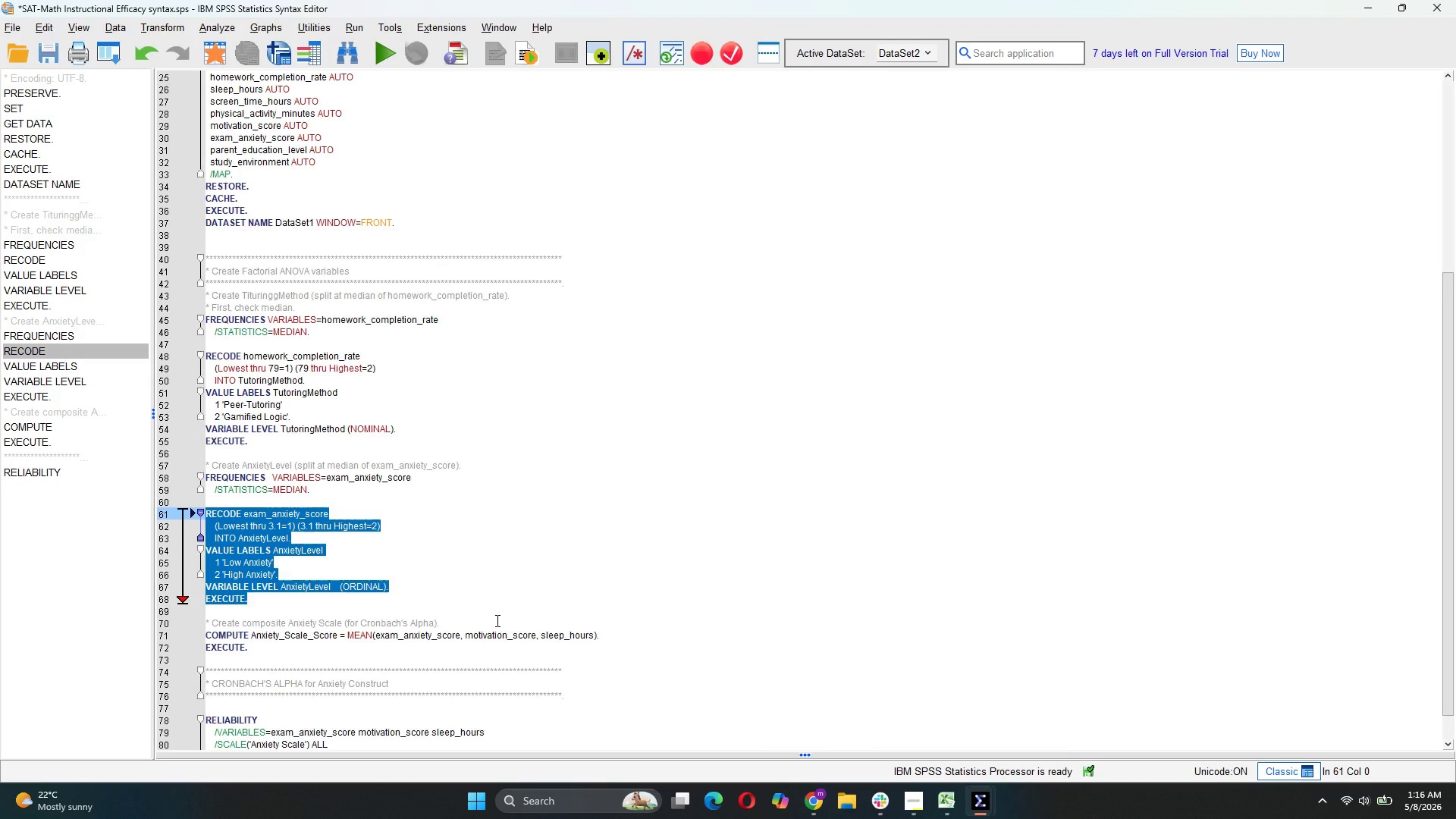 
scroll: coordinate [495, 620], scroll_direction: down, amount: 4.0
 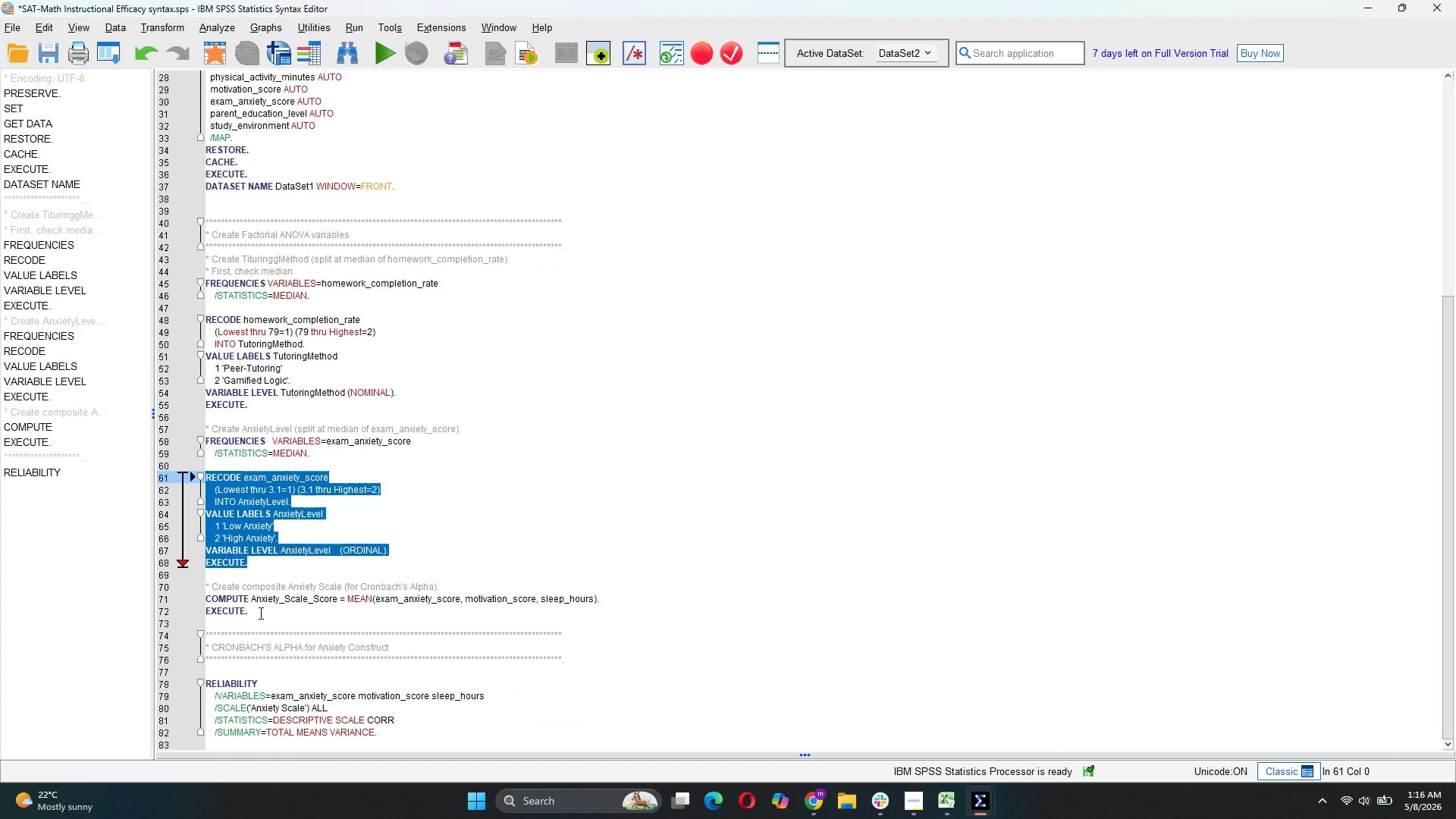 
left_click_drag(start_coordinate=[259, 612], to_coordinate=[196, 591])
 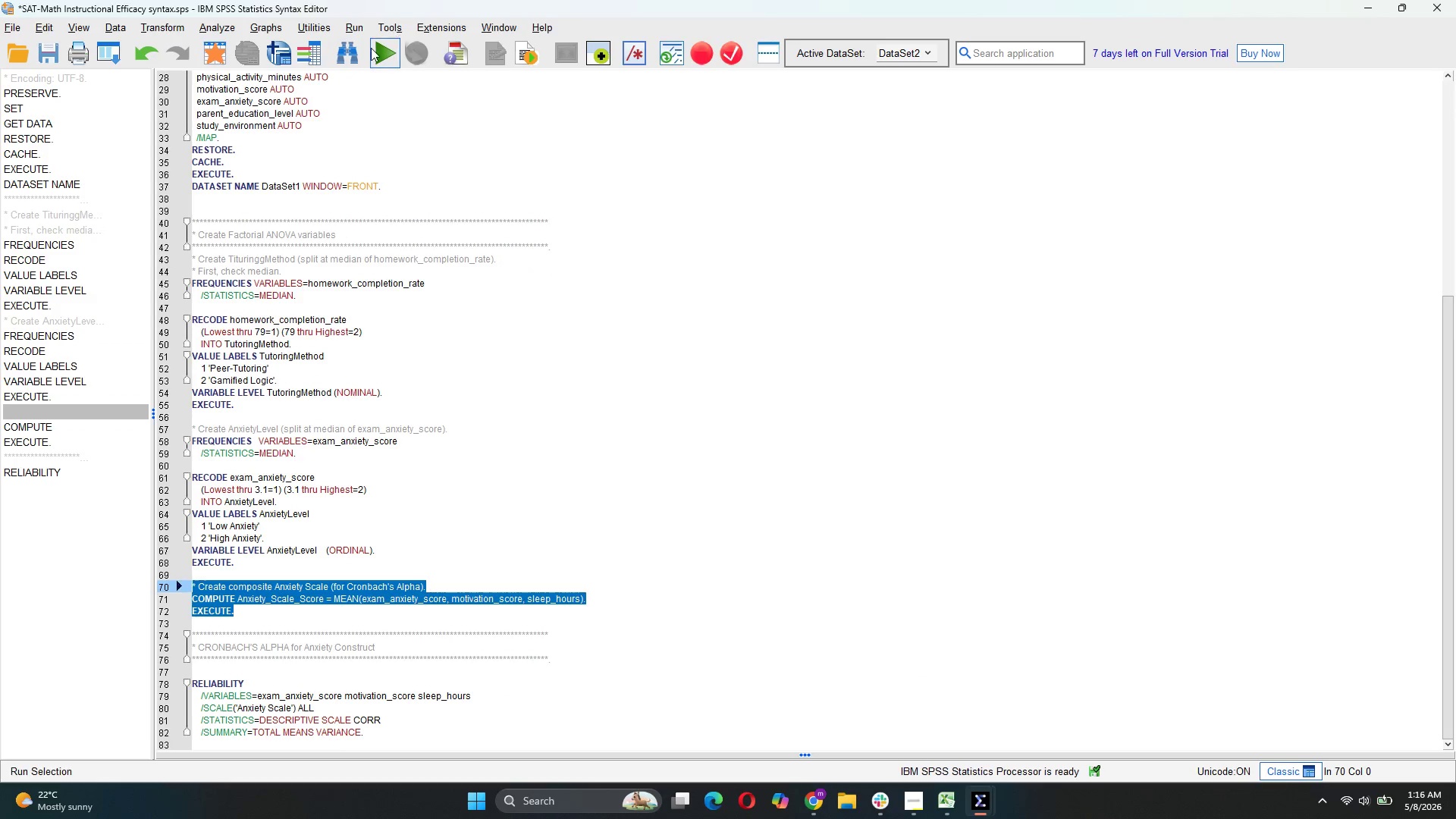 
left_click([370, 49])
 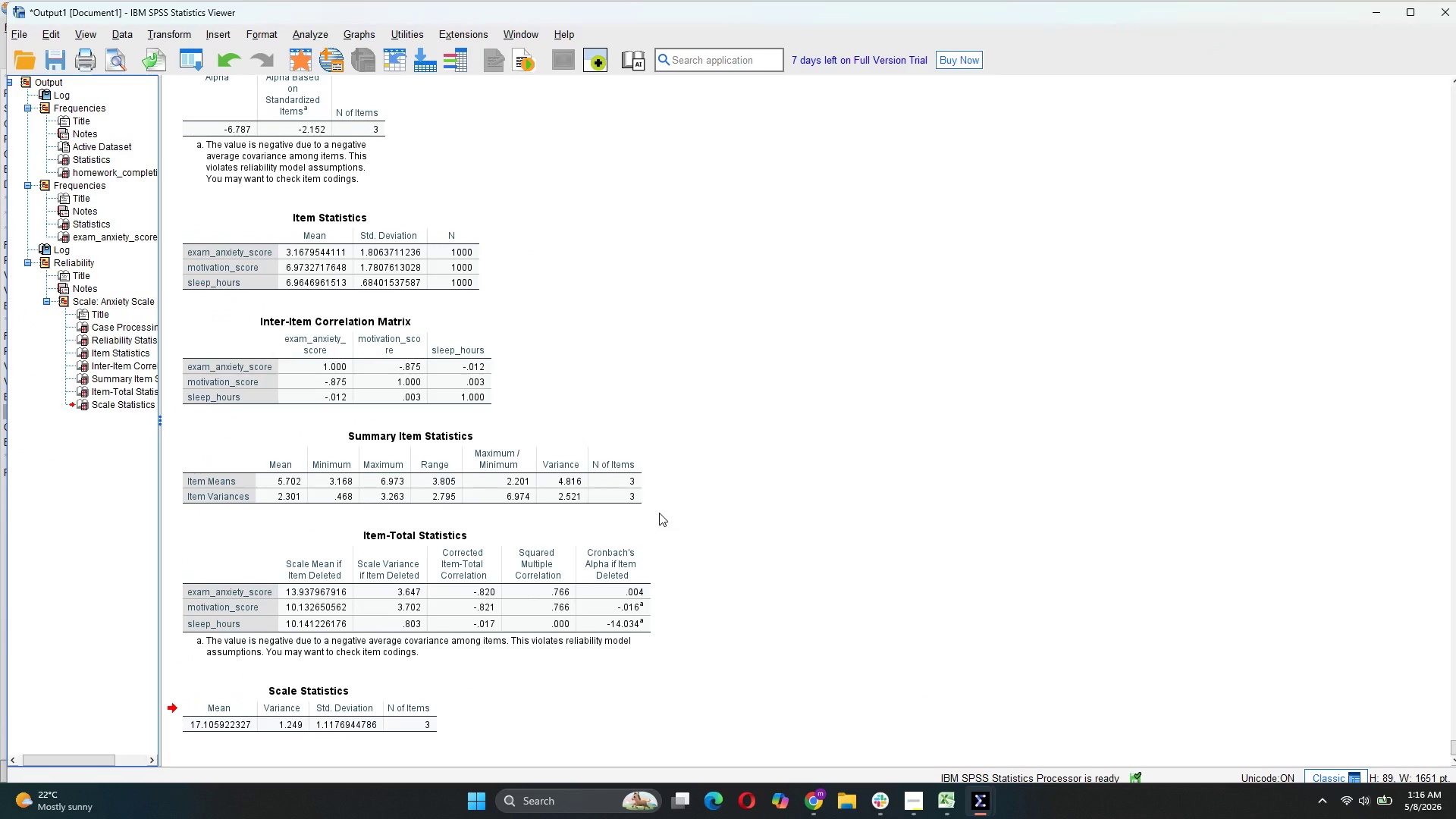 
scroll: coordinate [660, 513], scroll_direction: down, amount: 6.0
 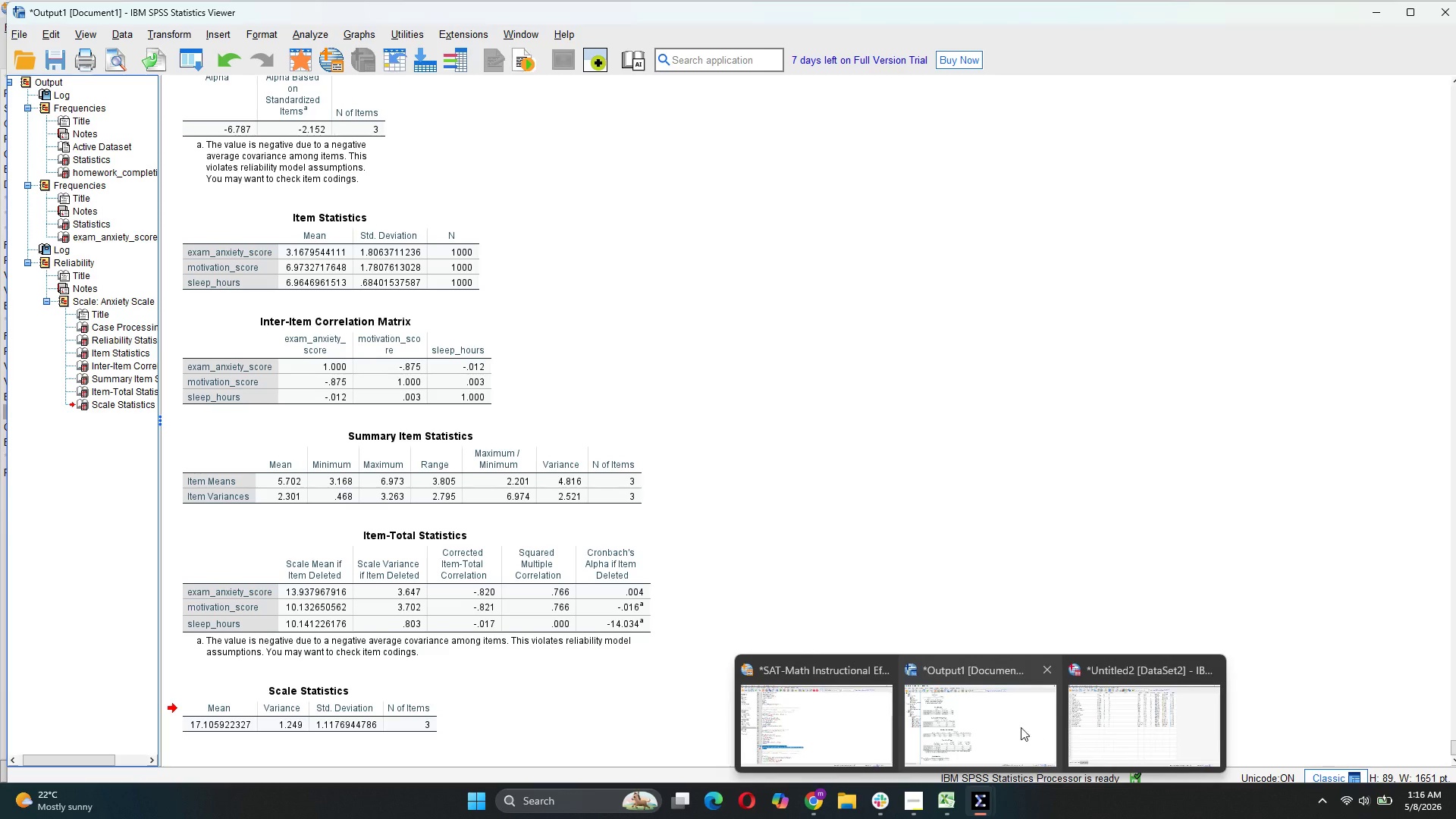 
left_click([861, 738])
 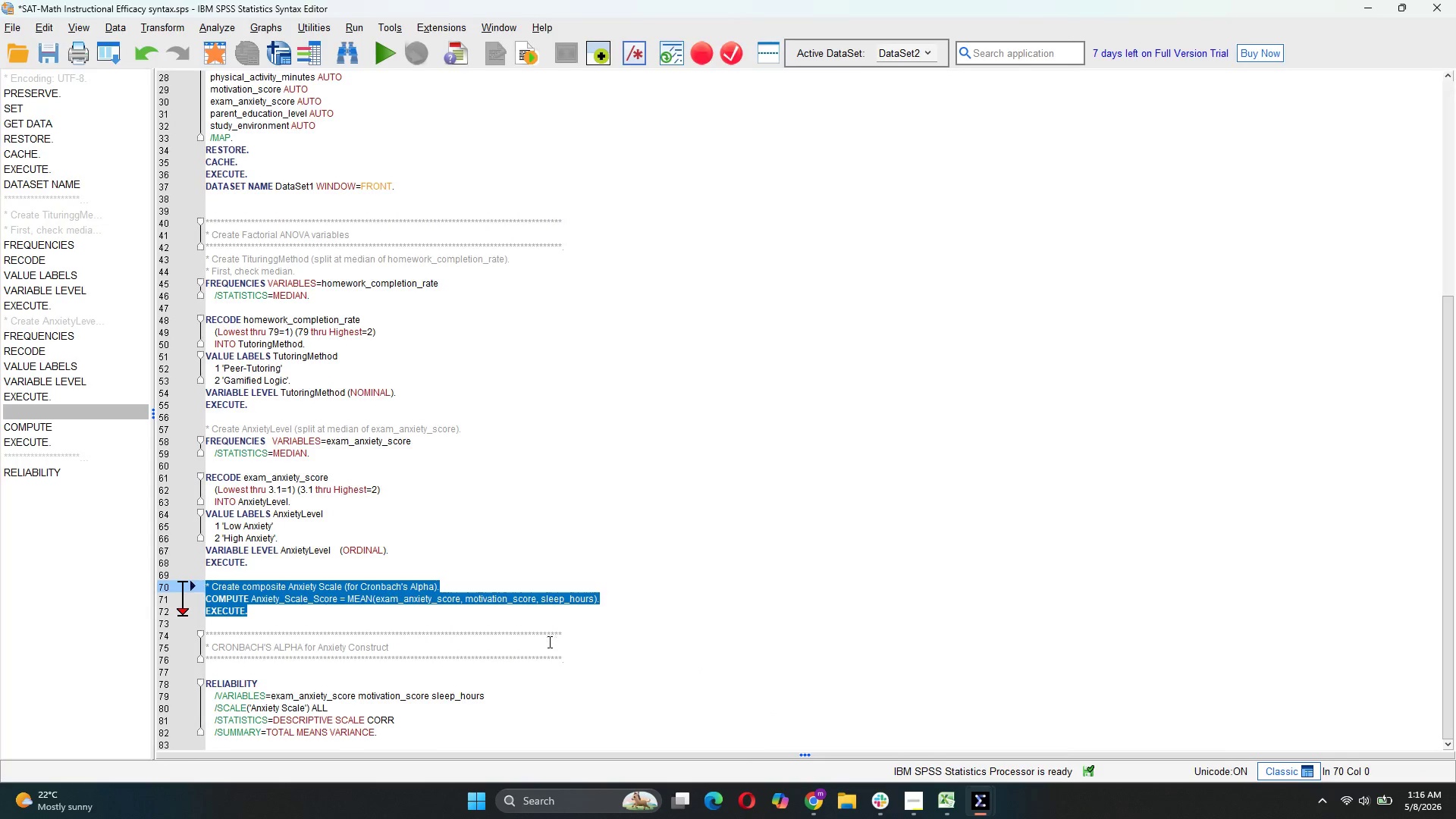 
scroll: coordinate [548, 642], scroll_direction: down, amount: 5.0
 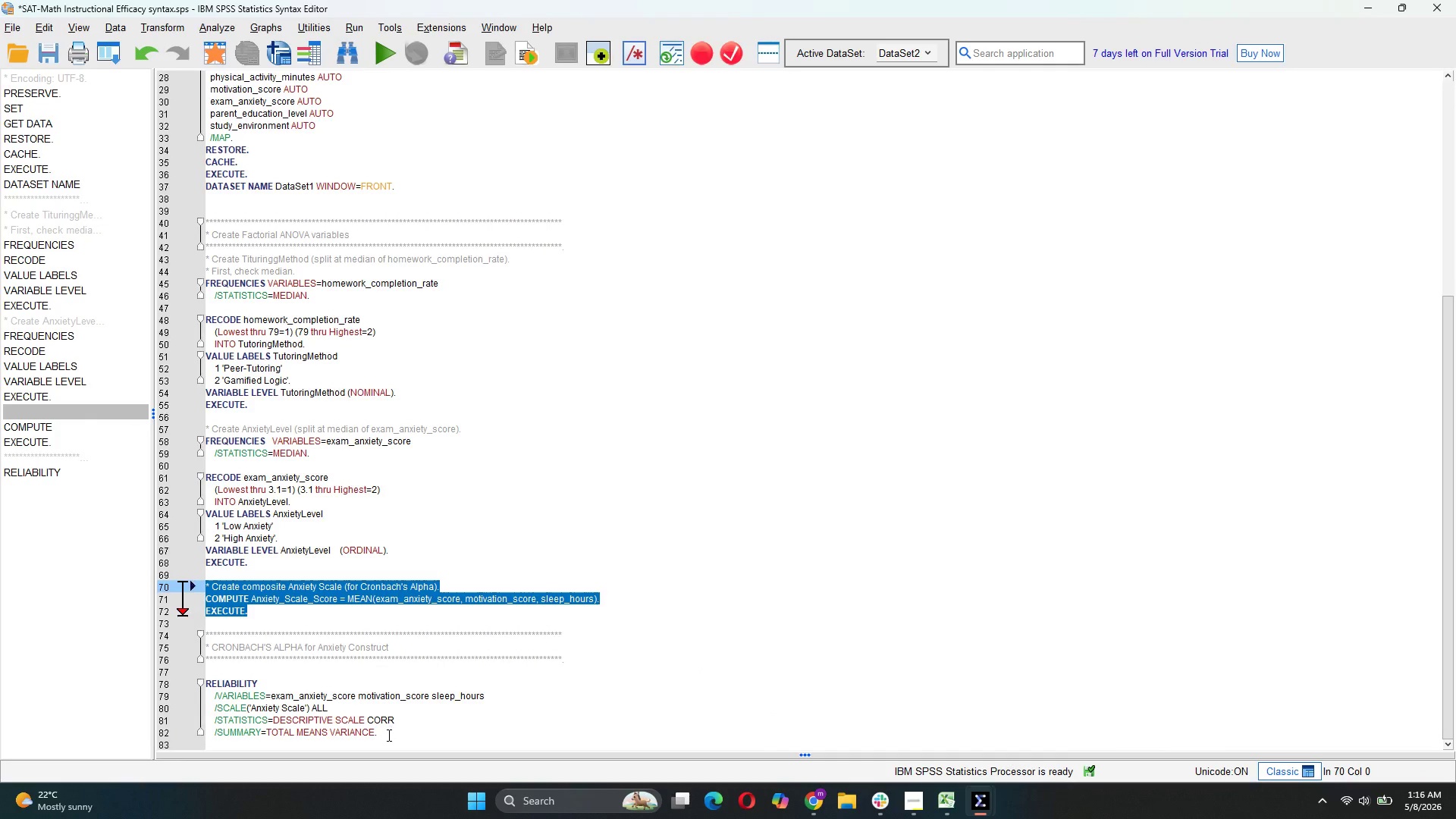 
left_click_drag(start_coordinate=[388, 735], to_coordinate=[205, 635])
 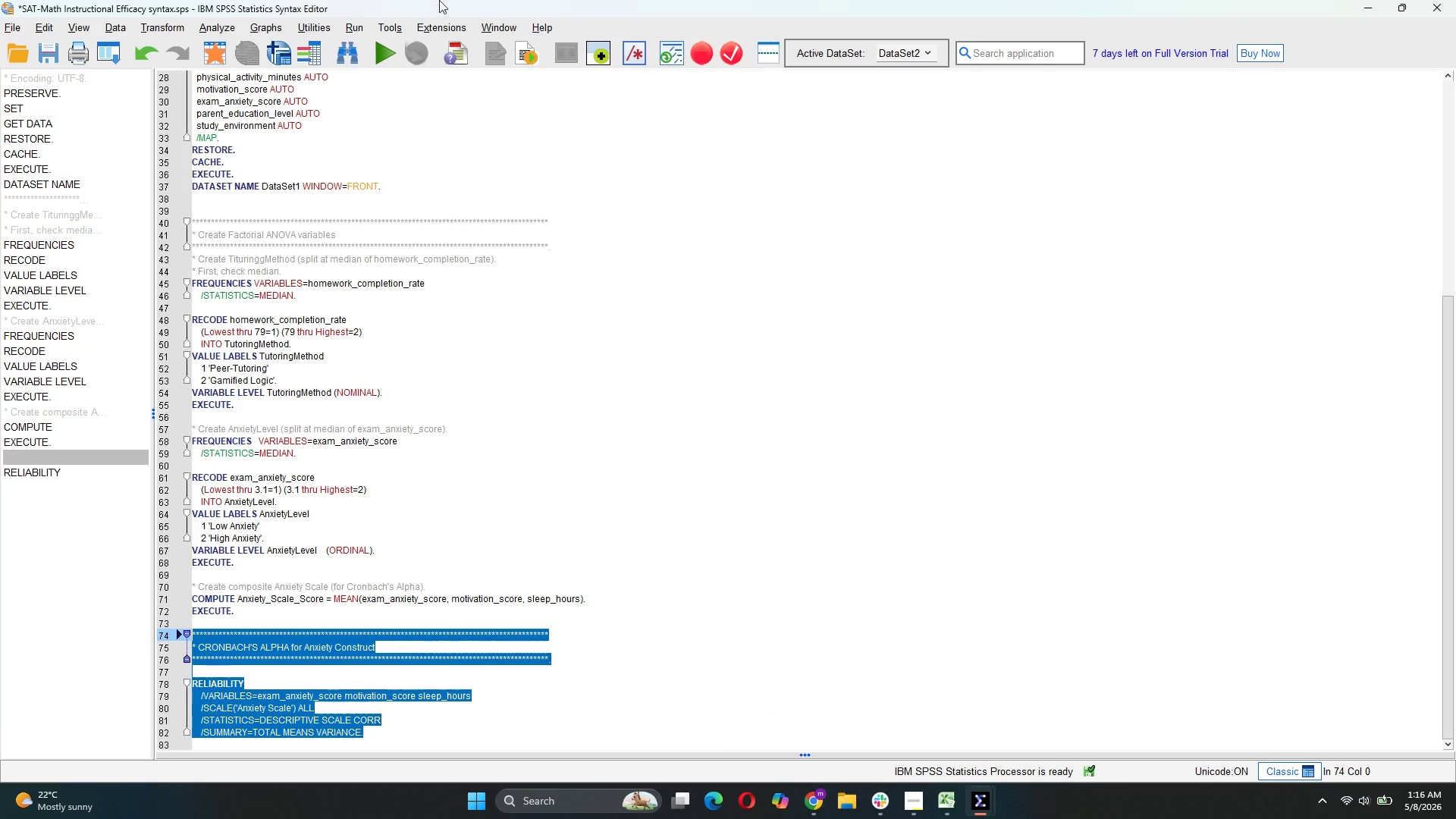 
mouse_move([384, 48])
 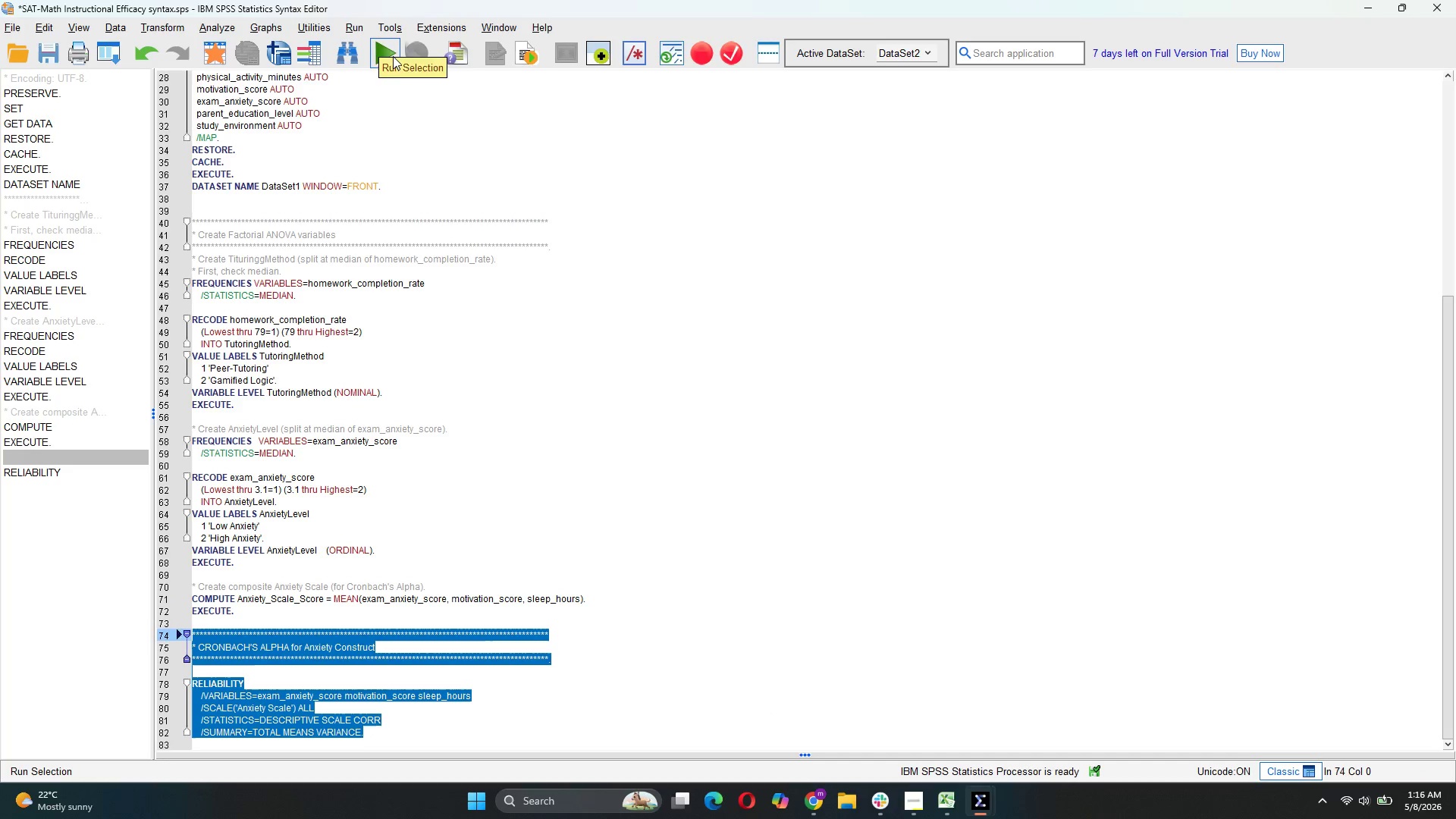 
left_click([393, 56])
 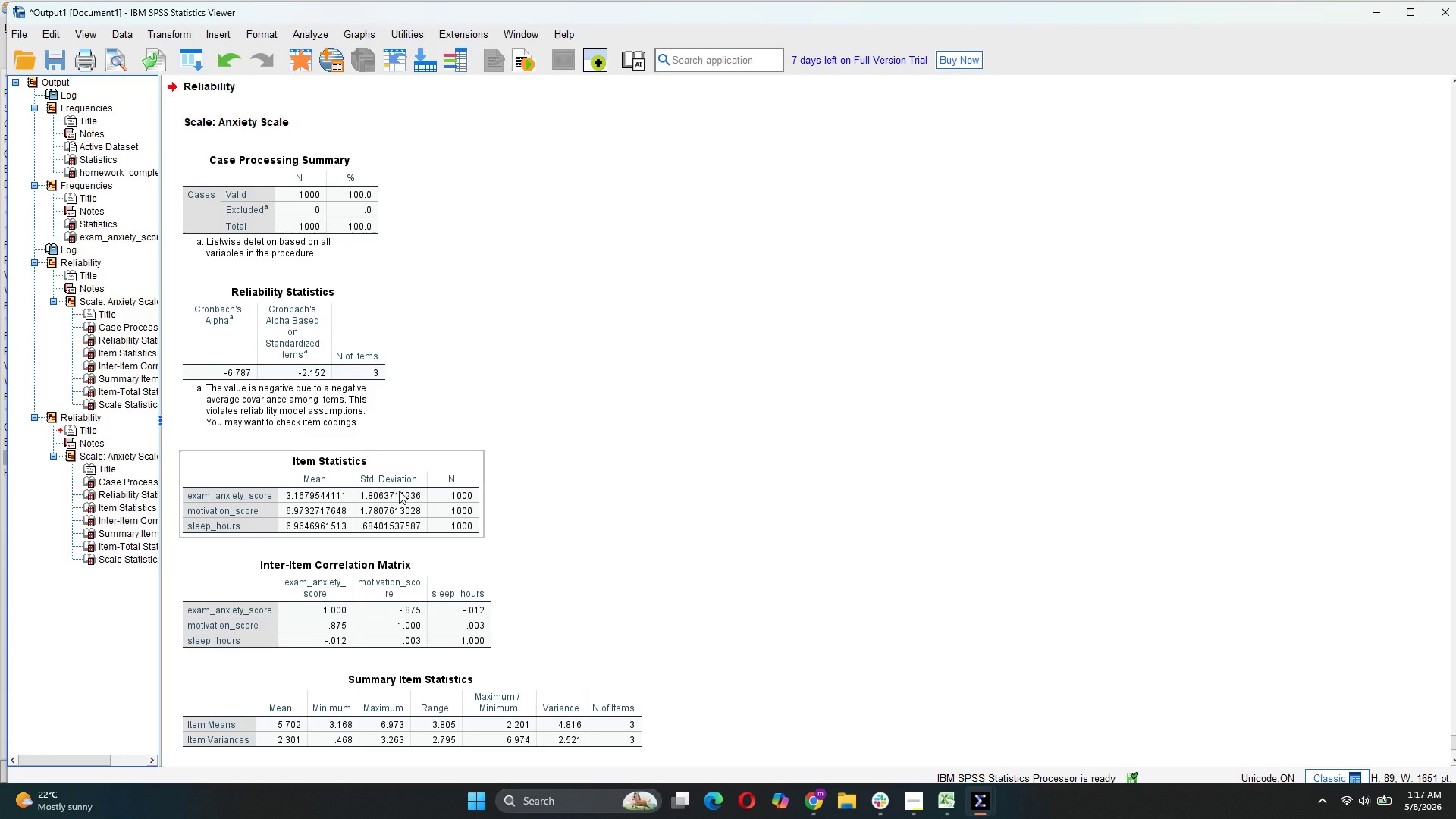 
scroll: coordinate [780, 637], scroll_direction: up, amount: 1.0
 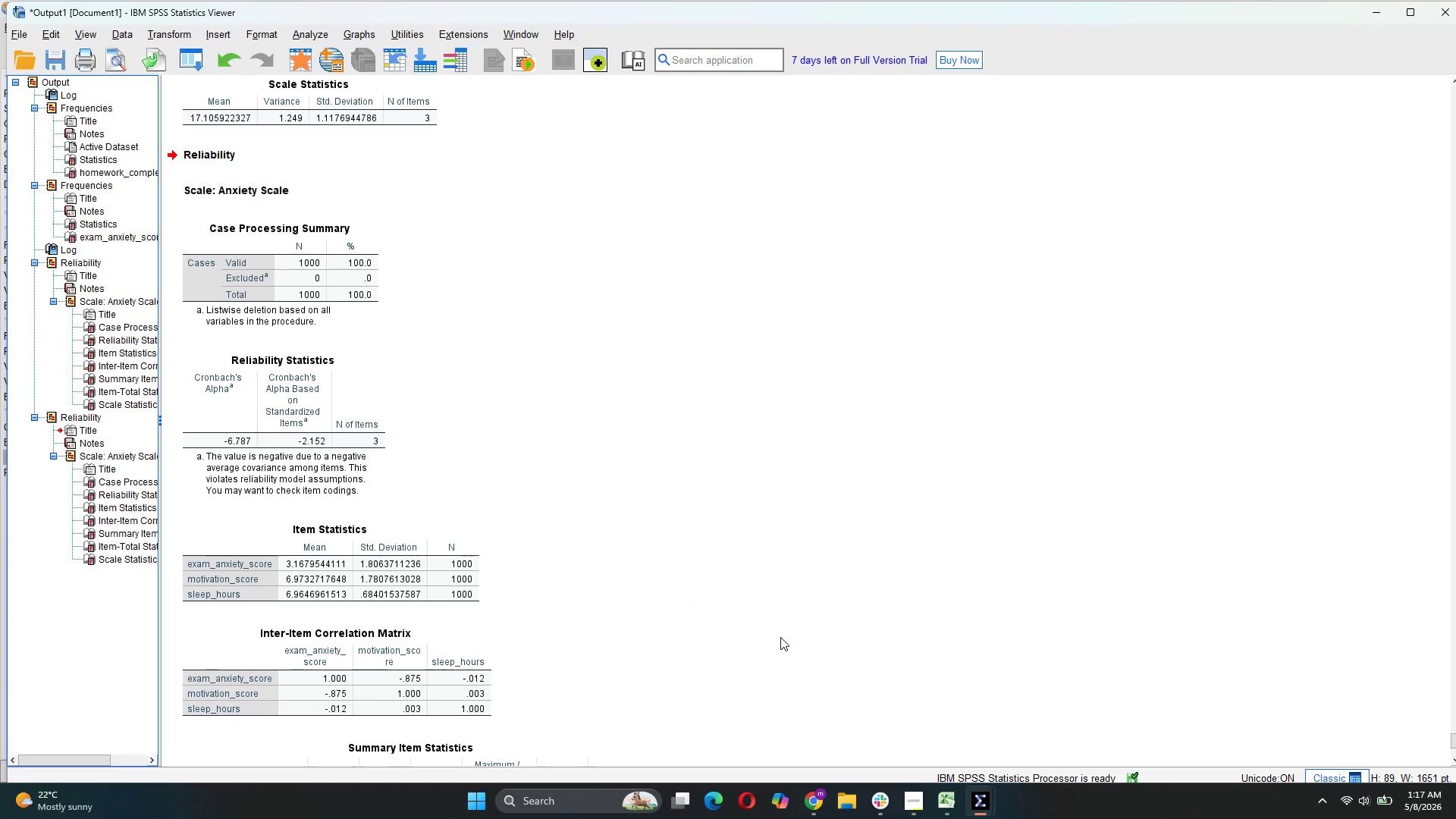 
wait(5.2)
 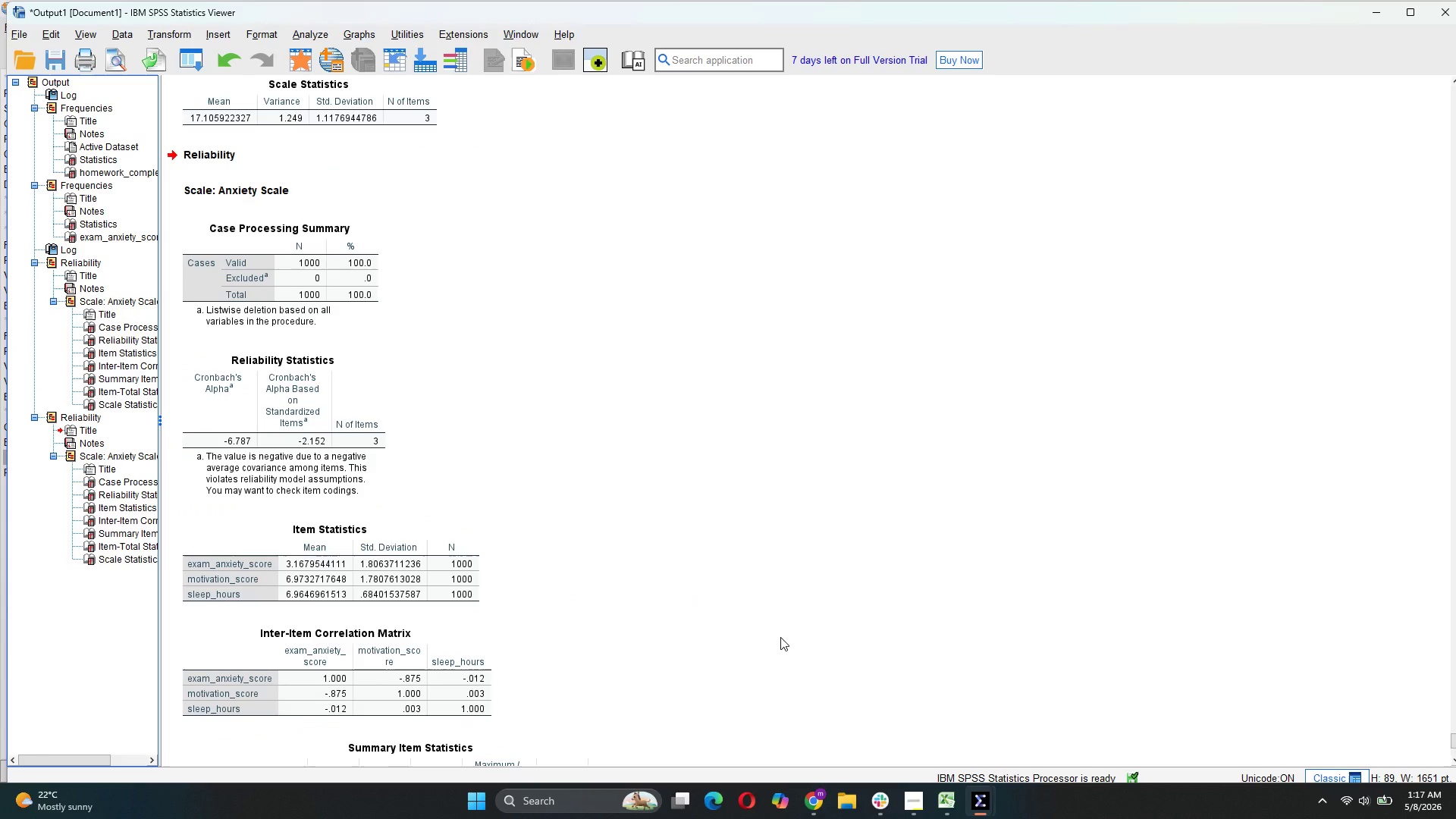 
scroll: coordinate [780, 637], scroll_direction: up, amount: 2.0
 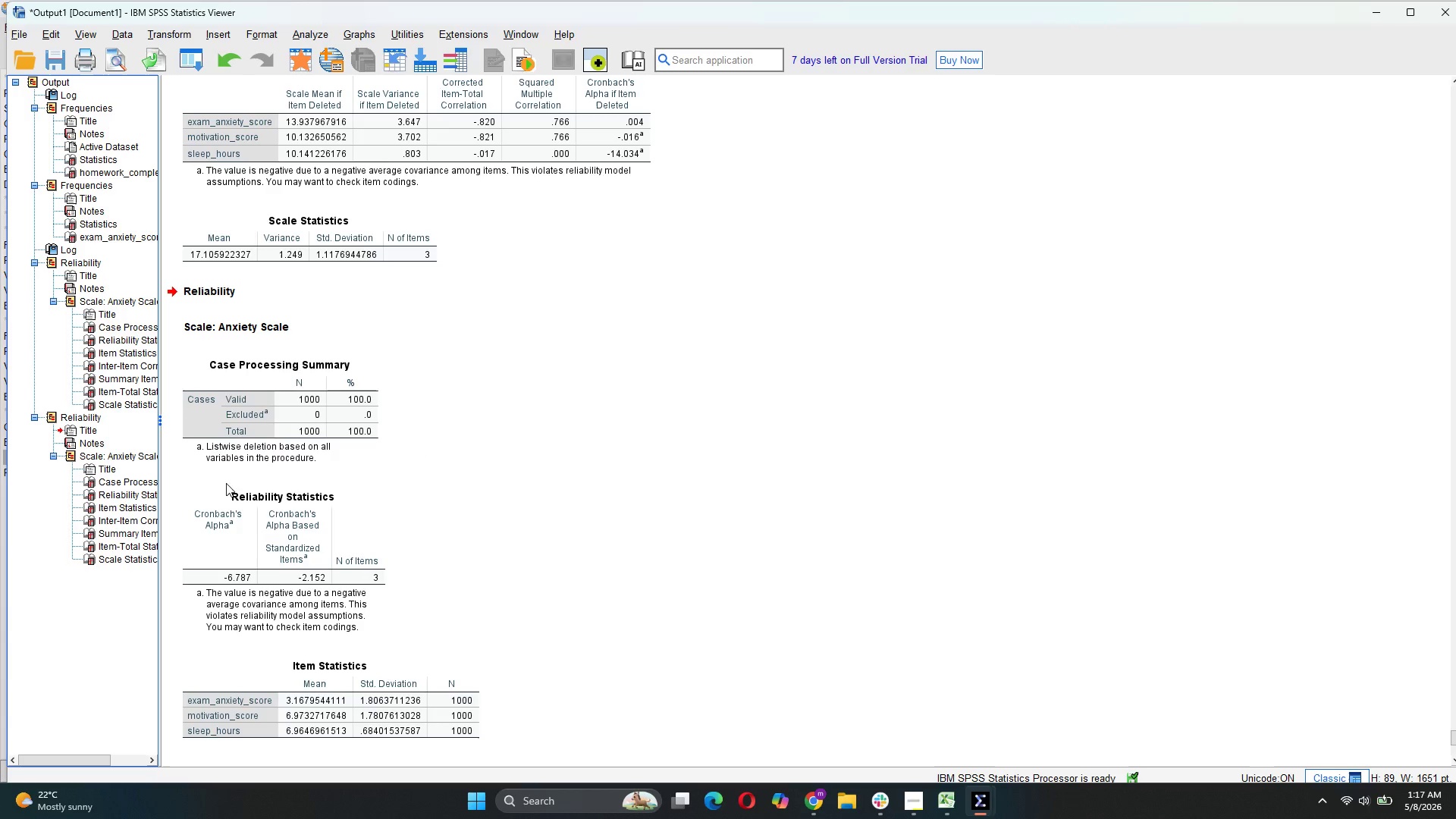 
mouse_move([320, 704])
 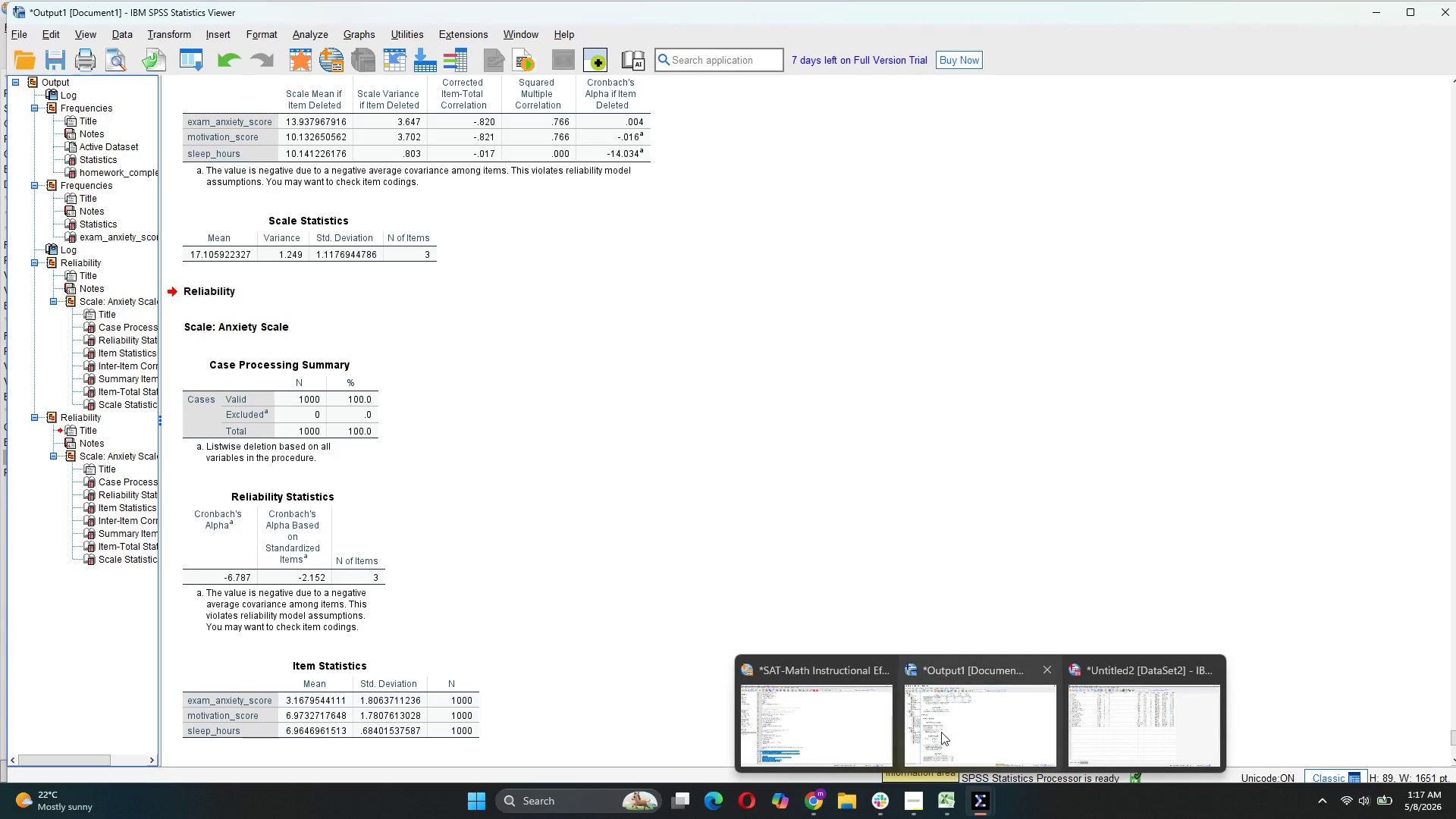 
left_click([834, 733])
 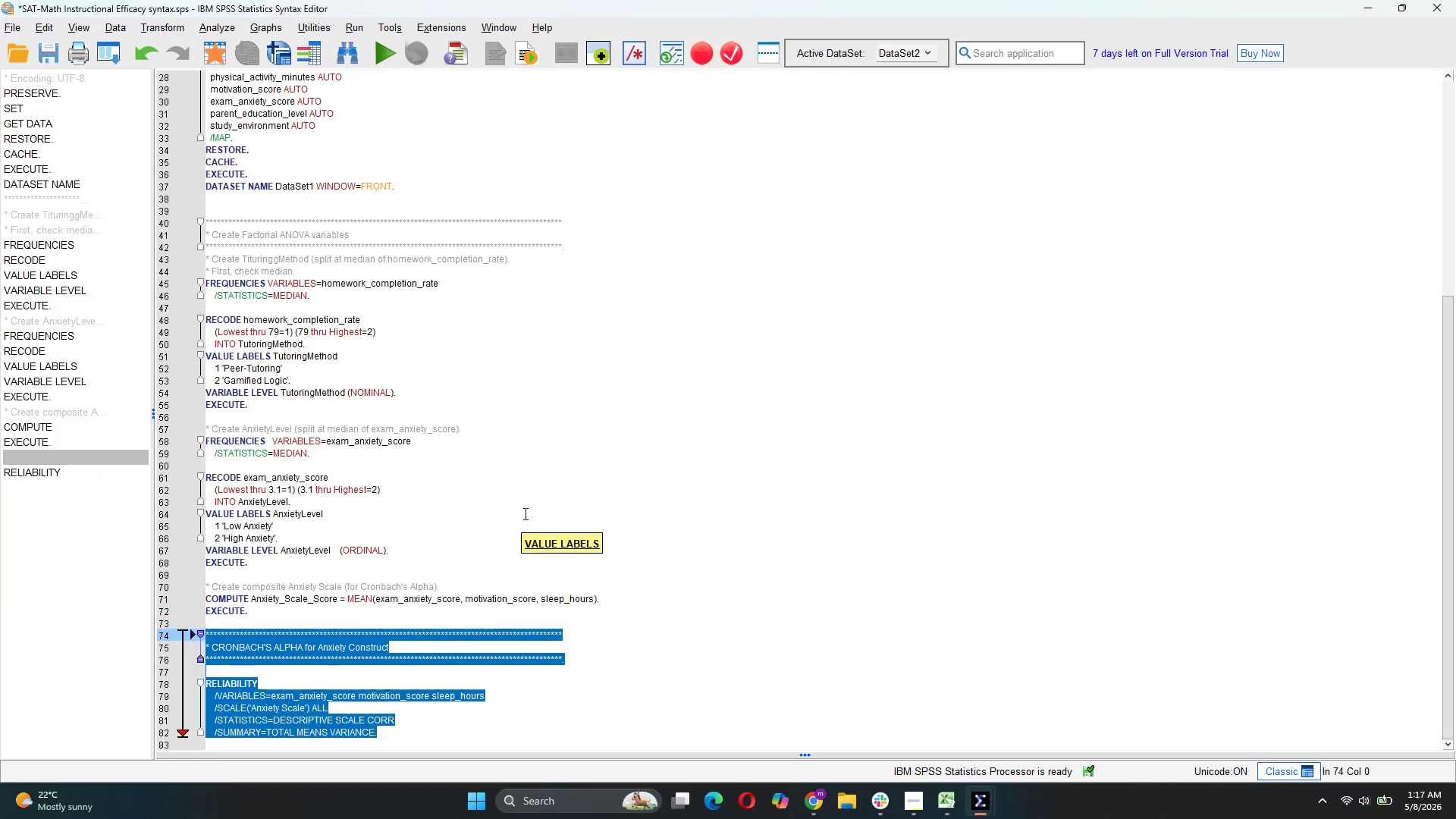 
left_click([524, 513])
 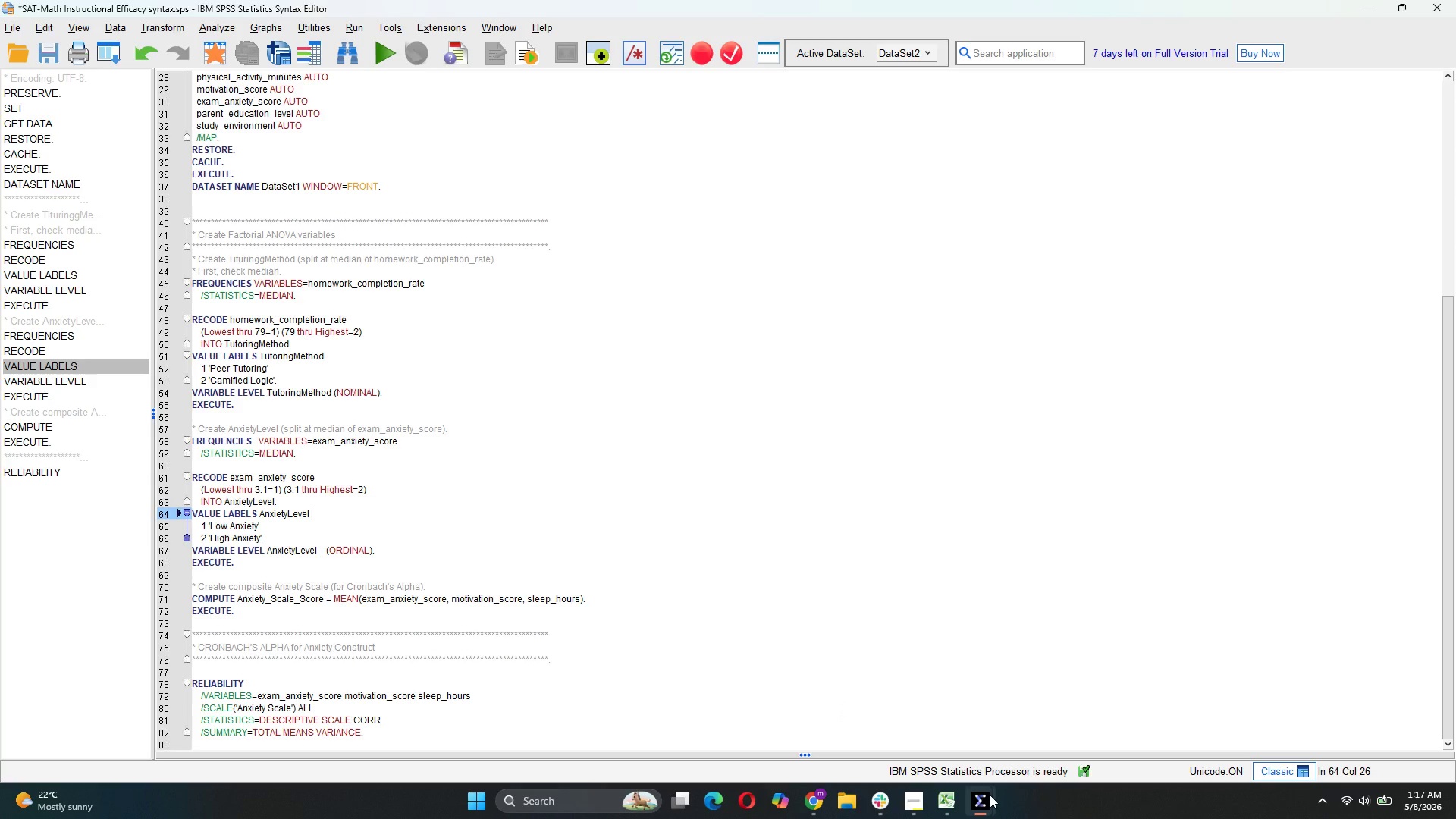 
wait(6.97)
 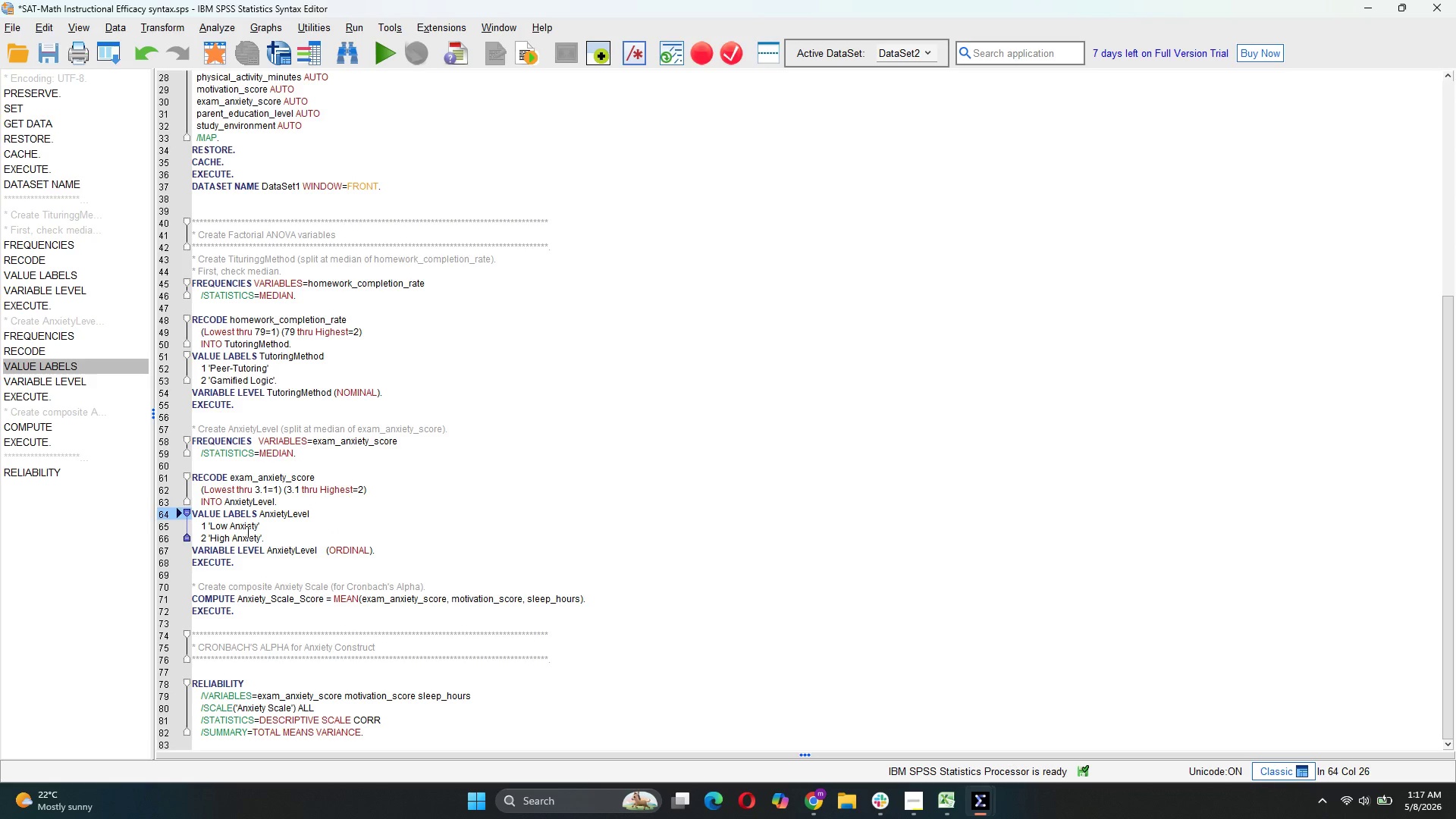 
left_click([1095, 726])
 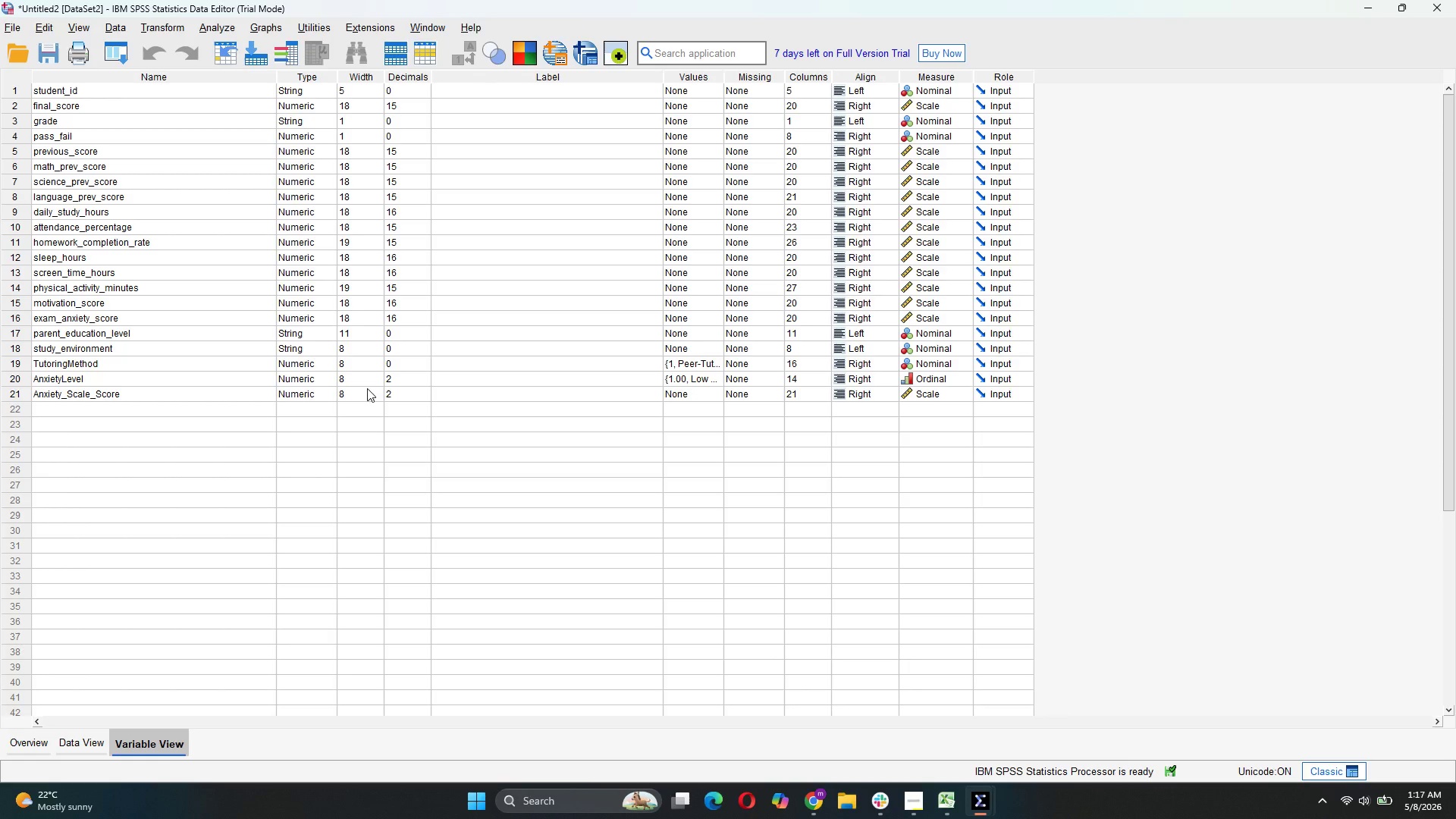 
left_click([417, 381])
 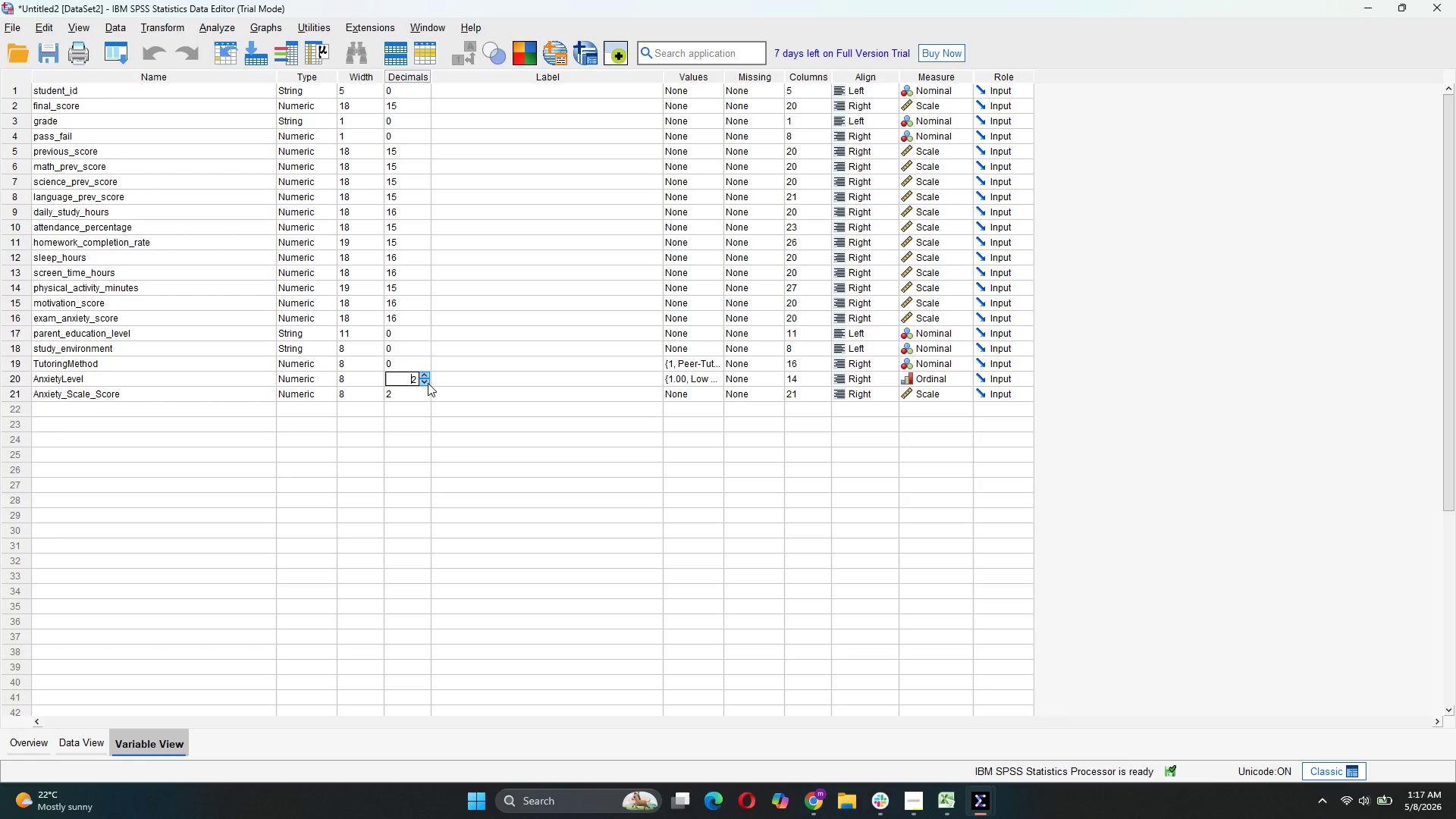 
left_click([426, 383])
 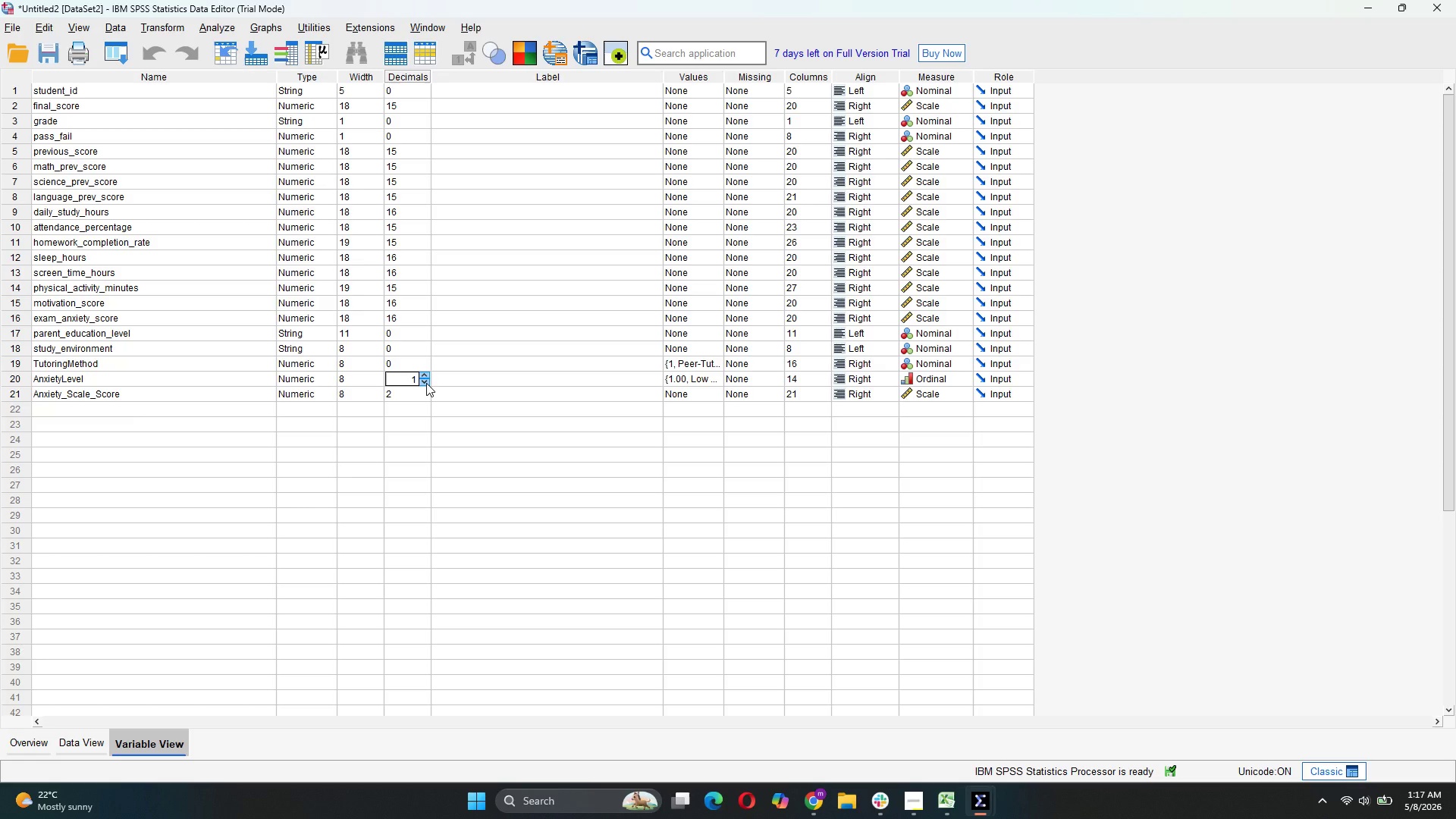 
left_click([426, 383])
 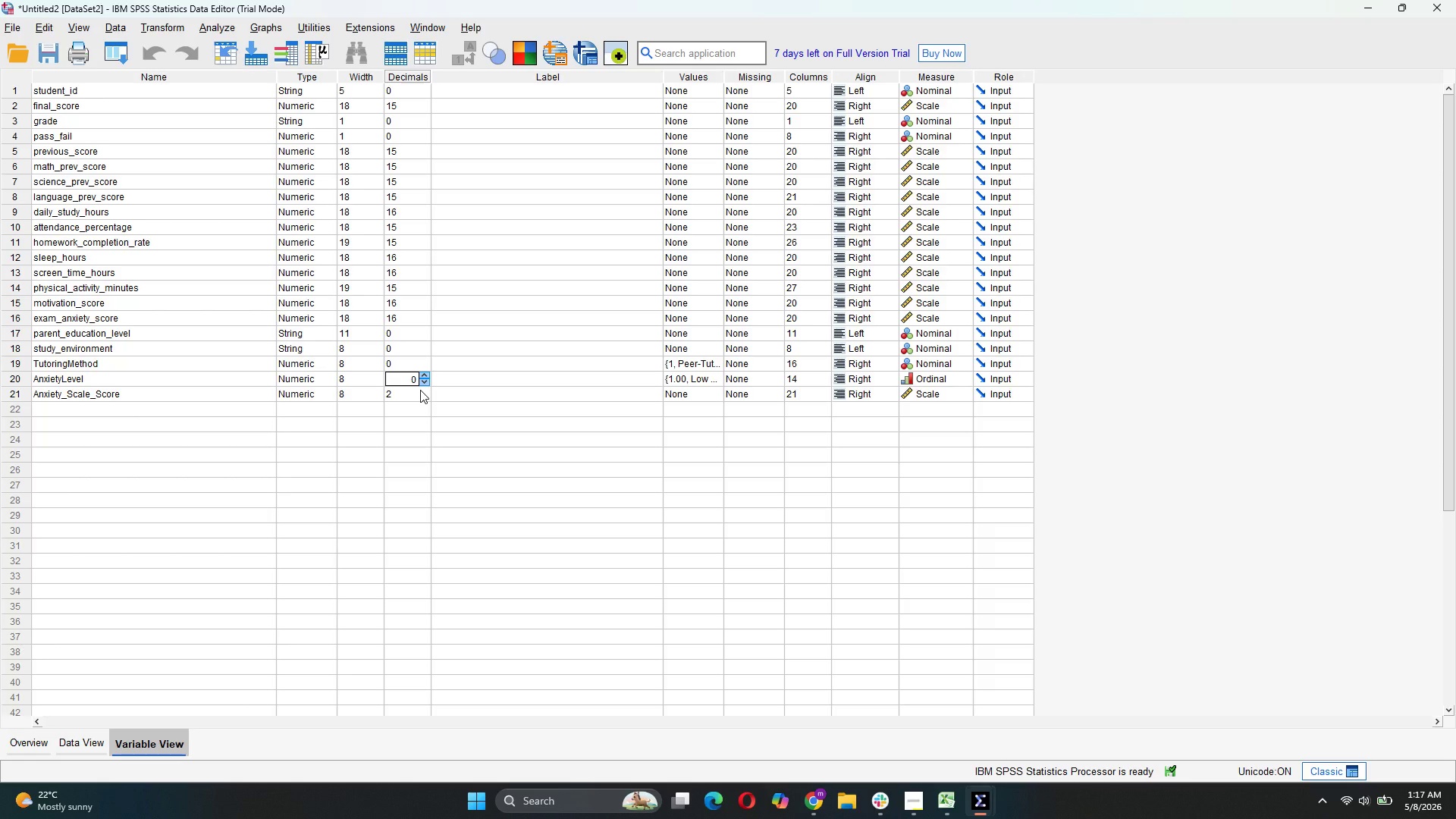 
wait(5.34)
 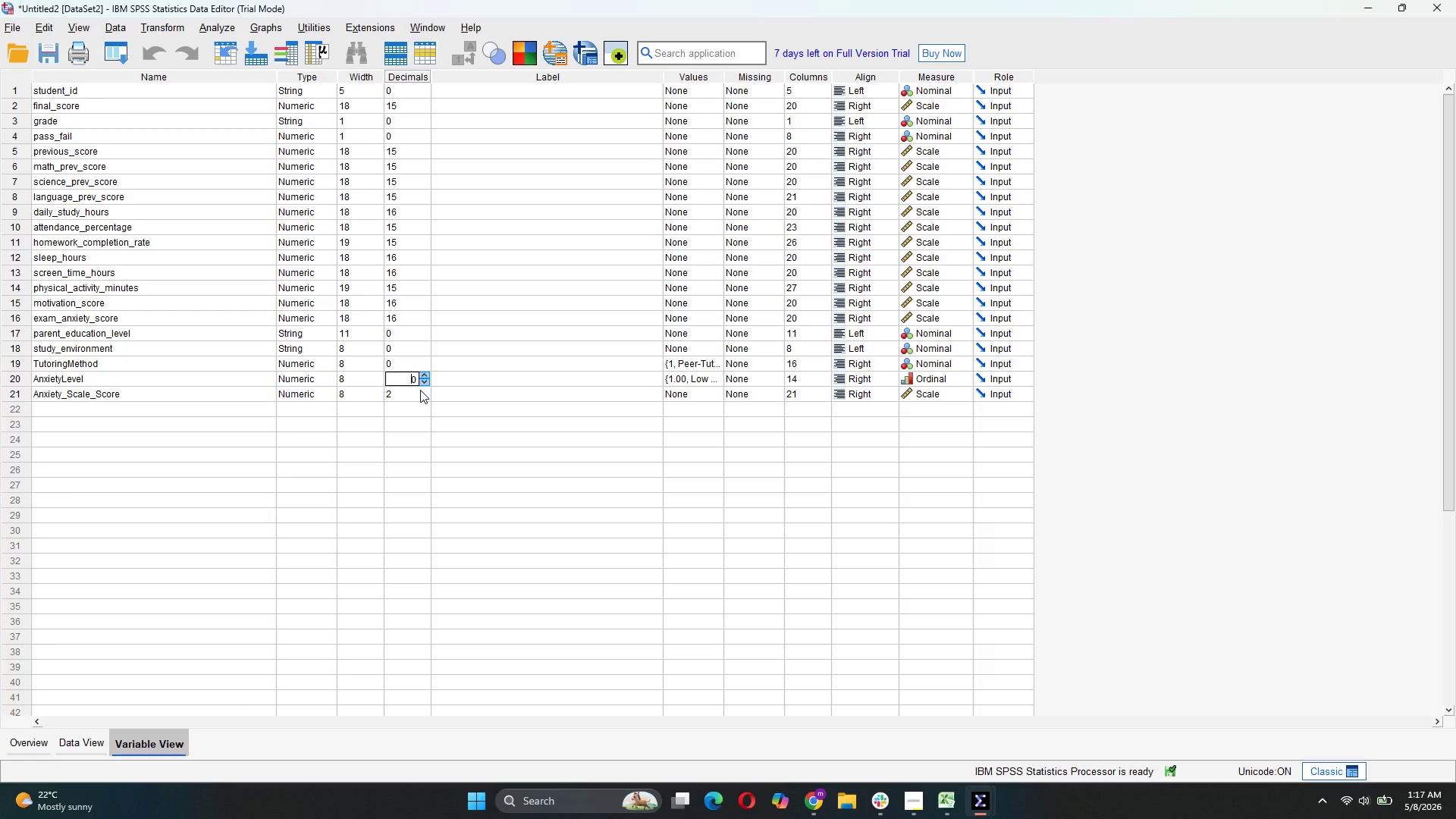 
left_click([447, 424])
 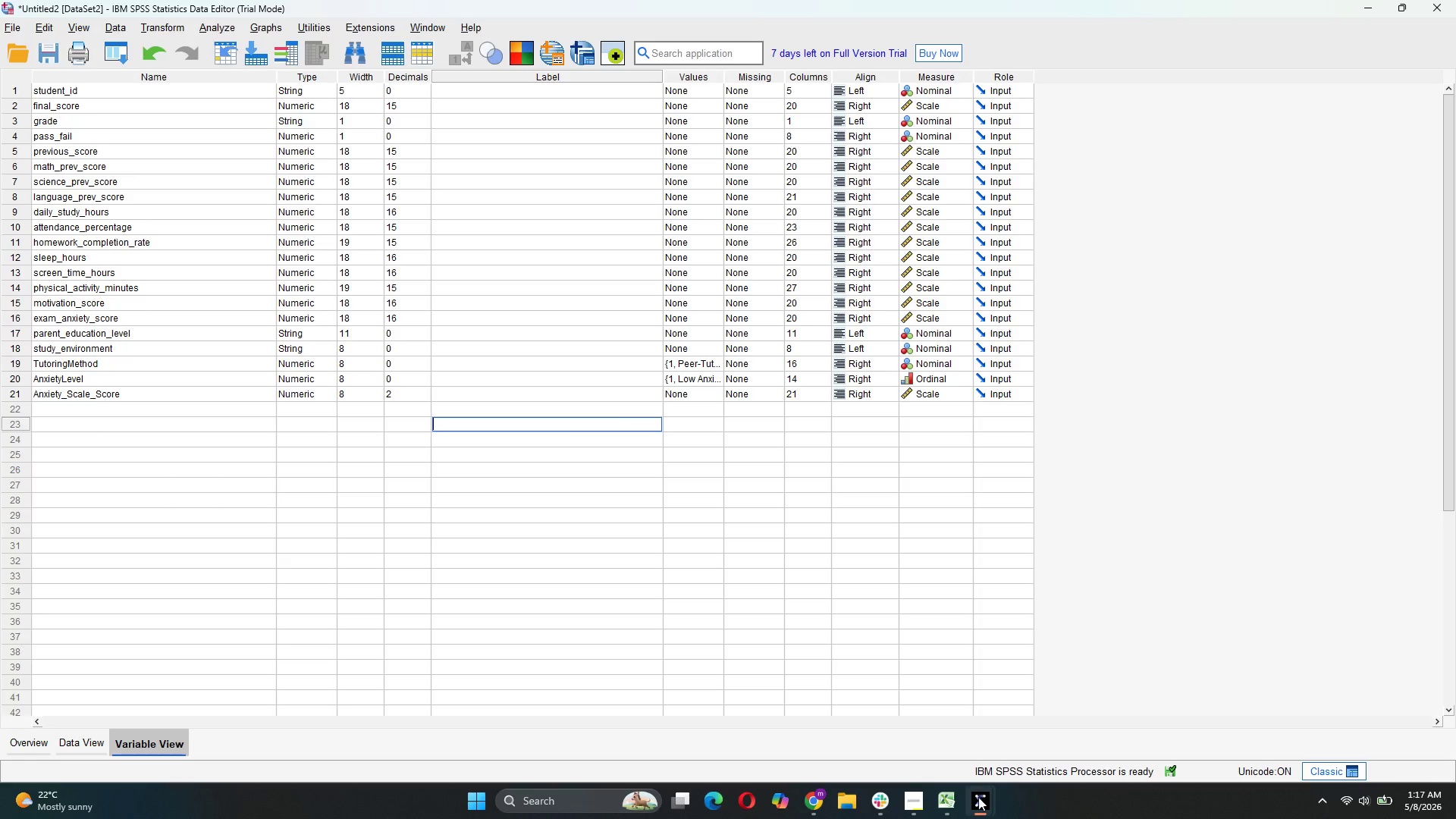 
wait(6.92)
 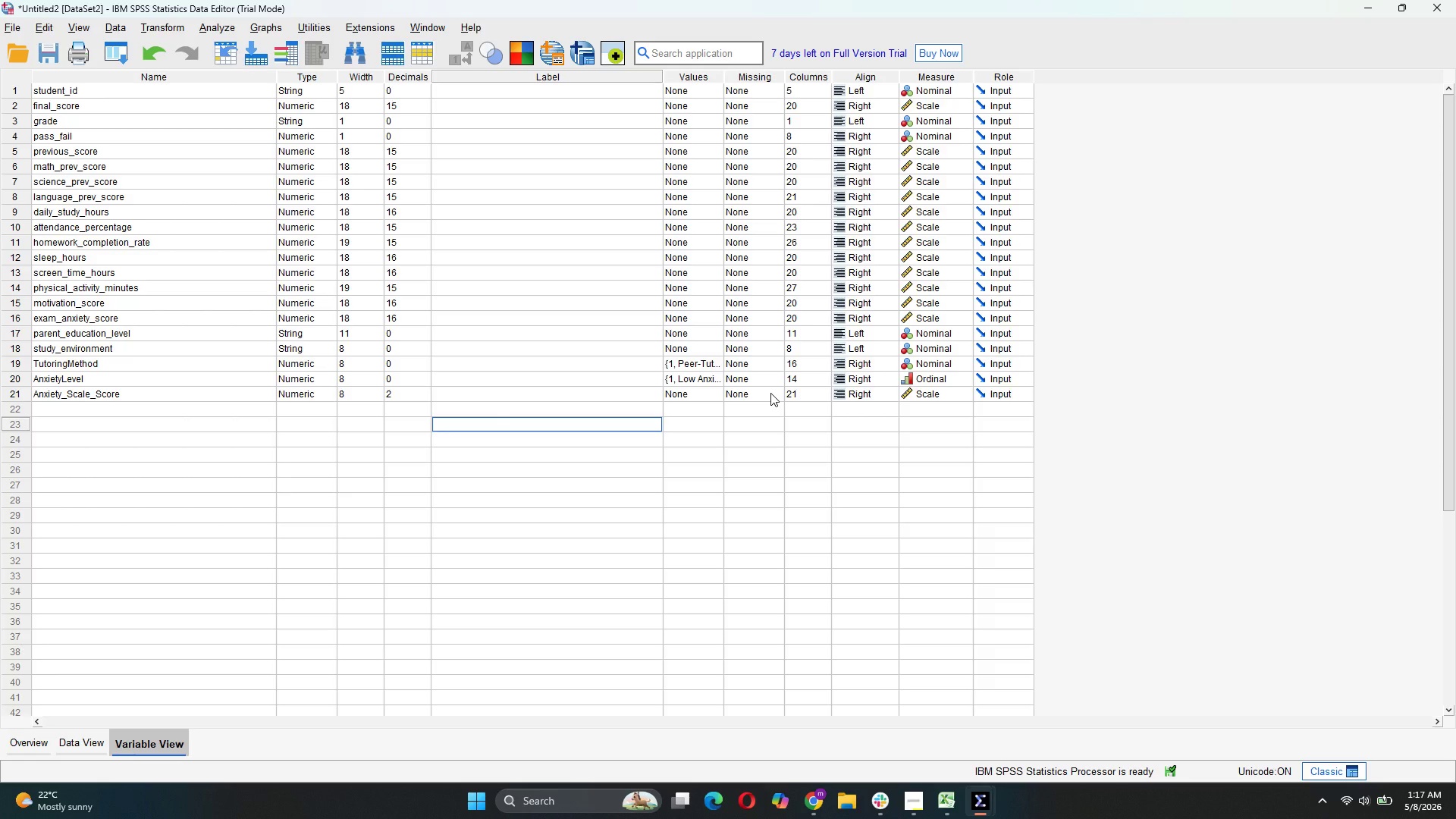 
left_click([850, 724])
 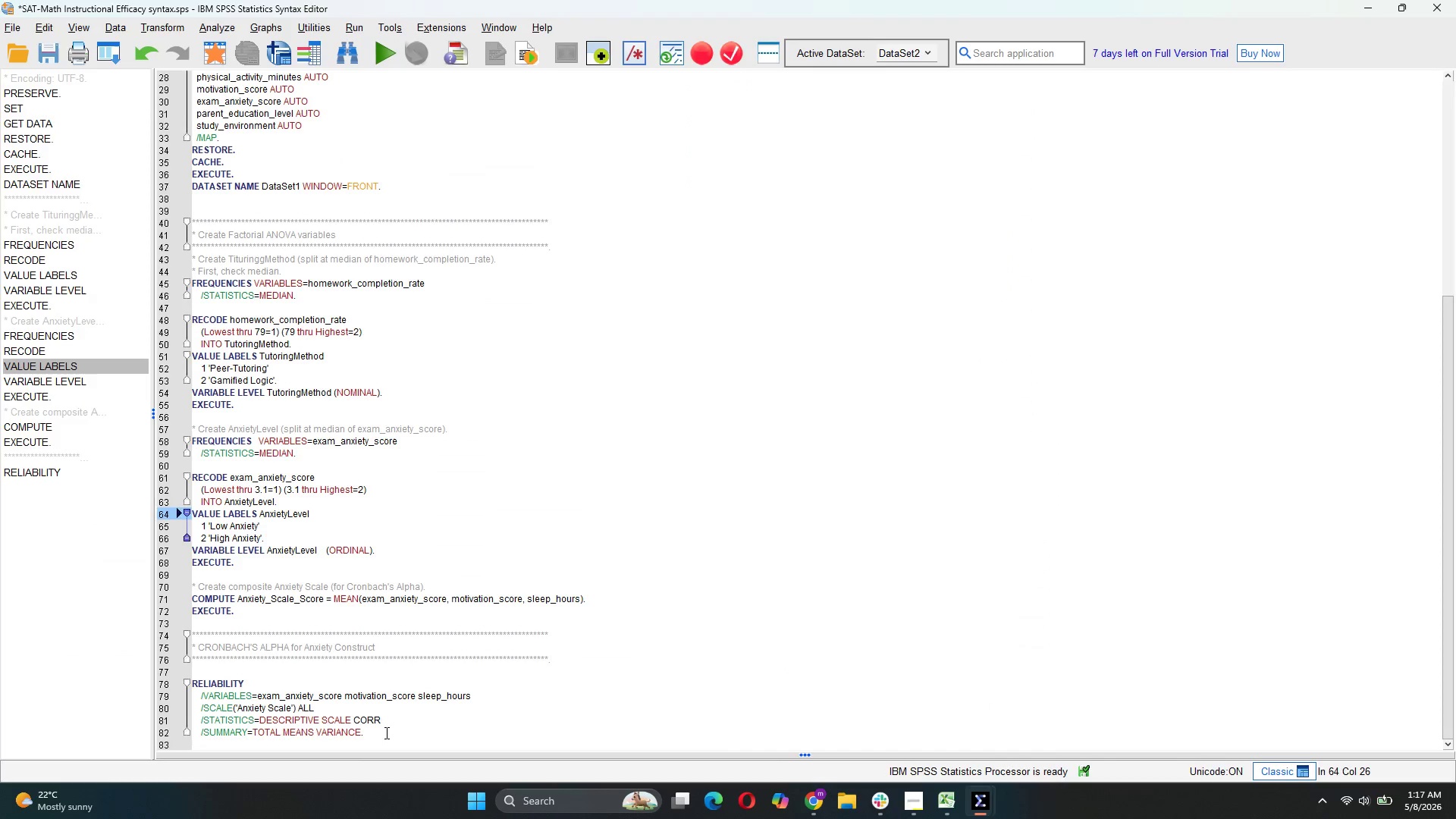 
left_click_drag(start_coordinate=[385, 733], to_coordinate=[193, 687])
 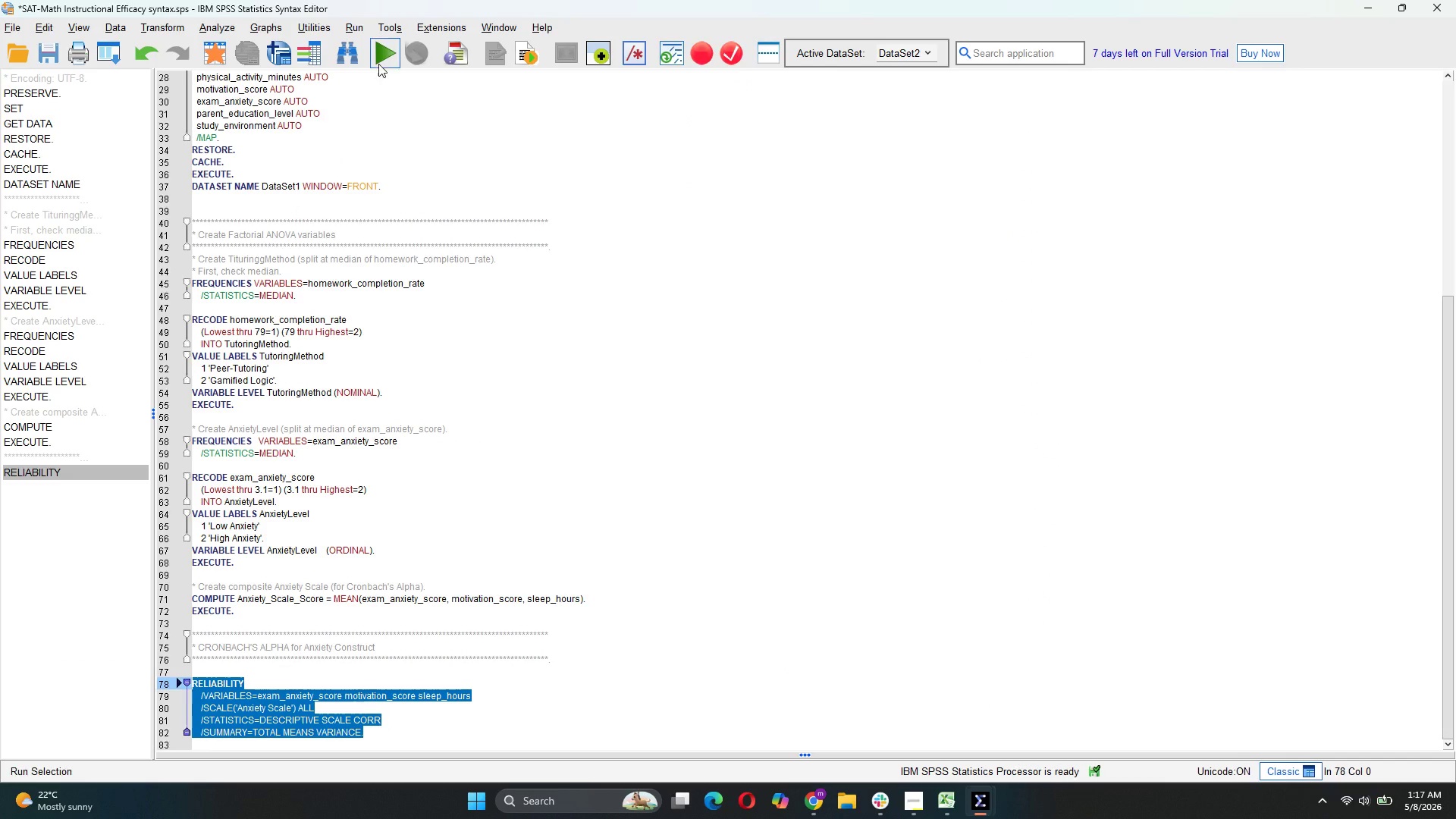 
left_click([378, 64])
 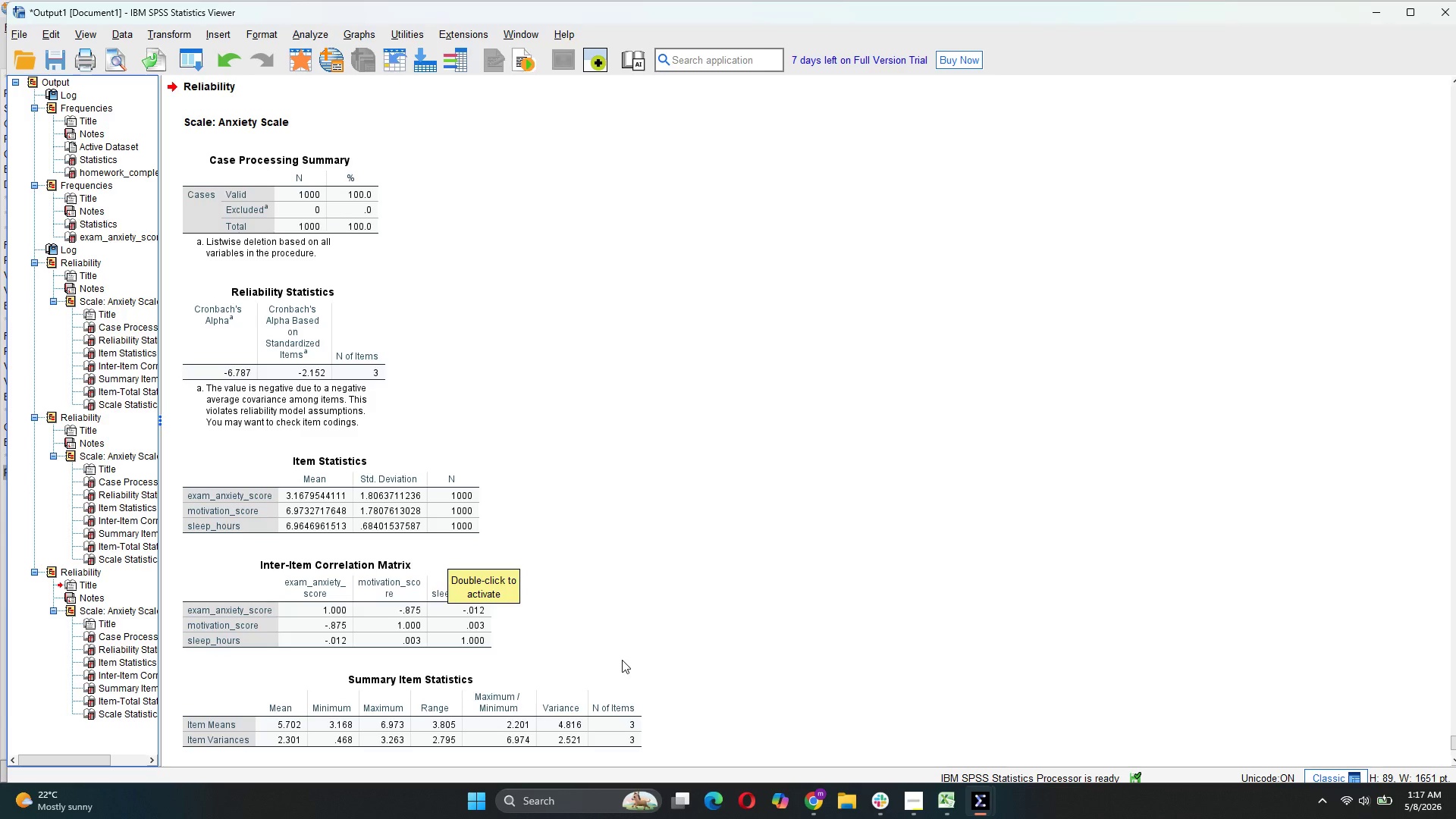 
wait(6.96)
 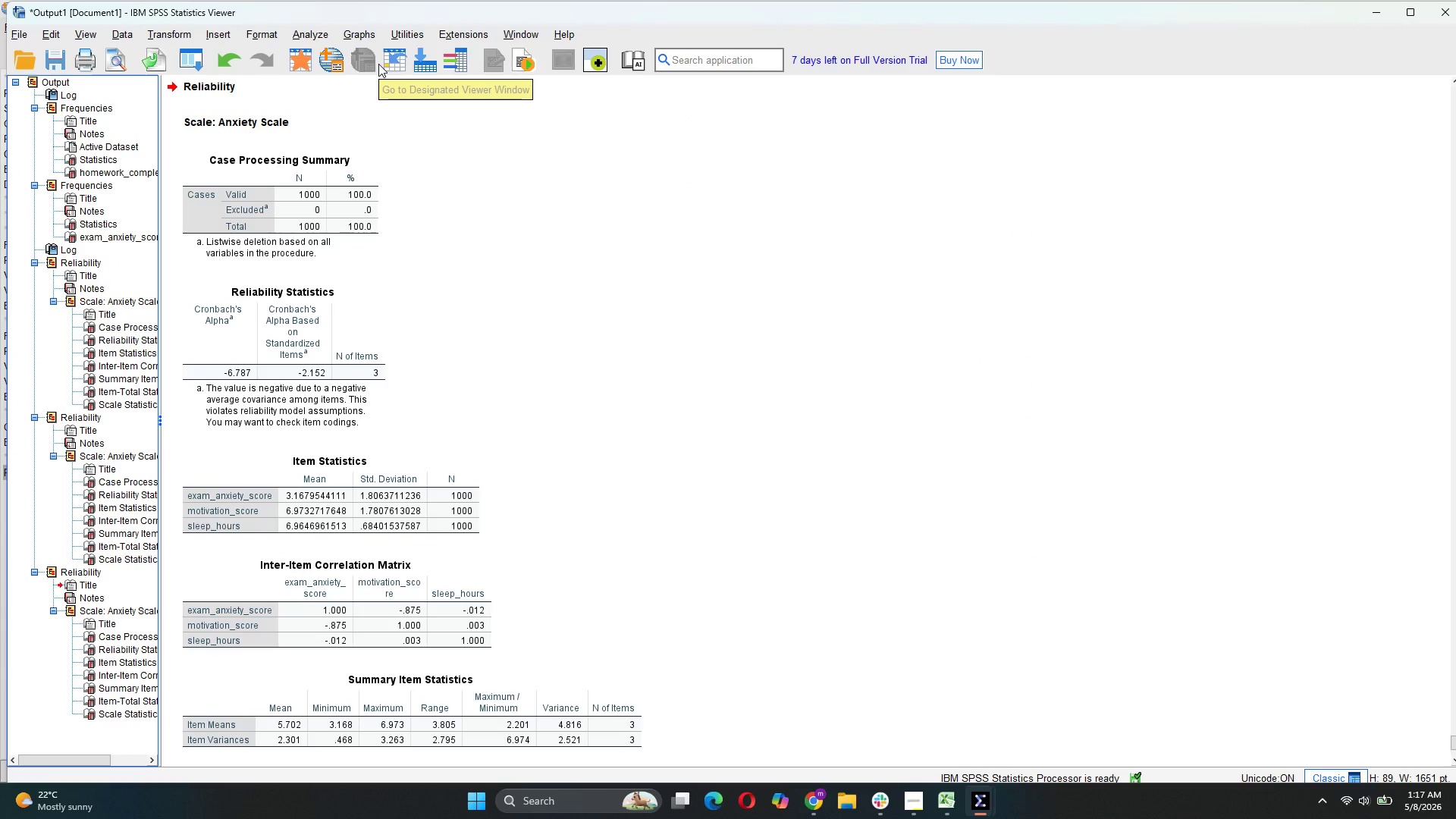 
mouse_move([989, 800])
 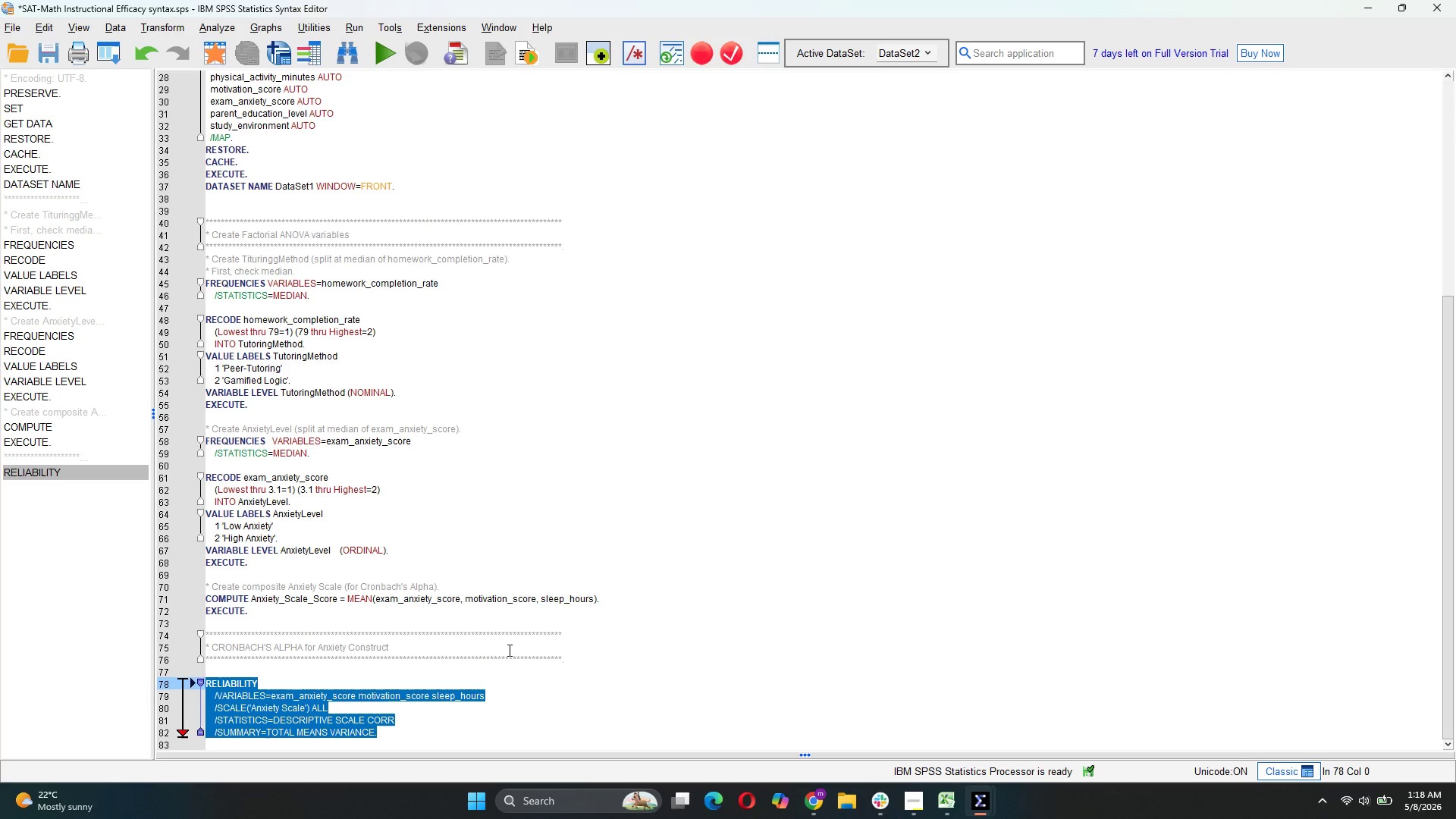 
wait(17.67)
 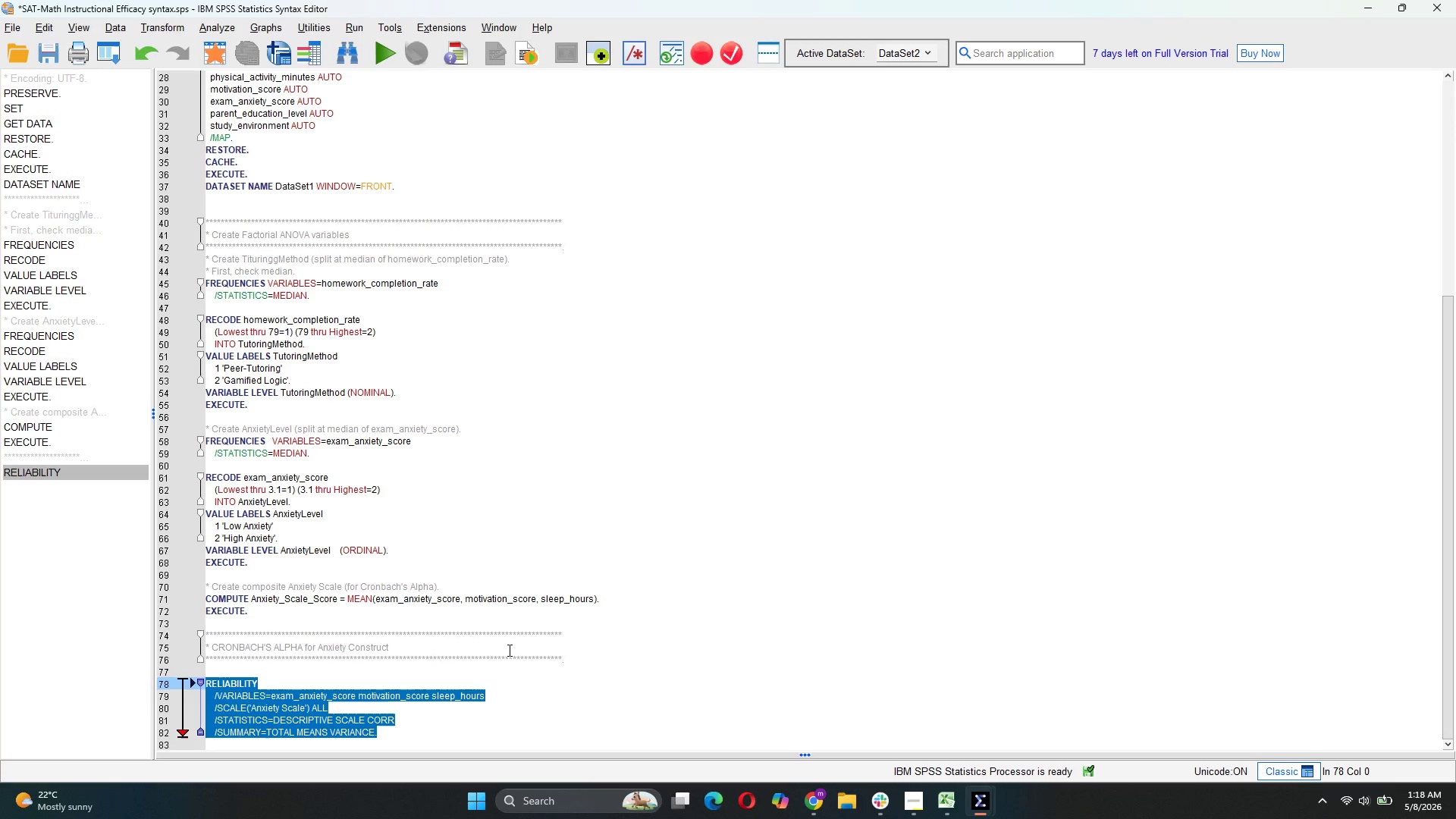 
left_click([984, 753])
 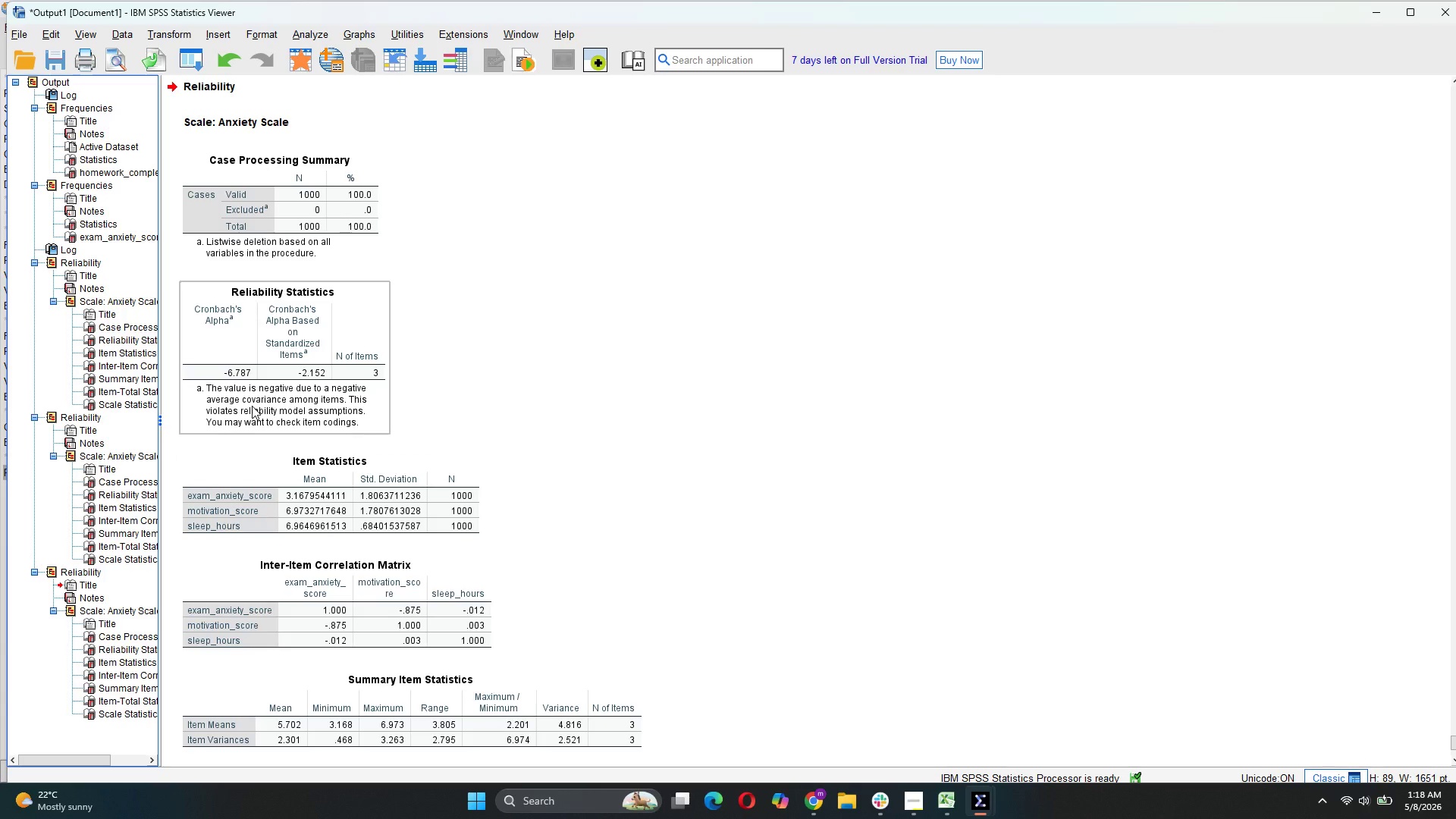 
mouse_move([268, 404])
 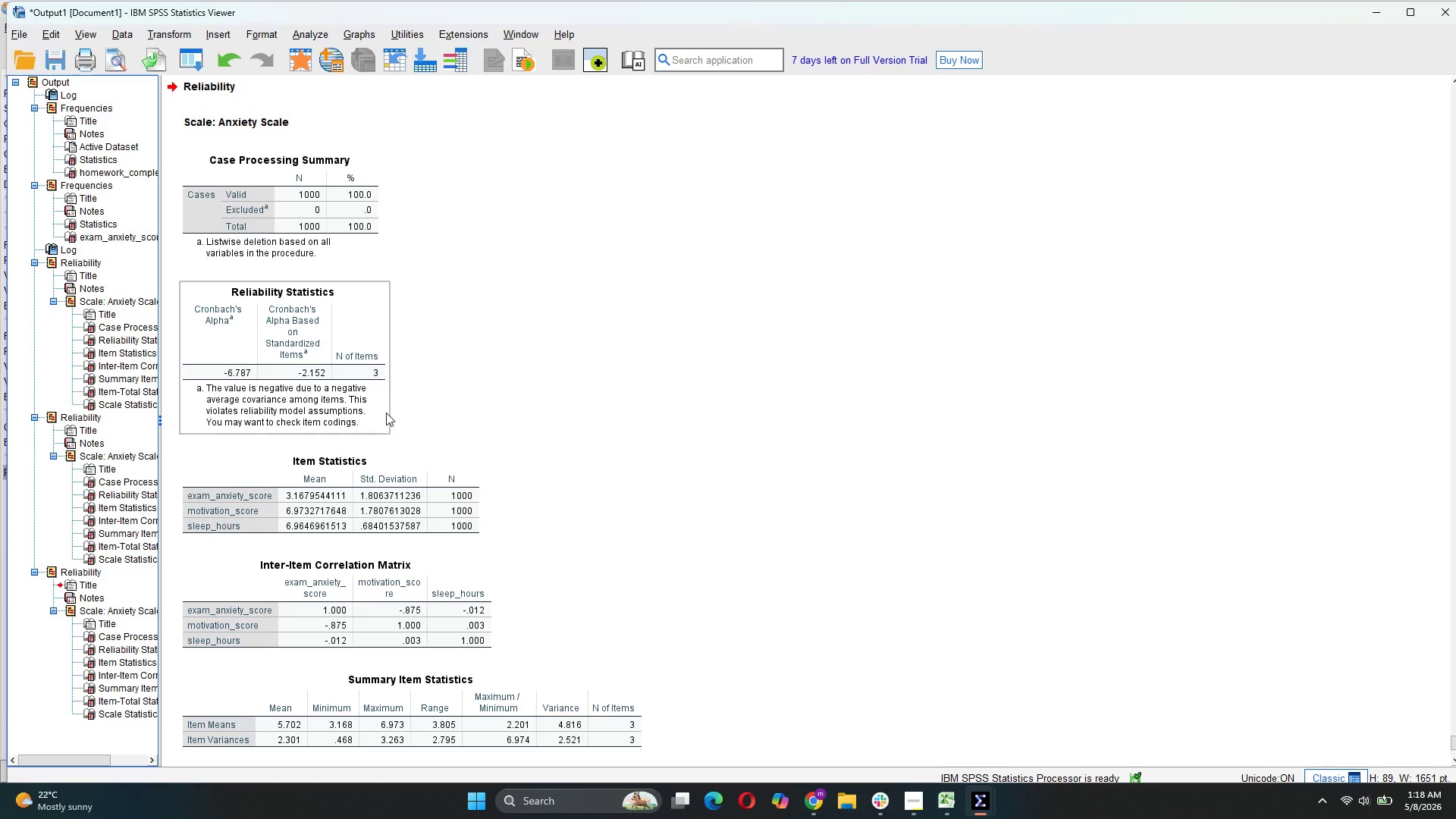 
wait(10.05)
 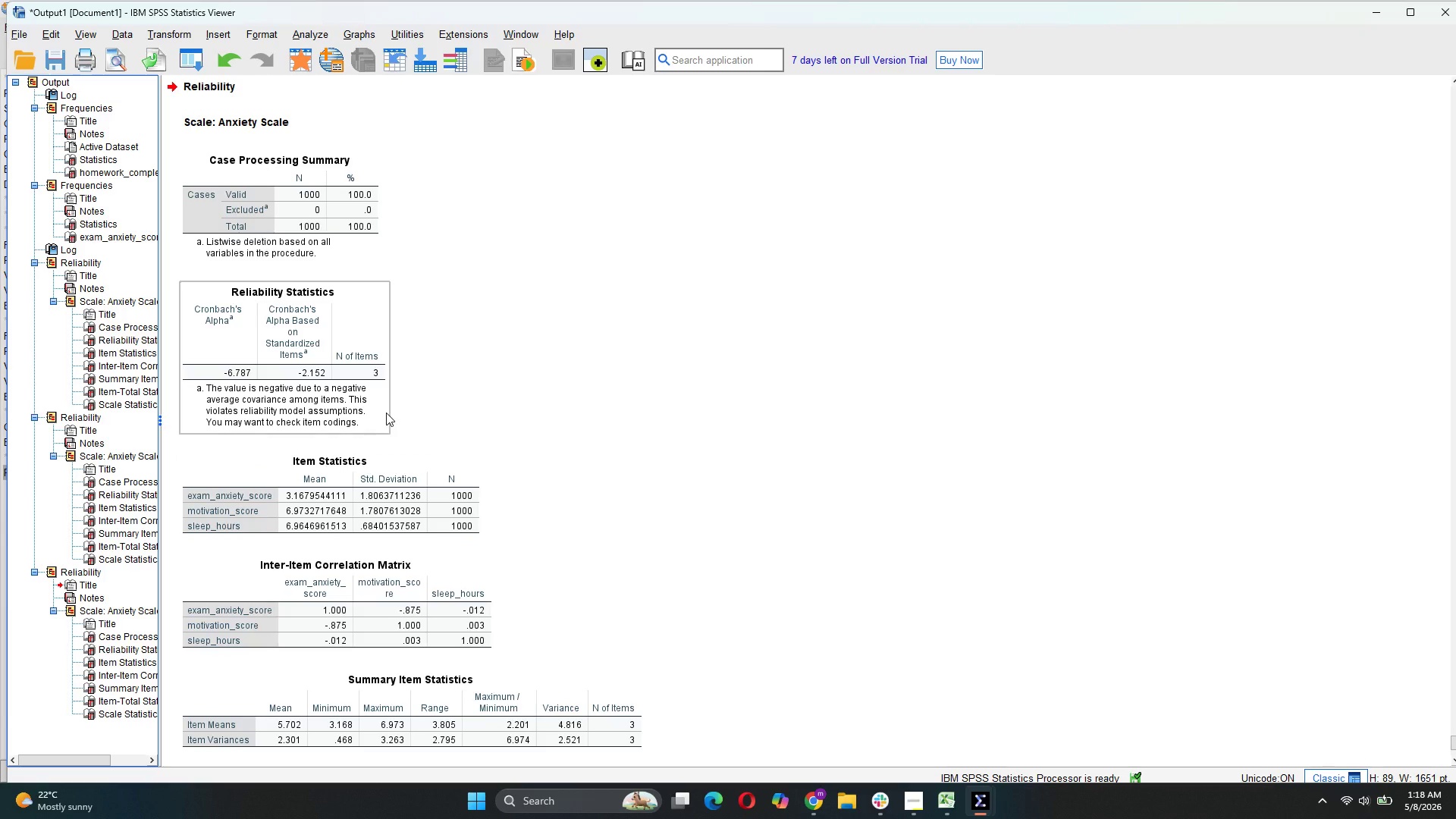 
scroll: coordinate [510, 630], scroll_direction: down, amount: 6.0
 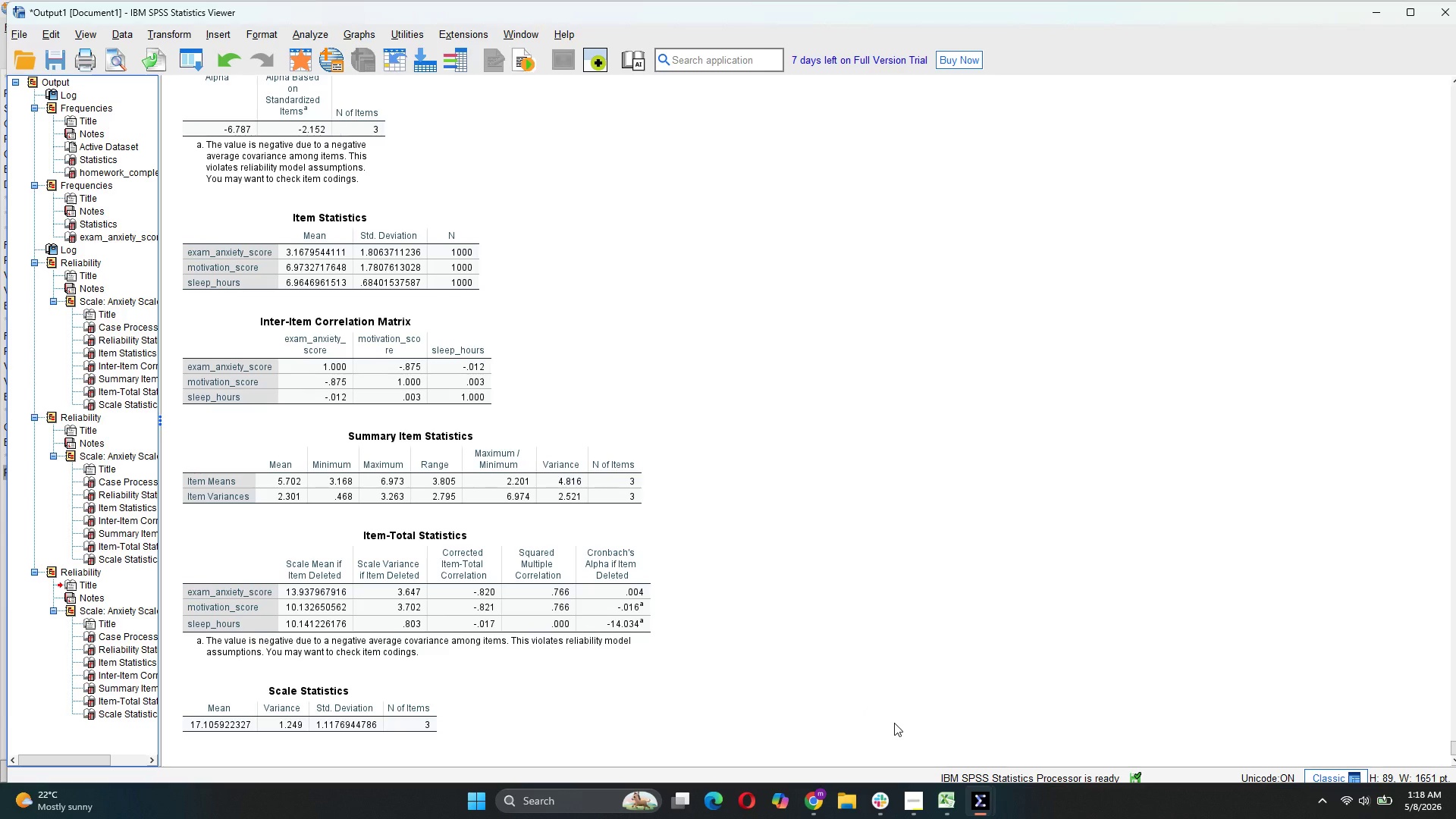 
wait(17.29)
 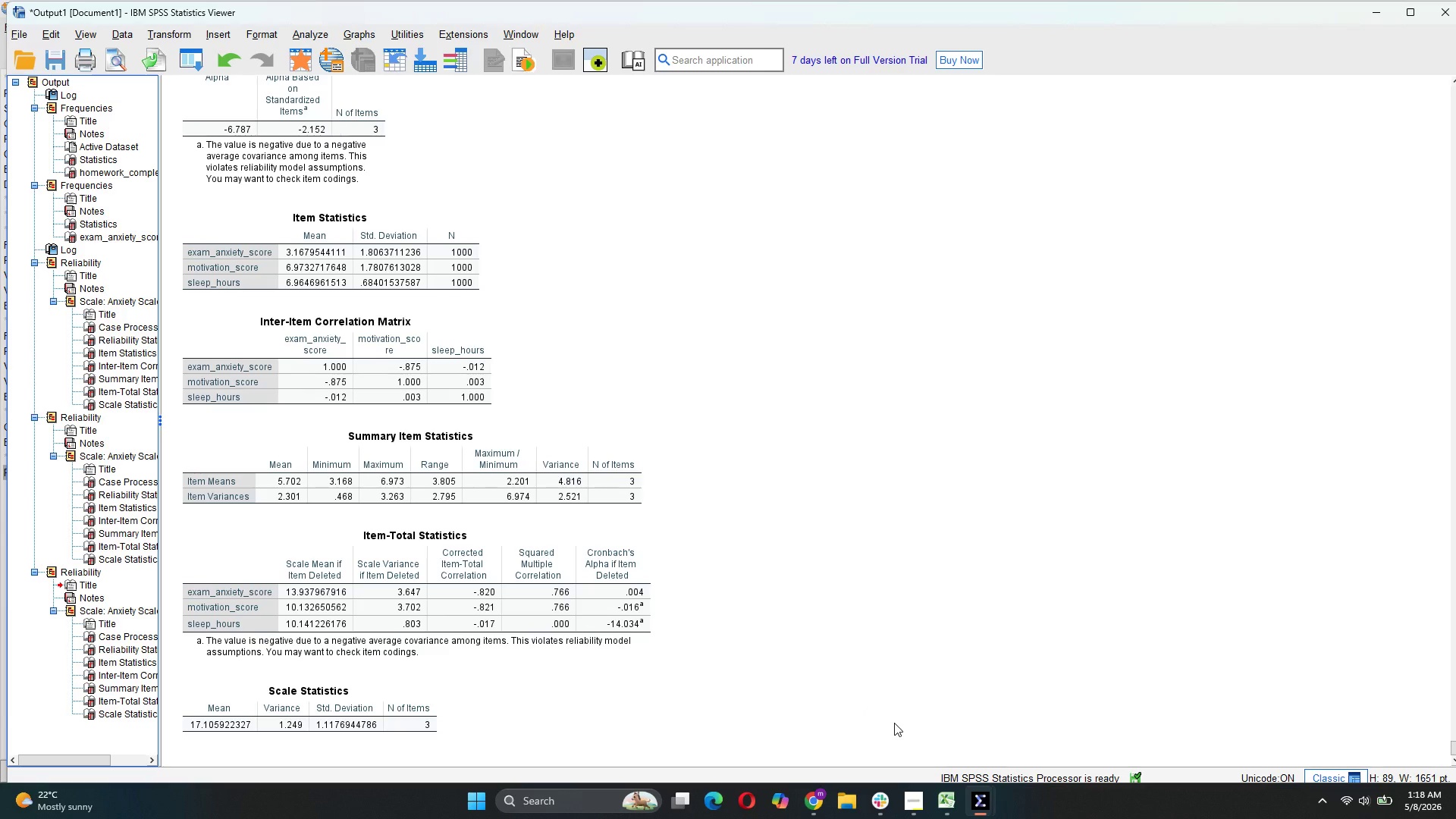 
left_click([840, 743])
 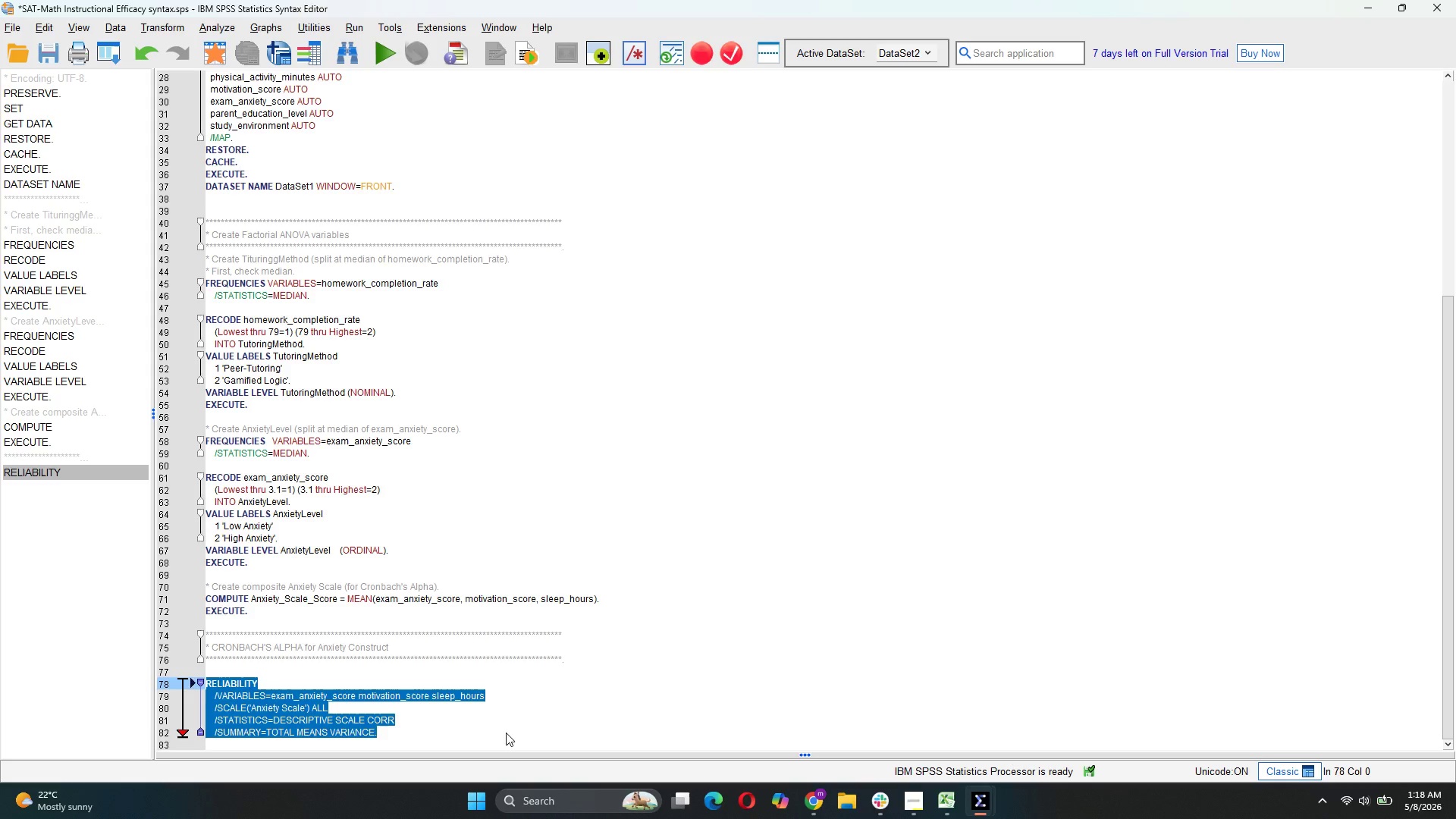 
left_click([506, 733])
 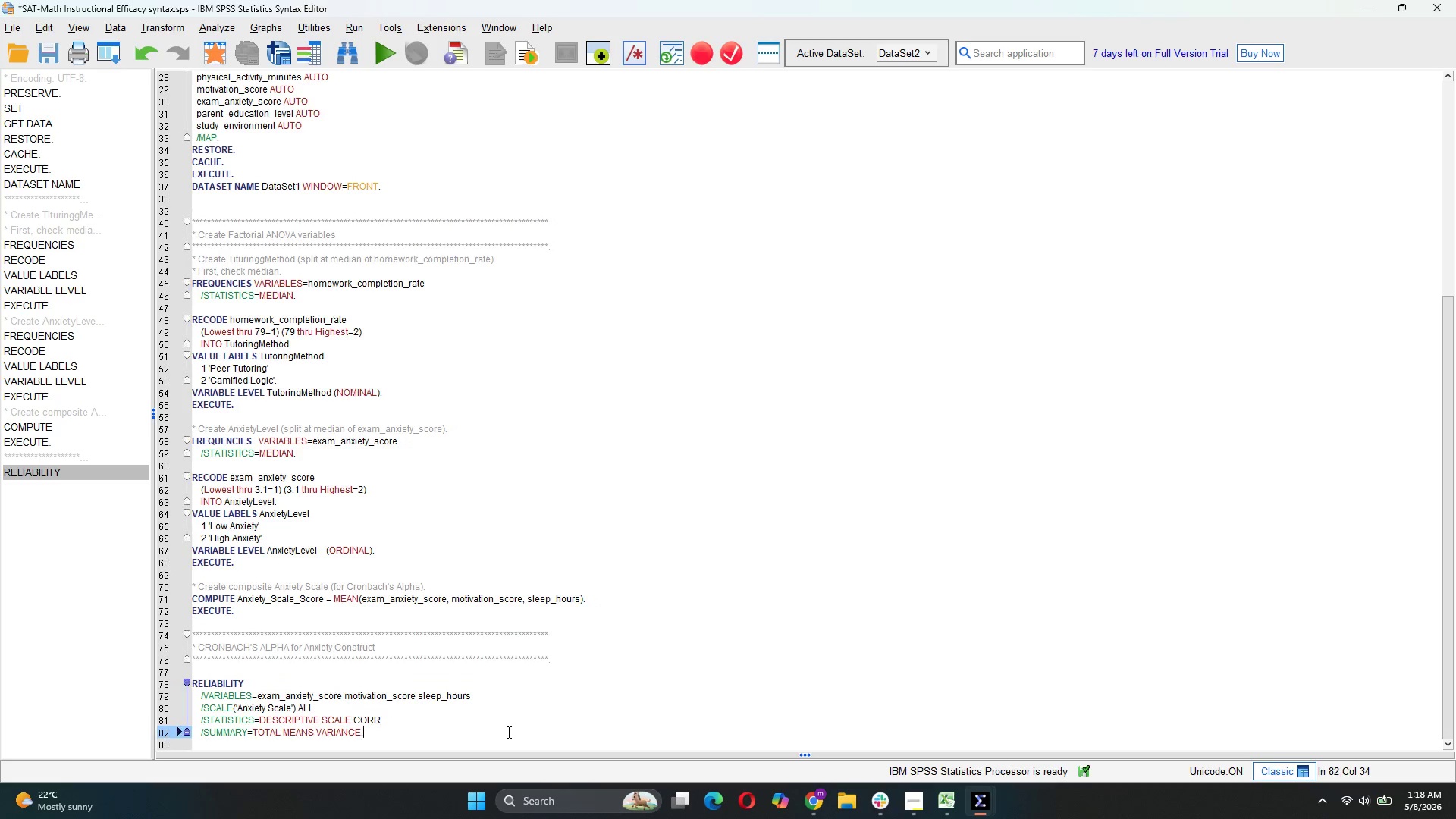 
key(Enter)
 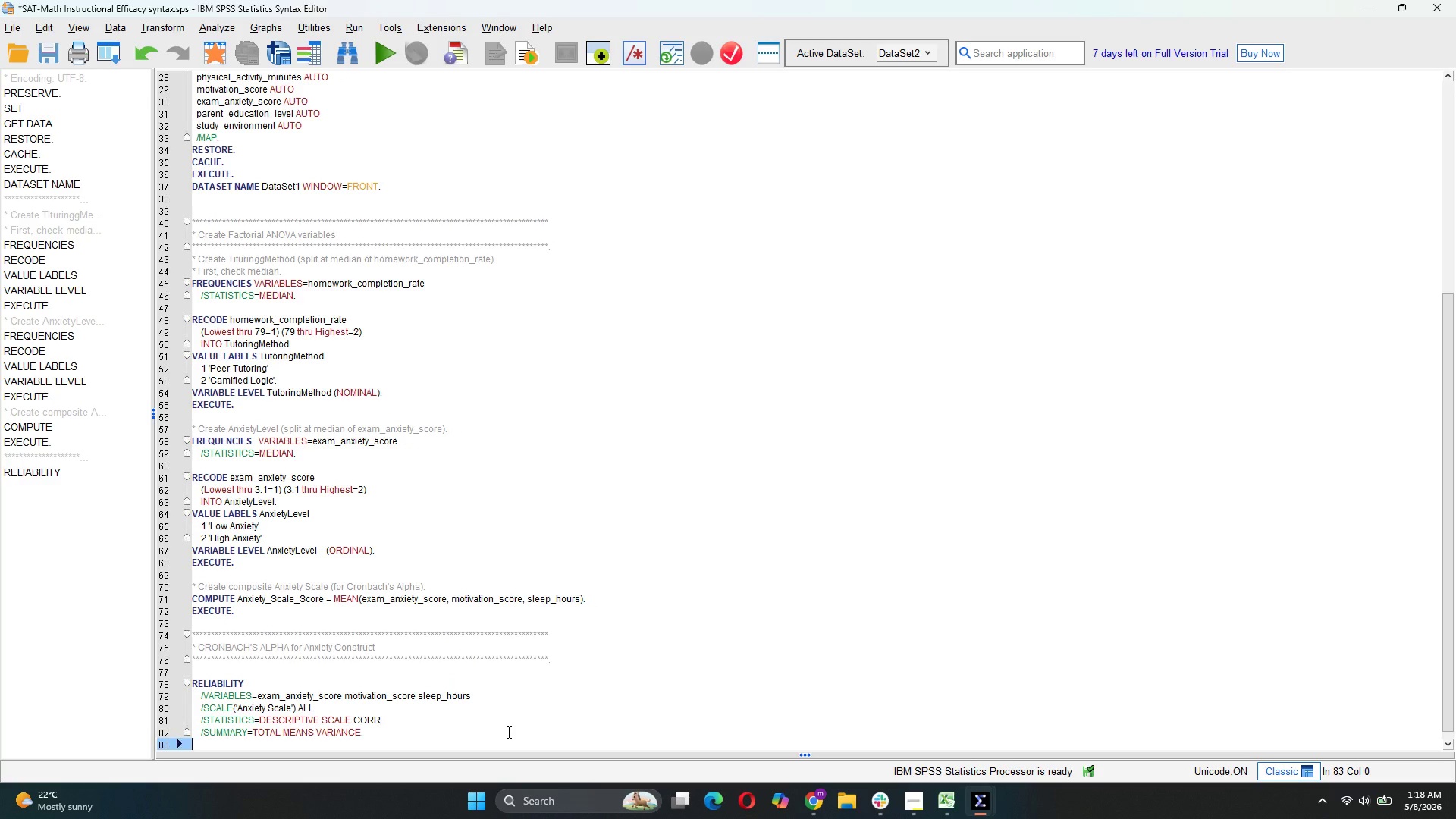 
key(Enter)
 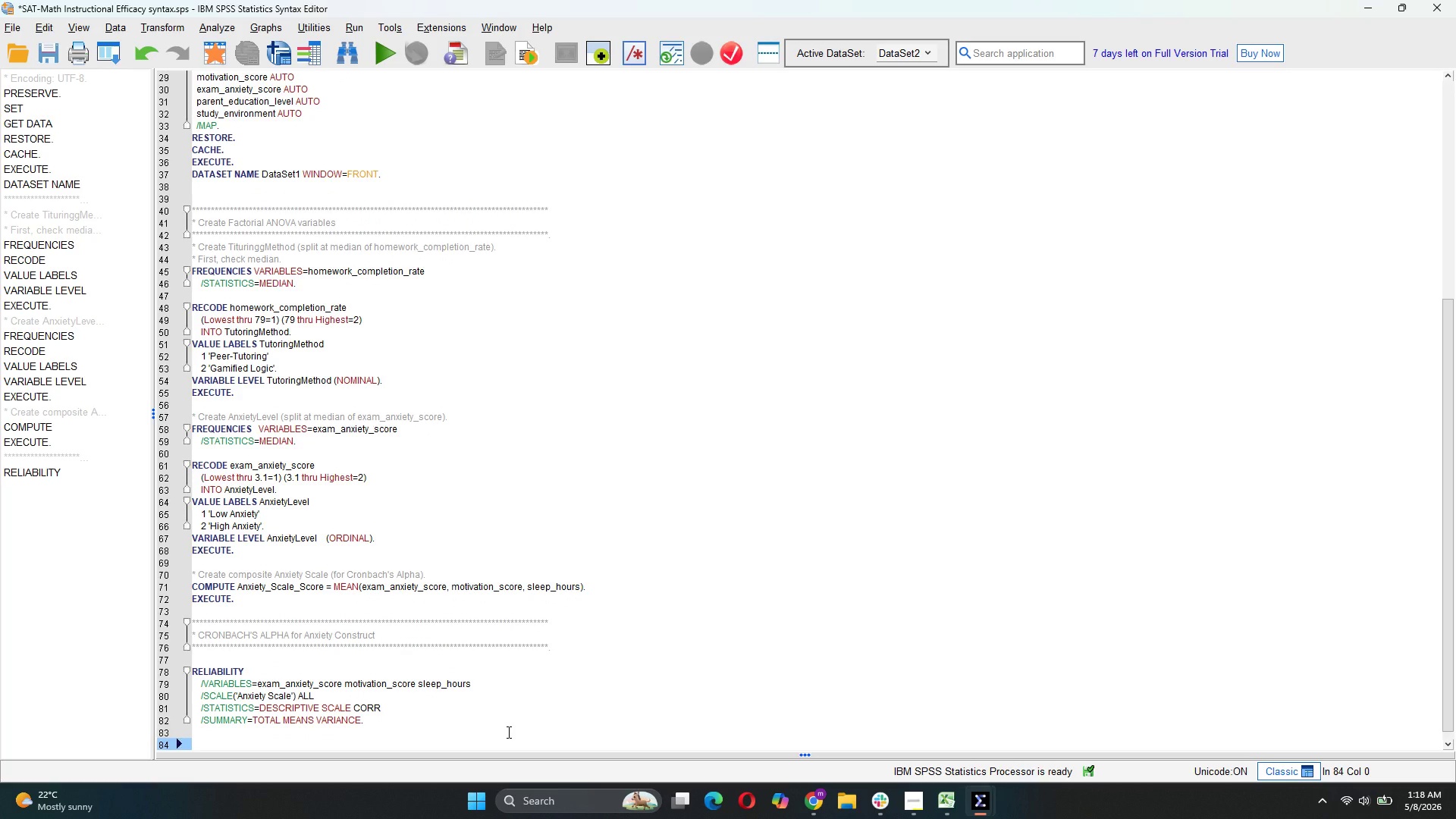 
wait(9.78)
 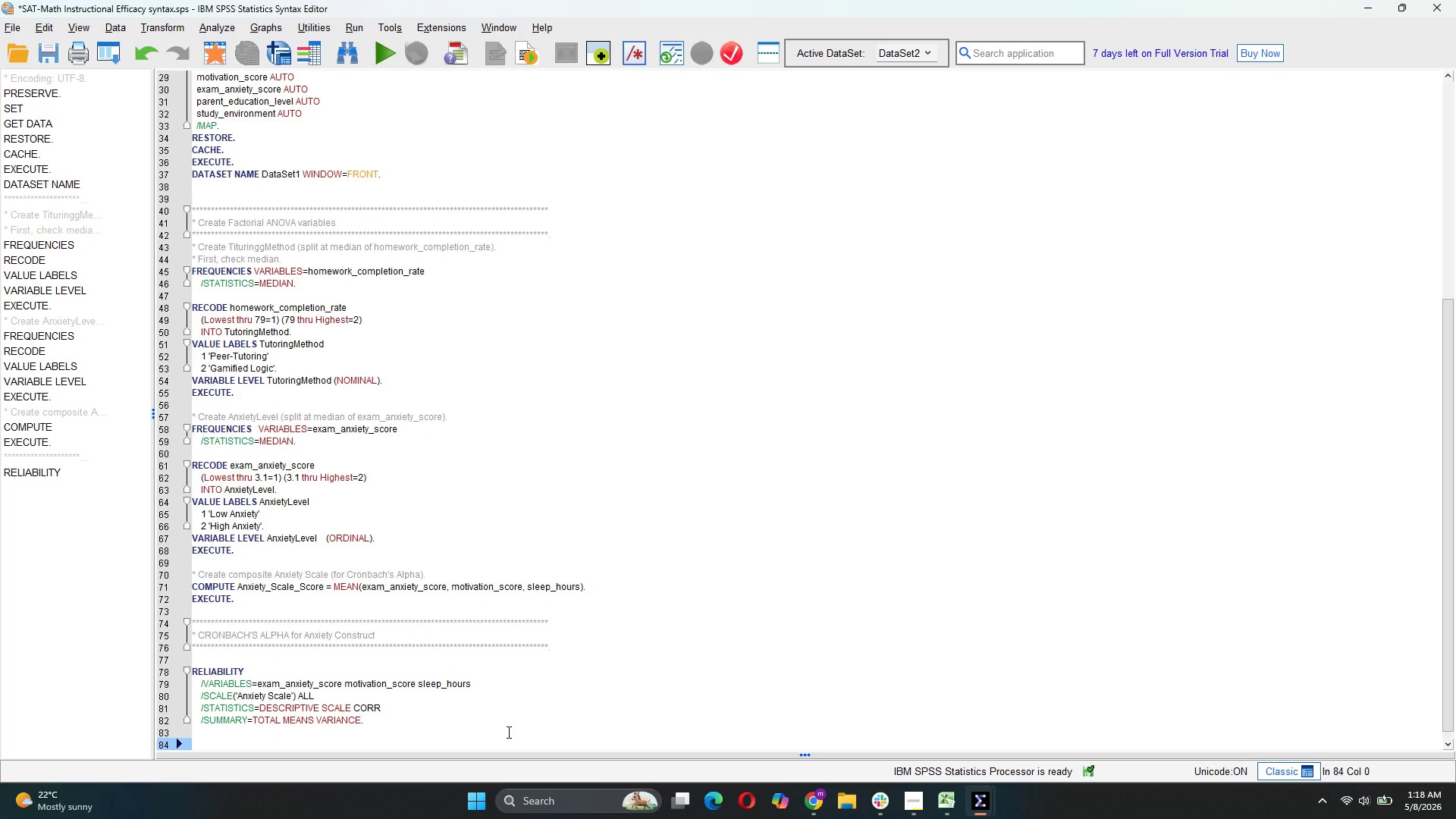 
left_click_drag(start_coordinate=[554, 640], to_coordinate=[251, 639])
 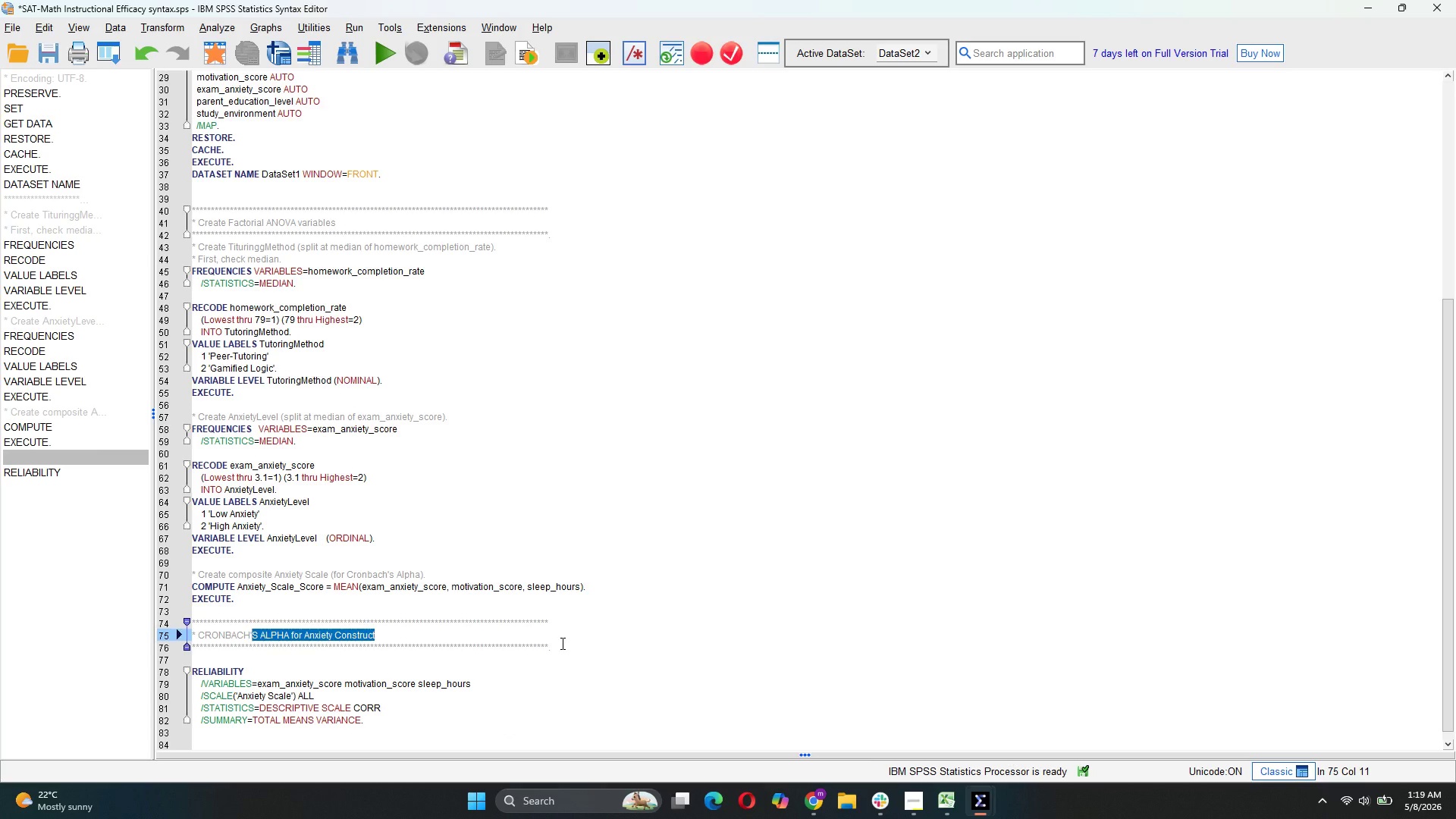 
left_click_drag(start_coordinate=[561, 643], to_coordinate=[191, 622])
 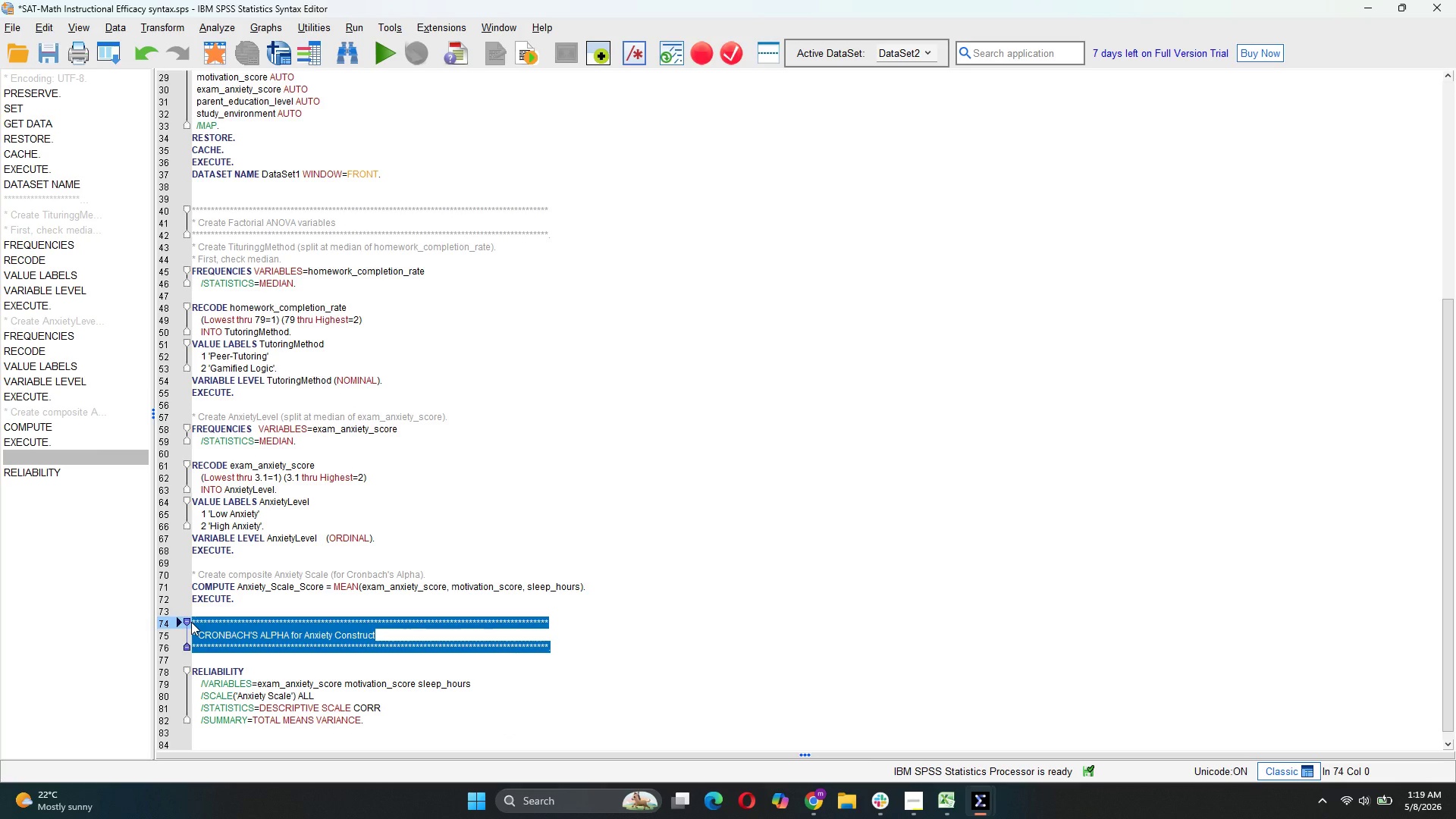 
key(Control+C)
 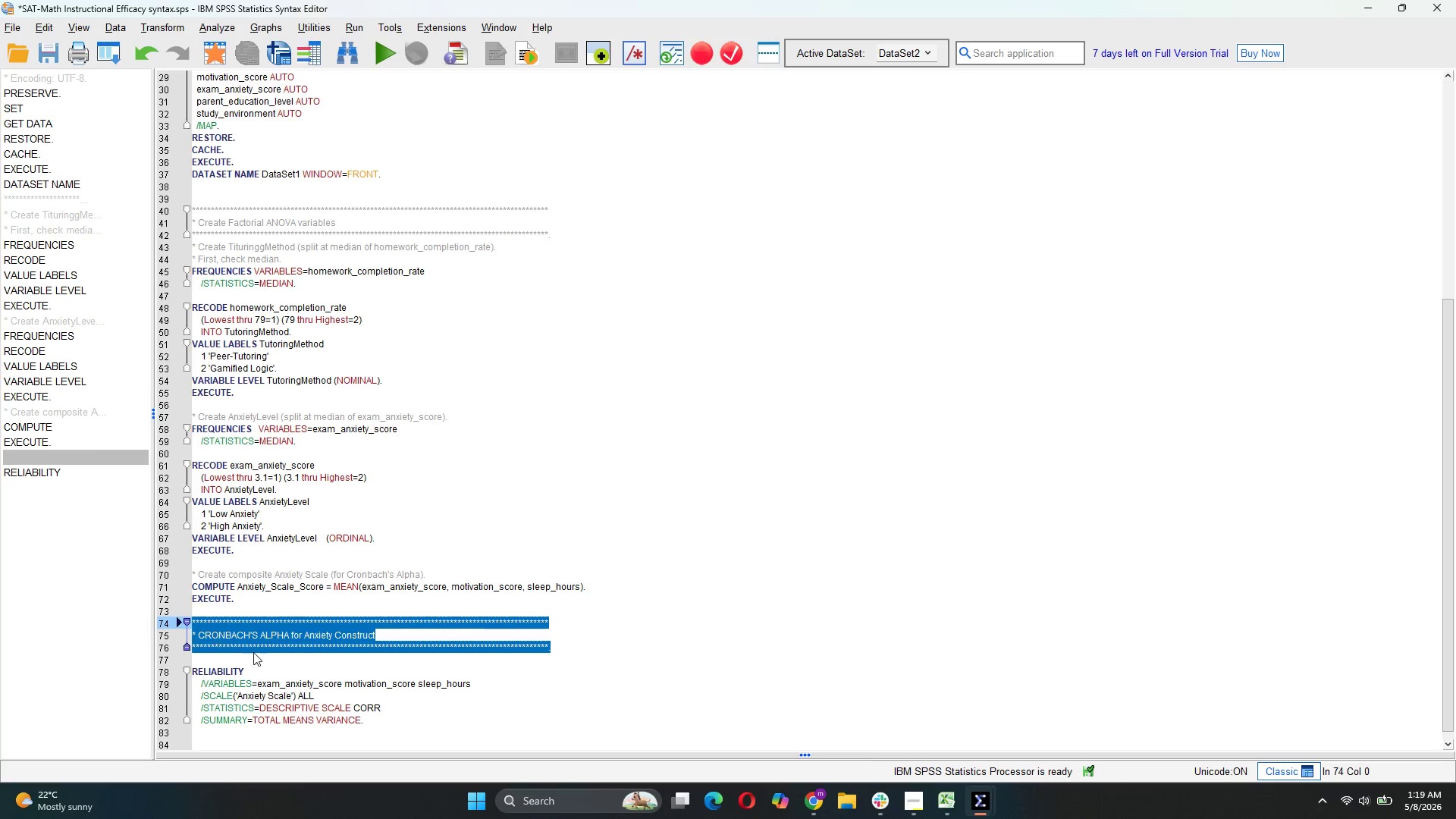 
scroll: coordinate [253, 673], scroll_direction: down, amount: 2.0
 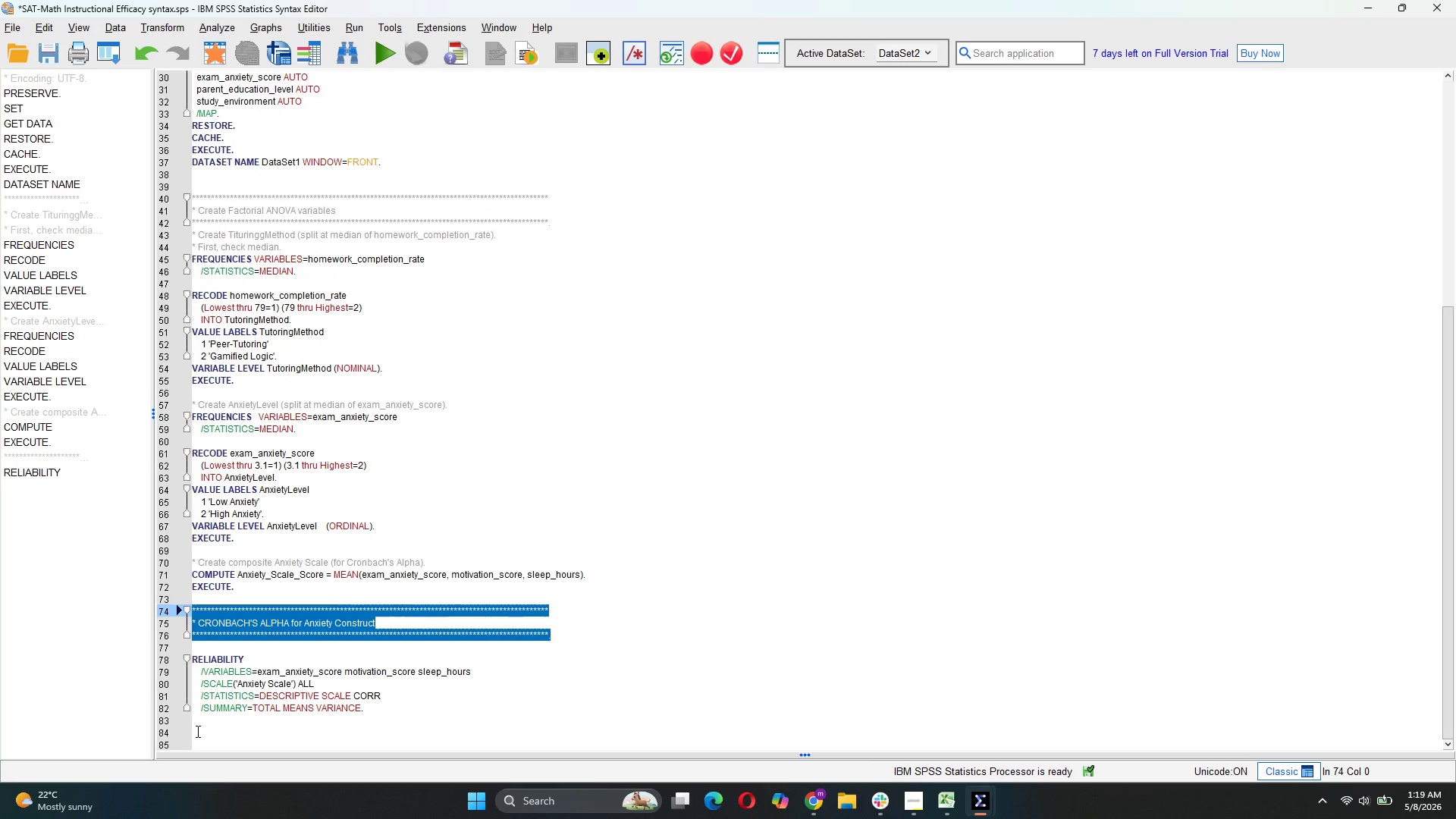 
left_click([196, 730])
 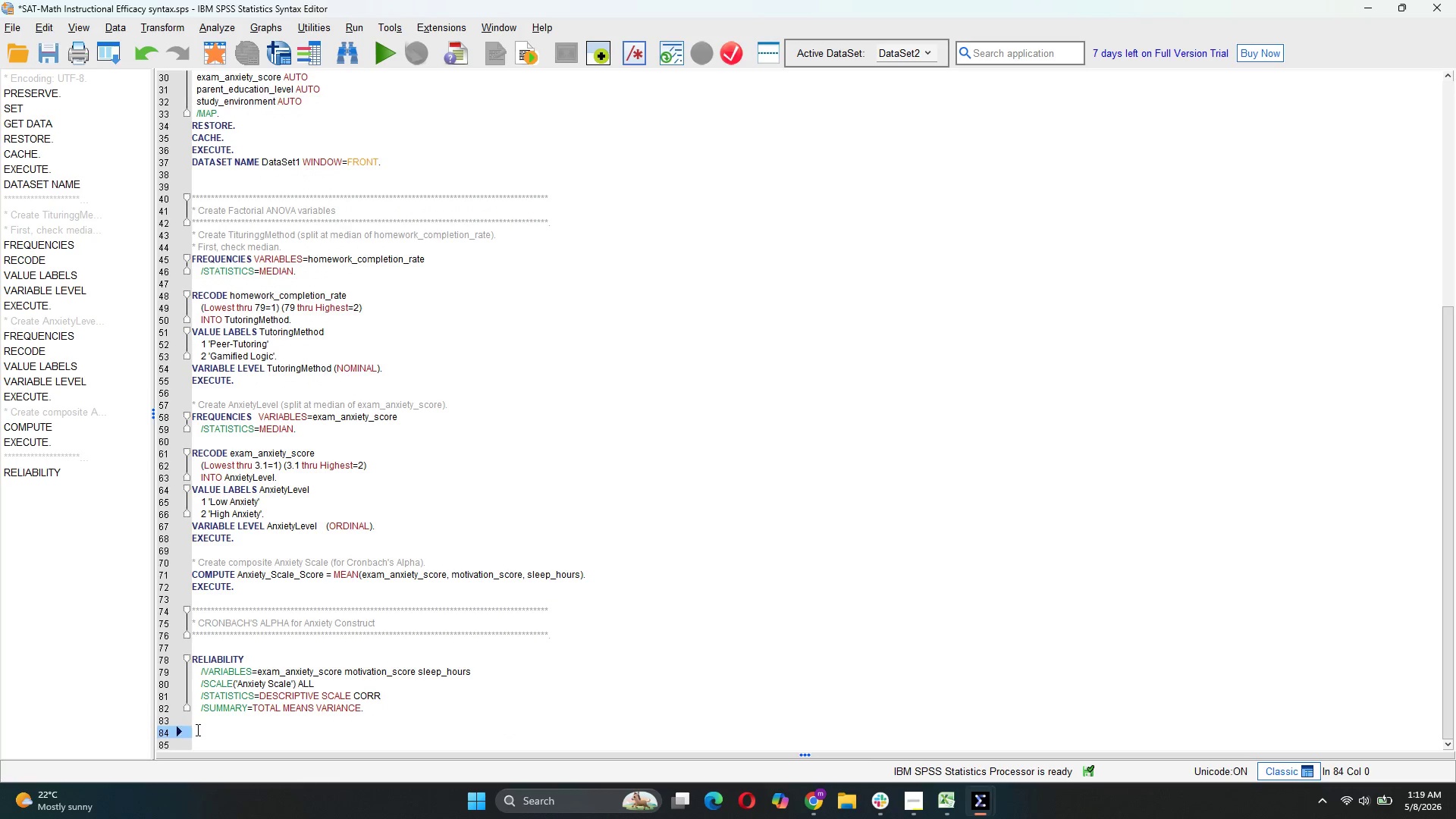 
key(Control+V)
 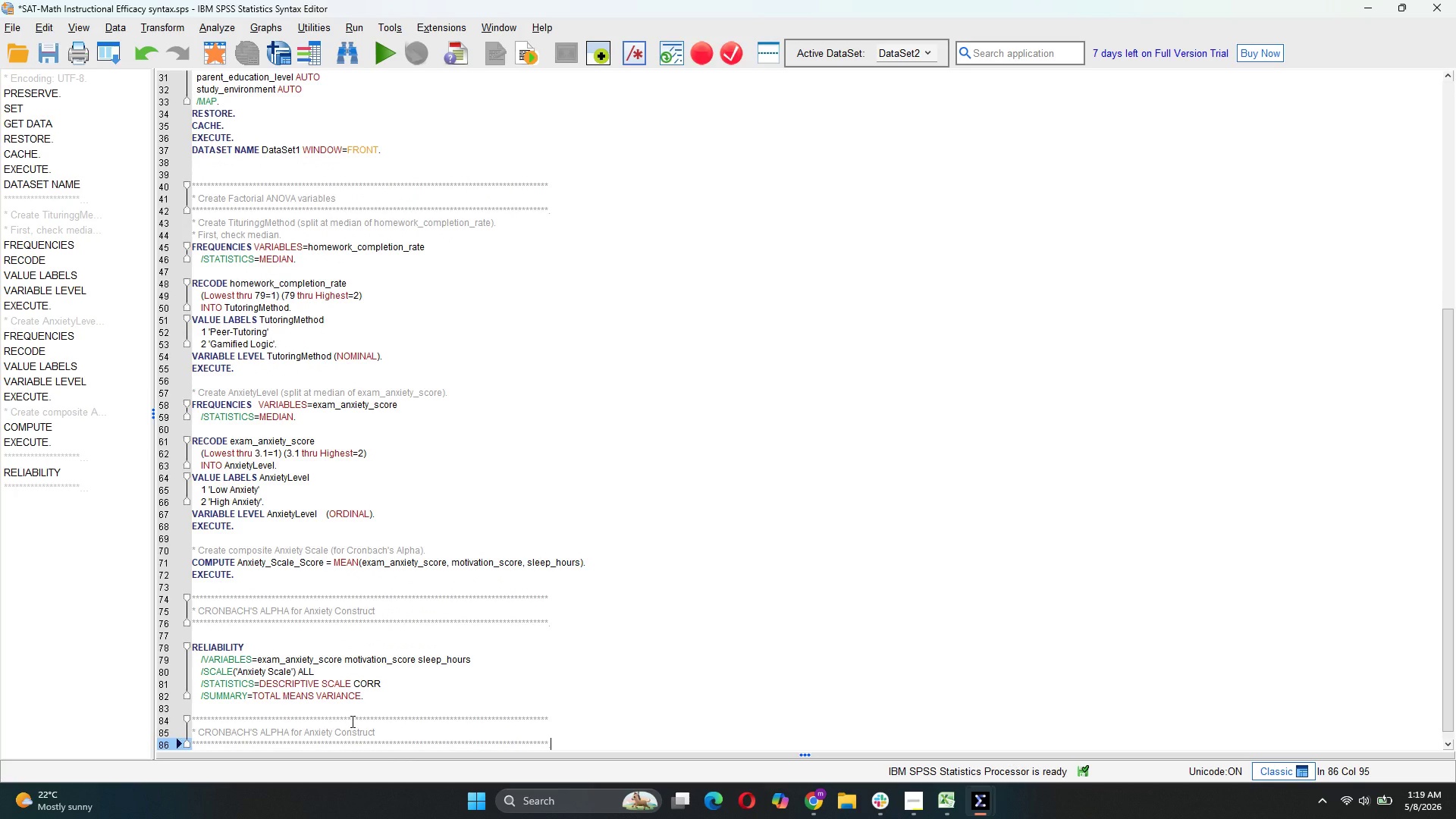 
left_click_drag(start_coordinate=[377, 727], to_coordinate=[200, 736])
 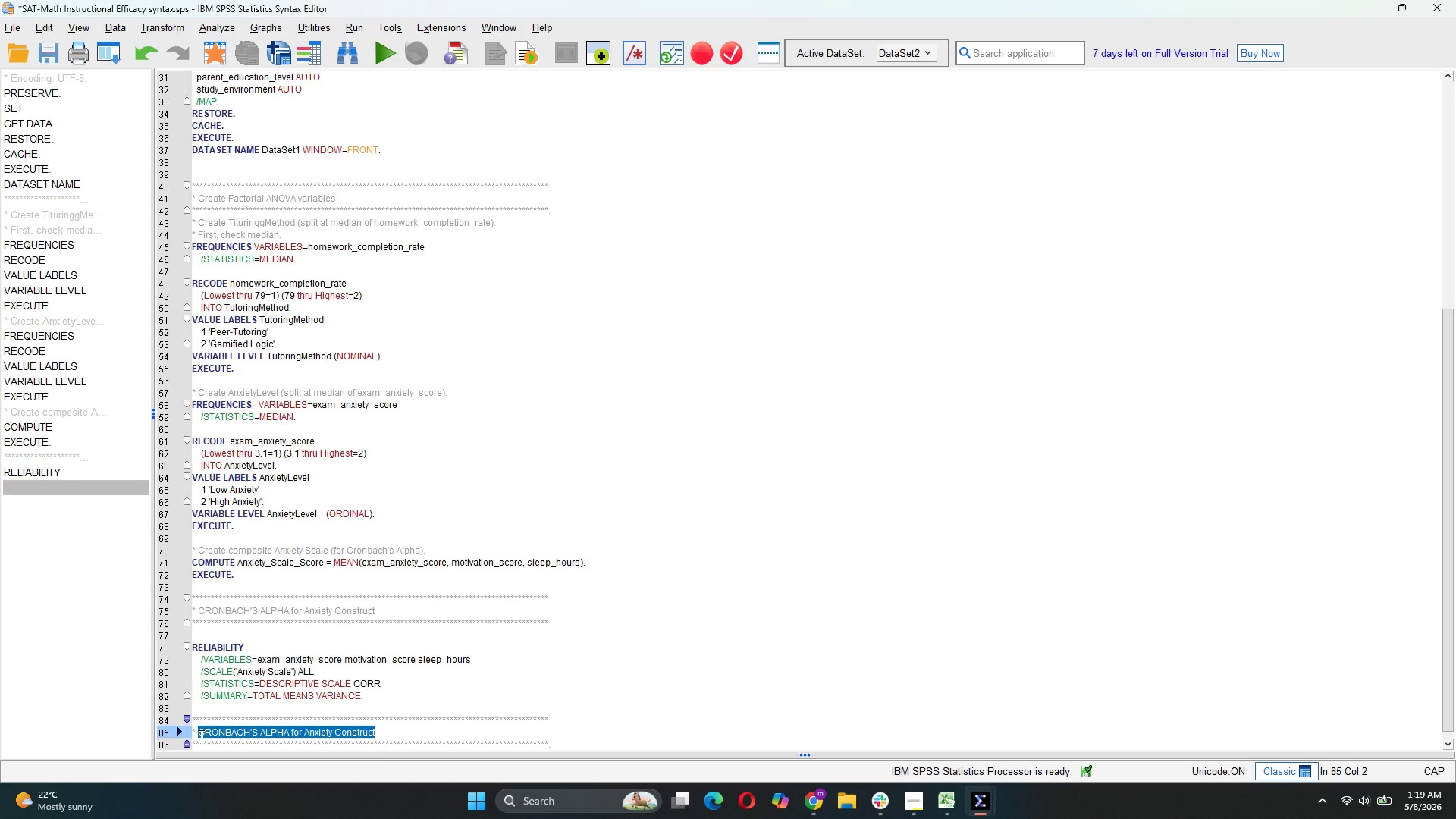 
type(Descriptives & Normality)
 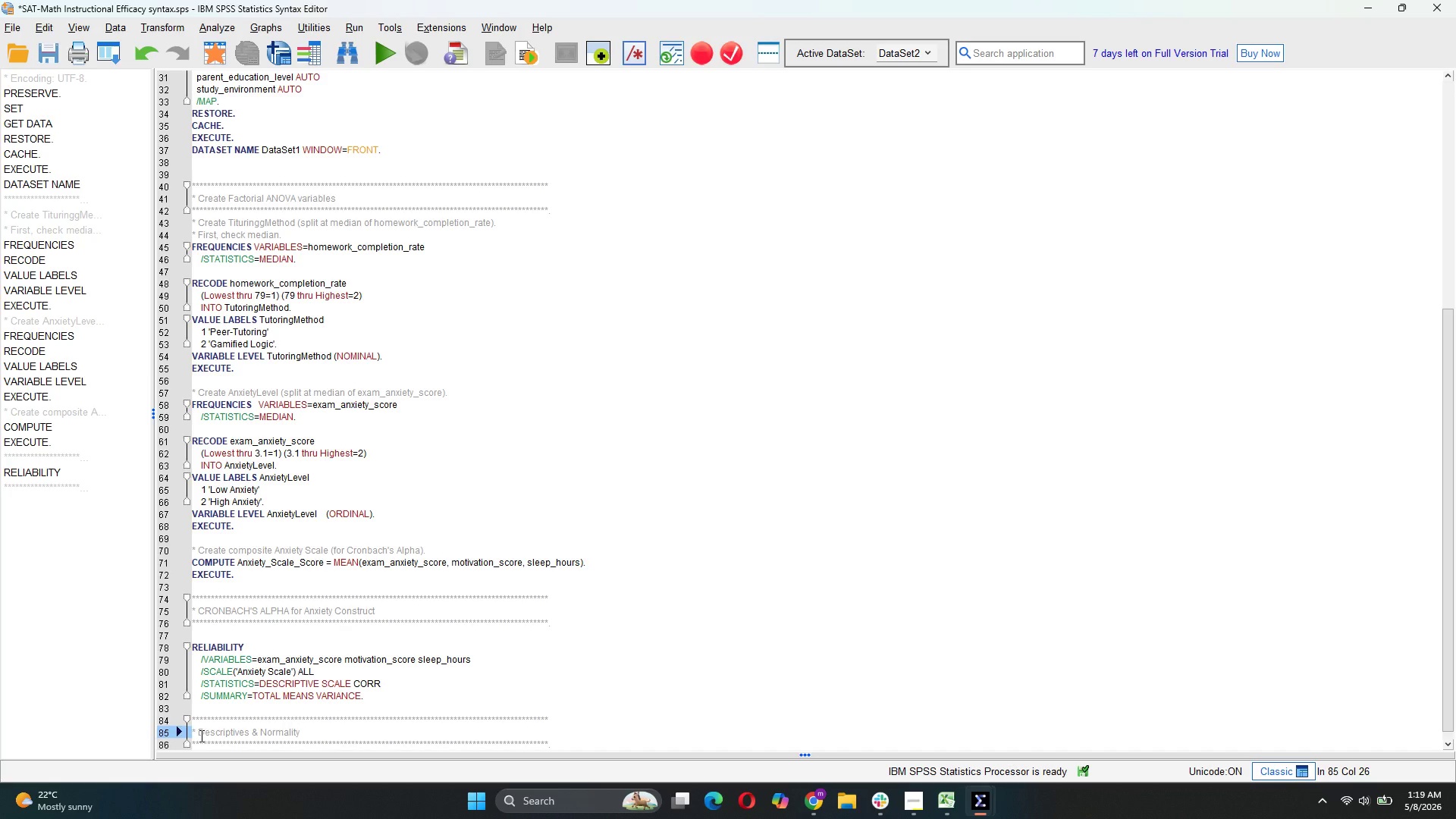 
scroll: coordinate [399, 618], scroll_direction: down, amount: 3.0
 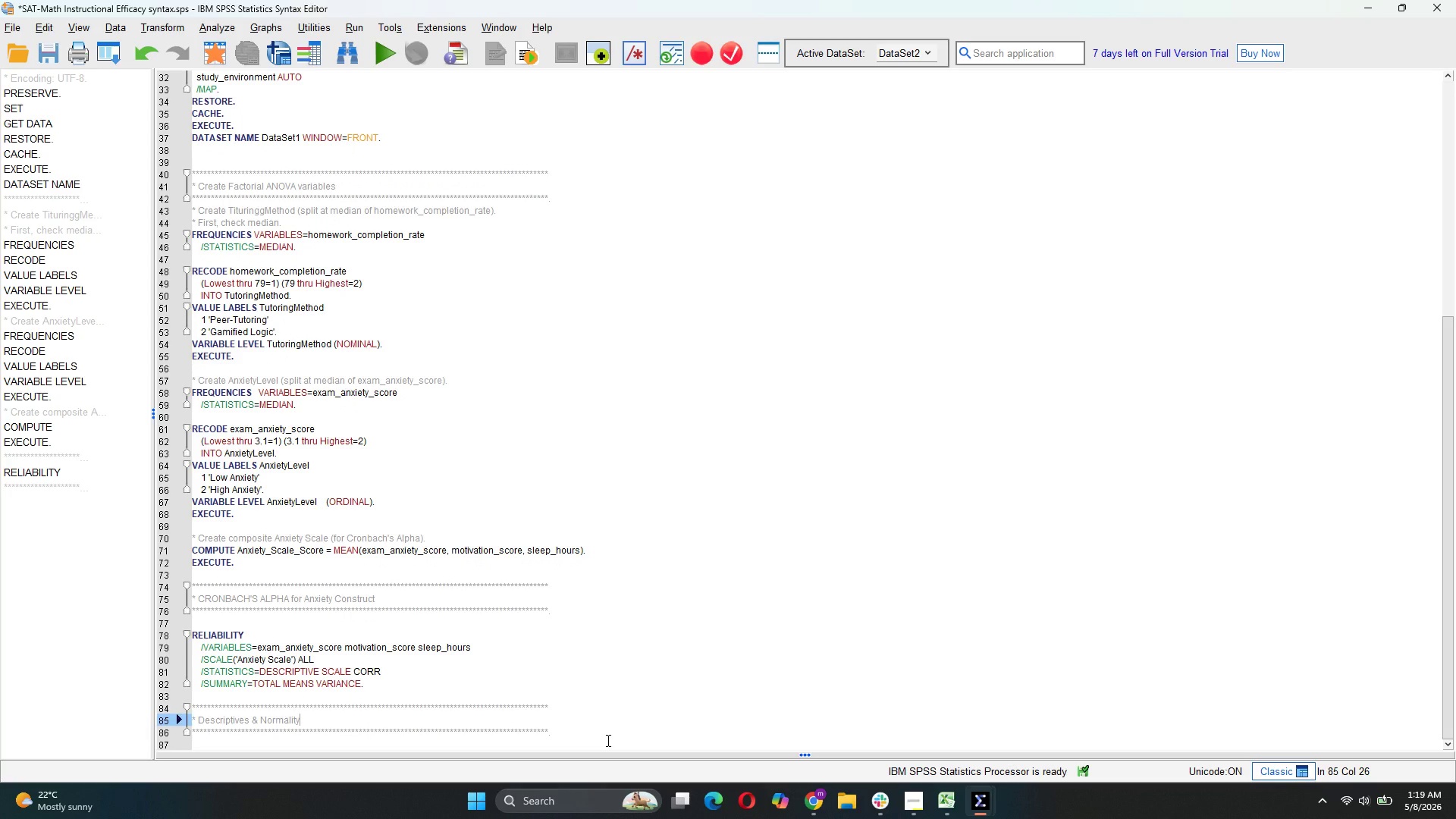 
left_click([604, 734])
 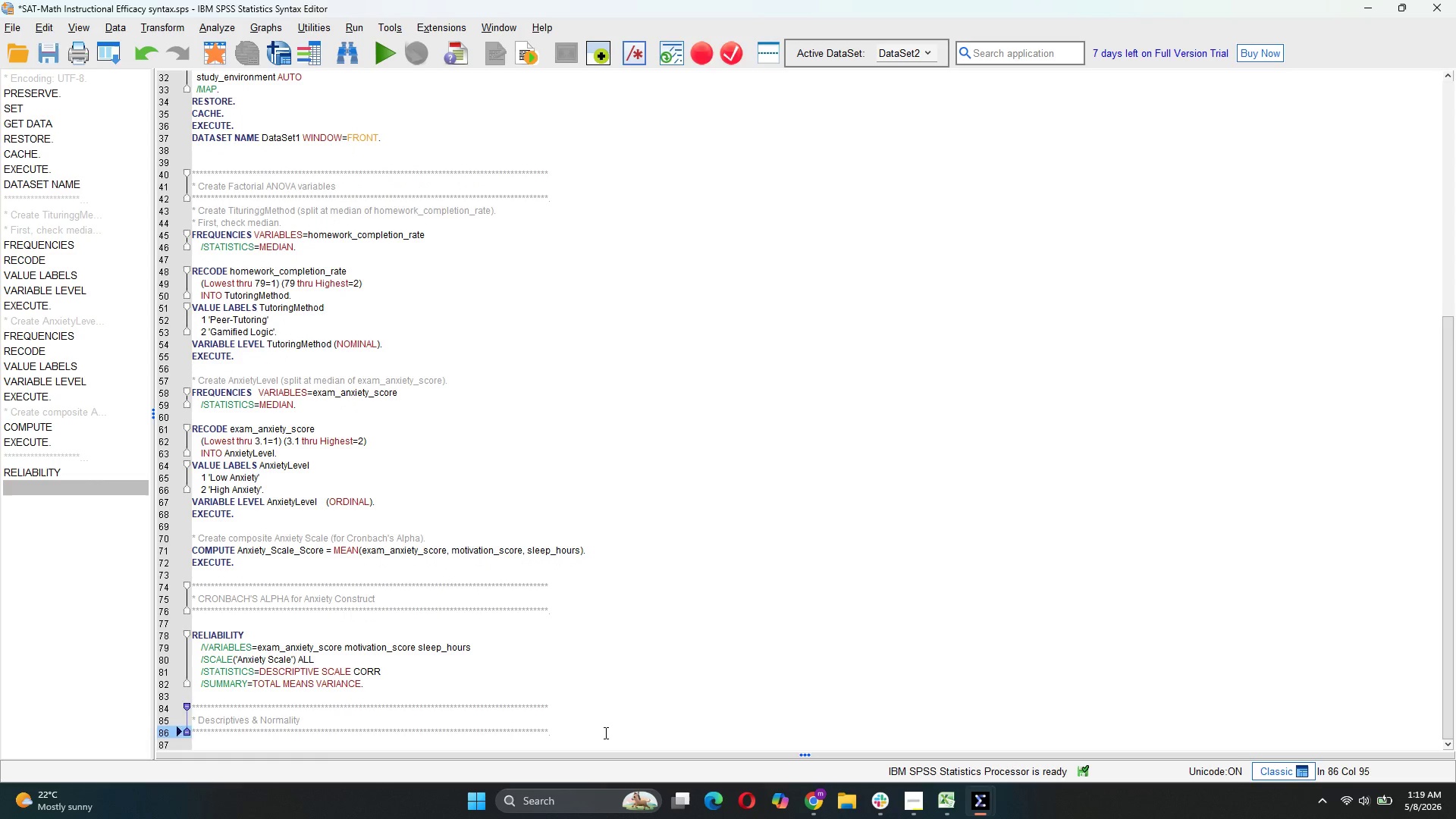 
key(Enter)
 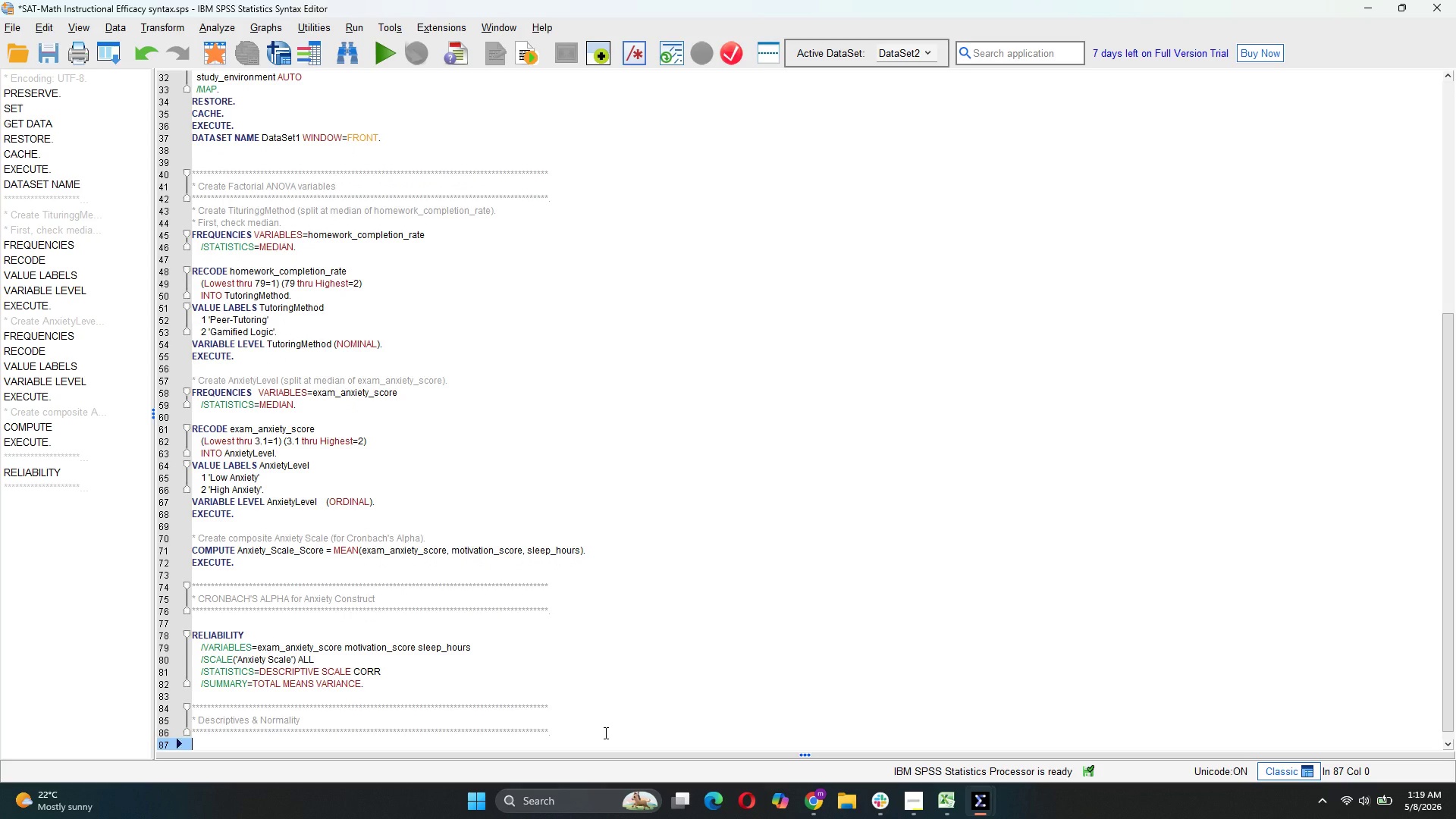 
type(* Descriptives d)
key(Backspace)
type(for dependant variable by groups.)
 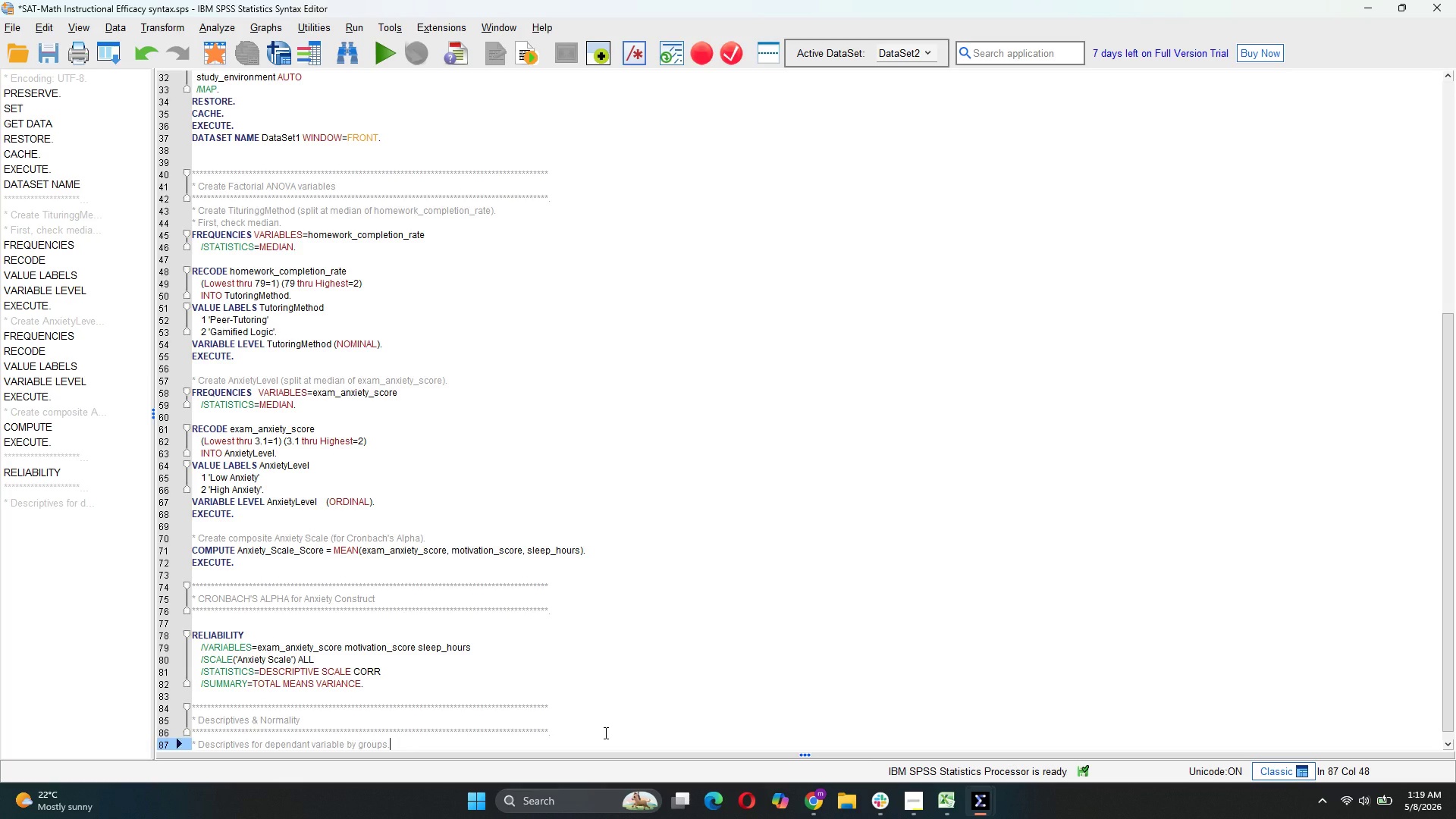 
key(Enter)
 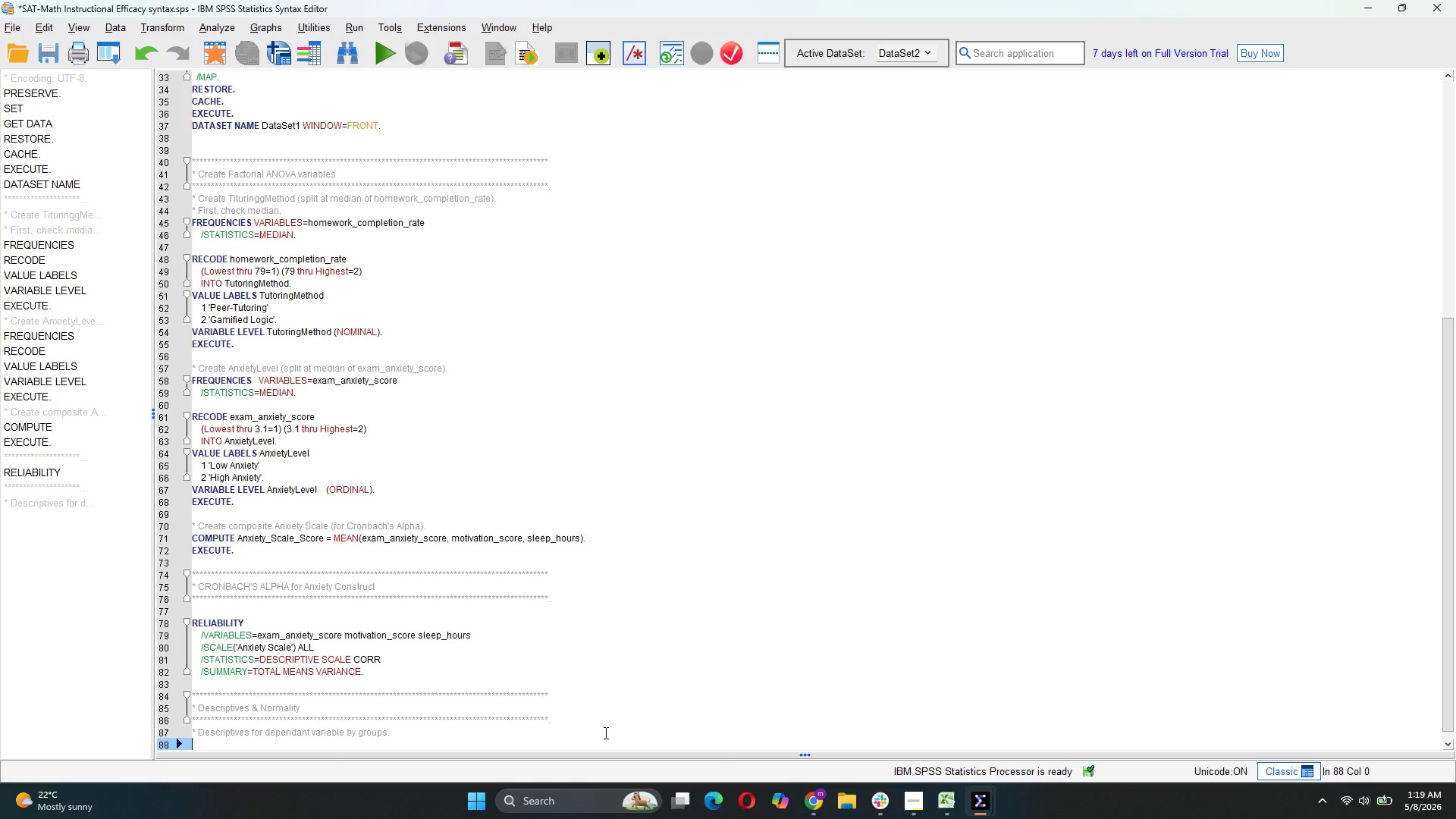 
type(DESCRIPT)
key(Tab)
key(Backspace)
key(Backspace)
type(VARIABLES=math_prev_score.)
 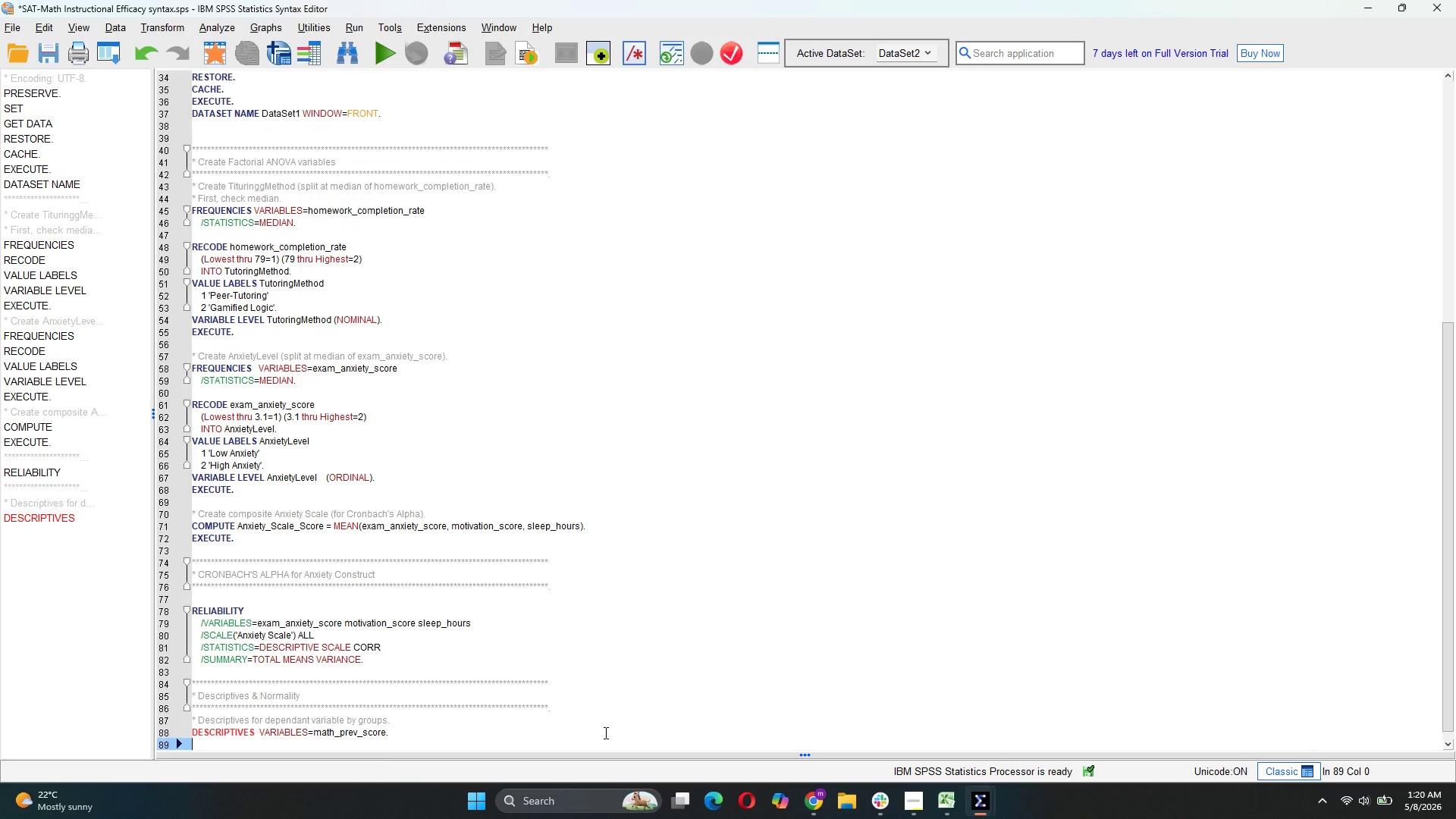 
 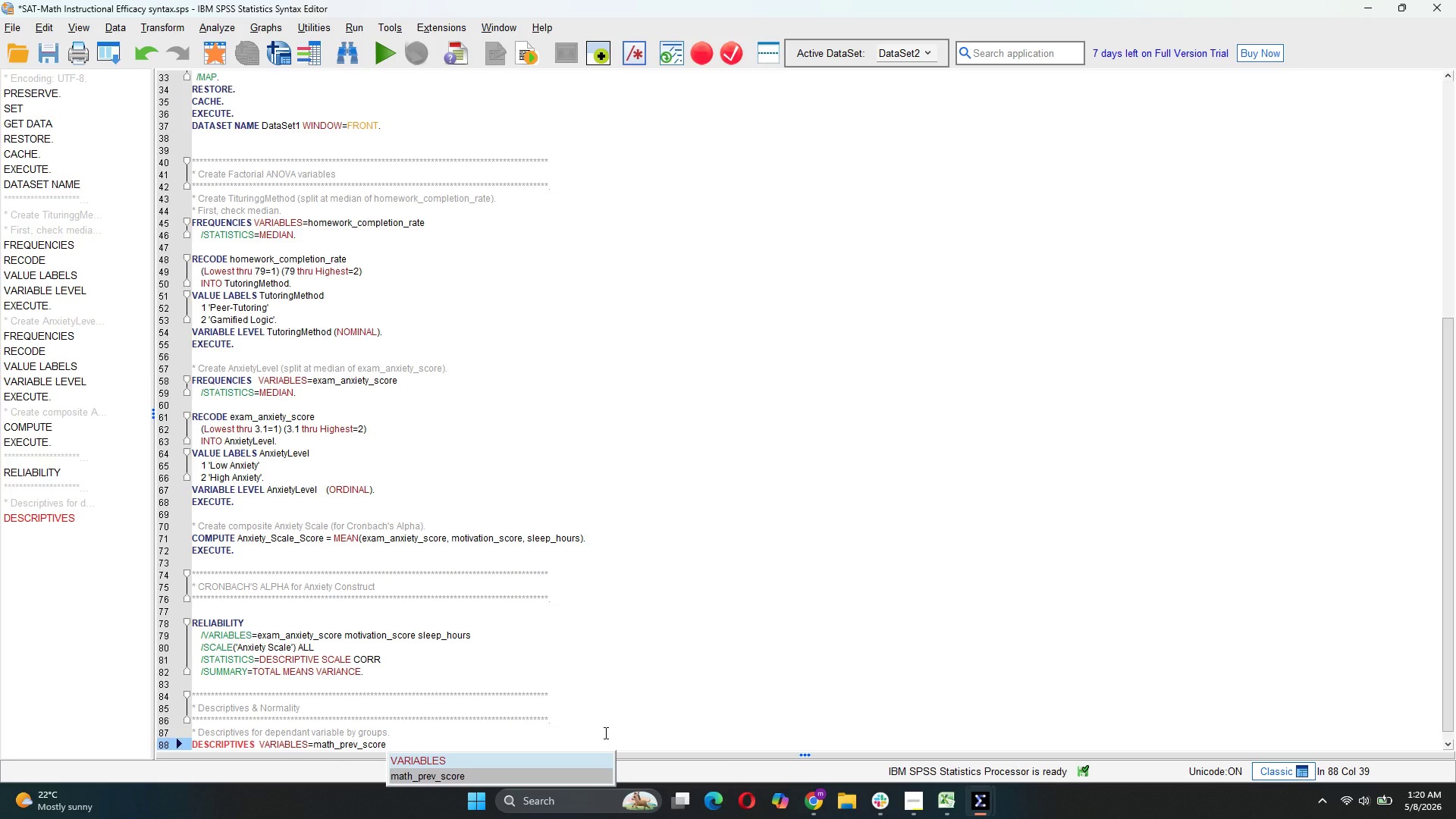 
key(Enter)
 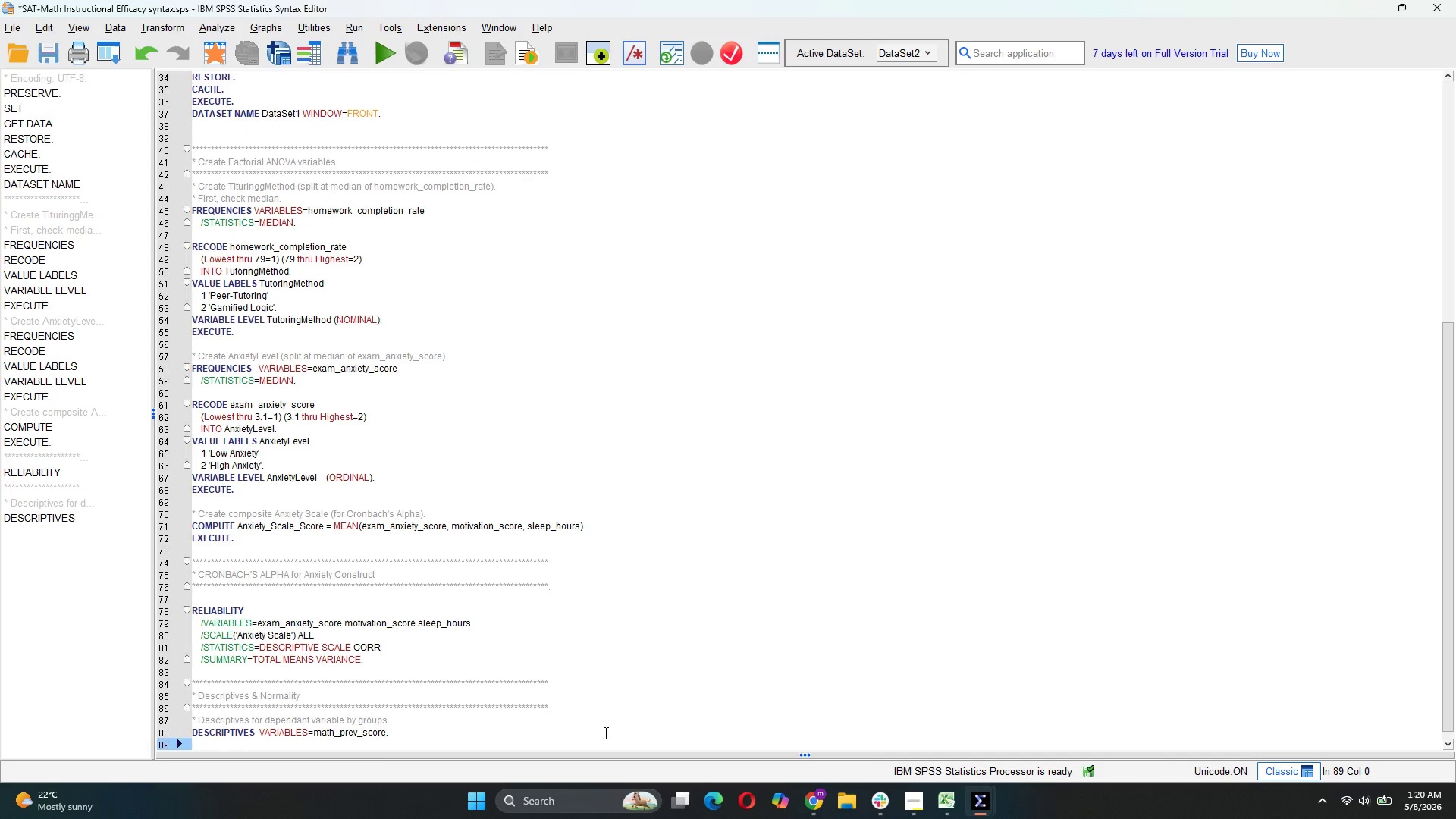 
key(Tab)
type(/stat)
key(Backspace)
key(Backspace)
key(Backspace)
key(Backspace)
type(STST)
key(Backspace)
key(Backspace)
type(ATISTIV)
key(Backspace)
type(CS)
 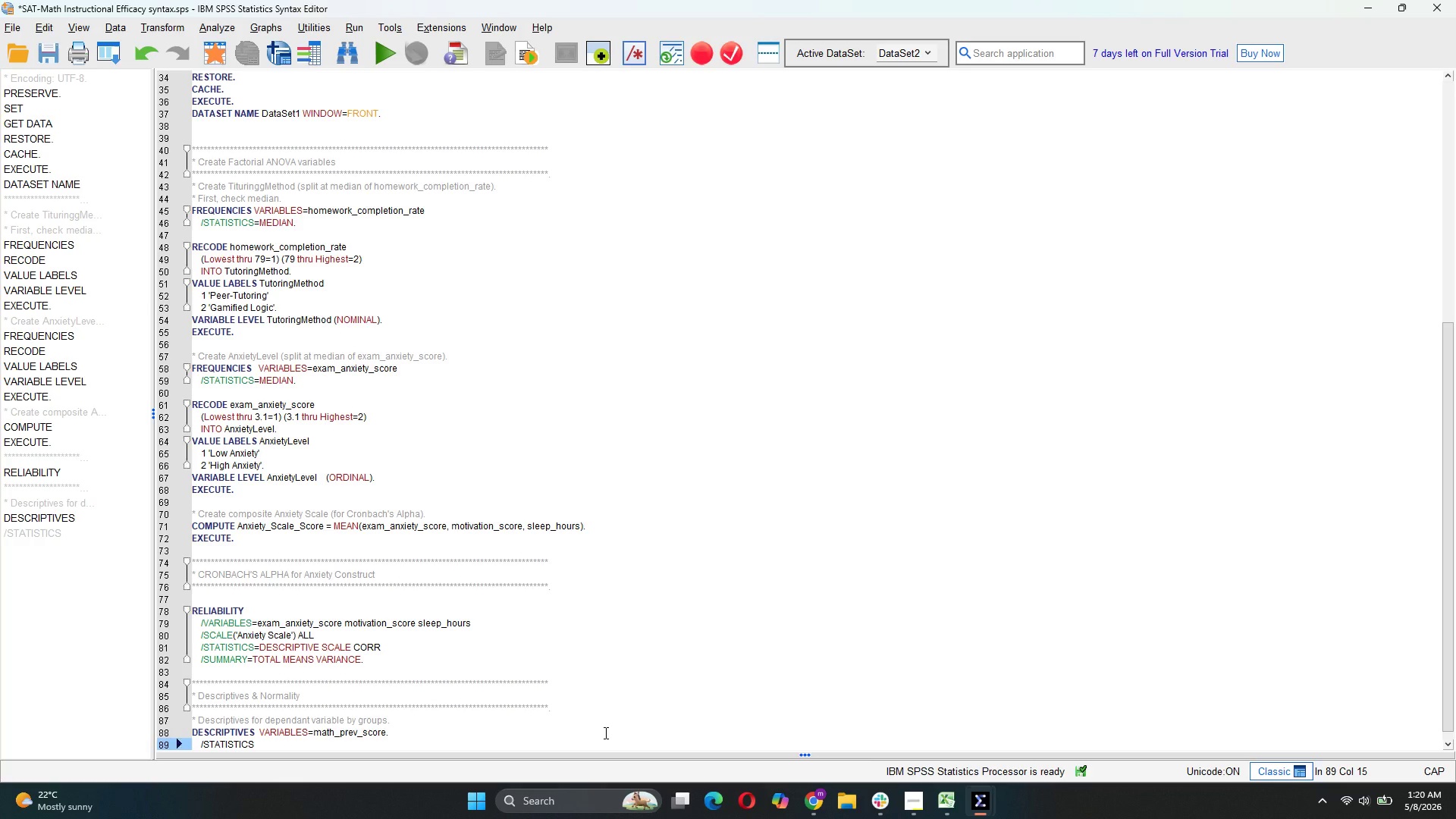 
type(=MEAN STDDEV MIN MAX SKEWNESS KURTOSIS.)
 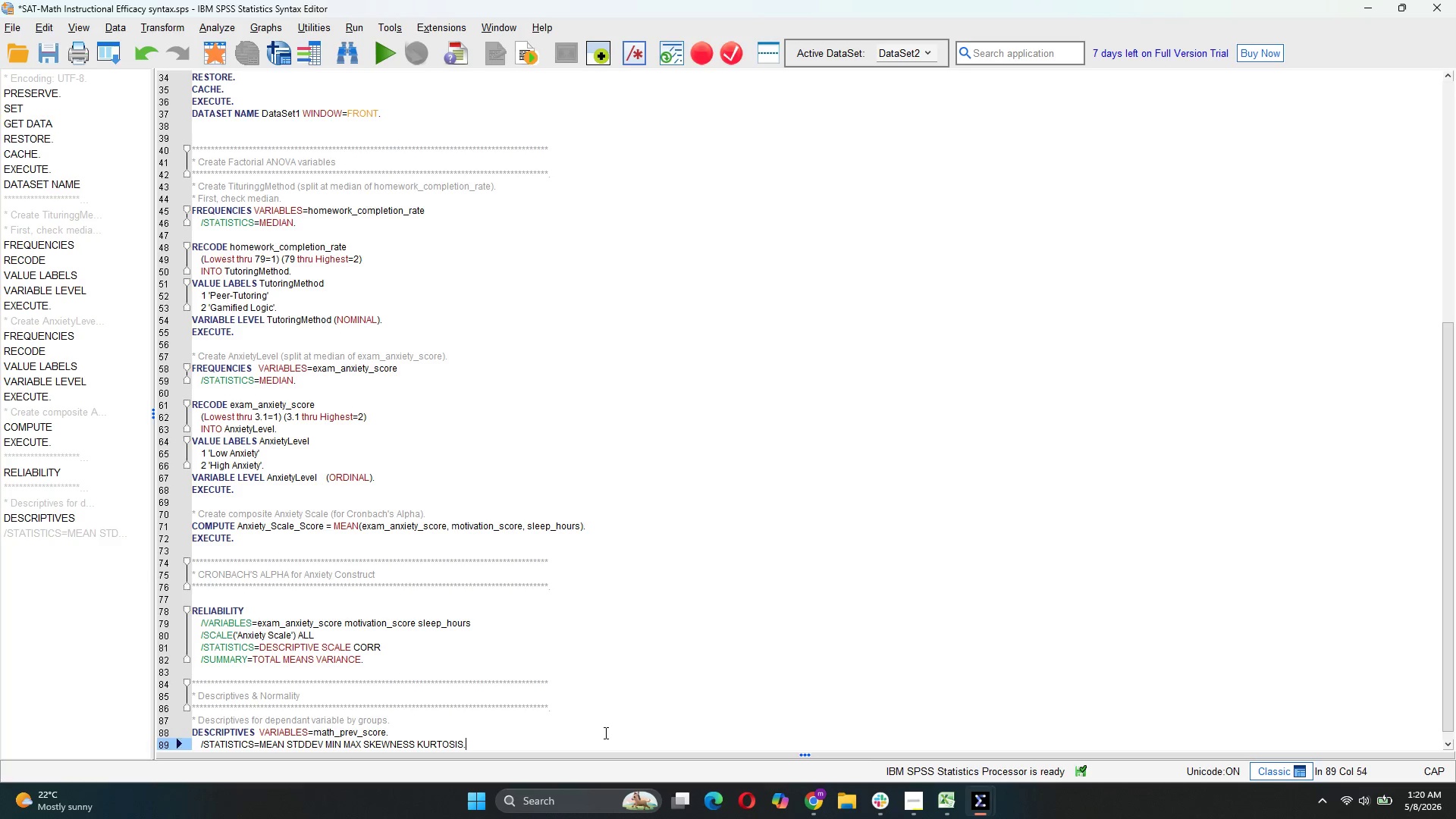 
scroll: coordinate [473, 704], scroll_direction: down, amount: 4.0
 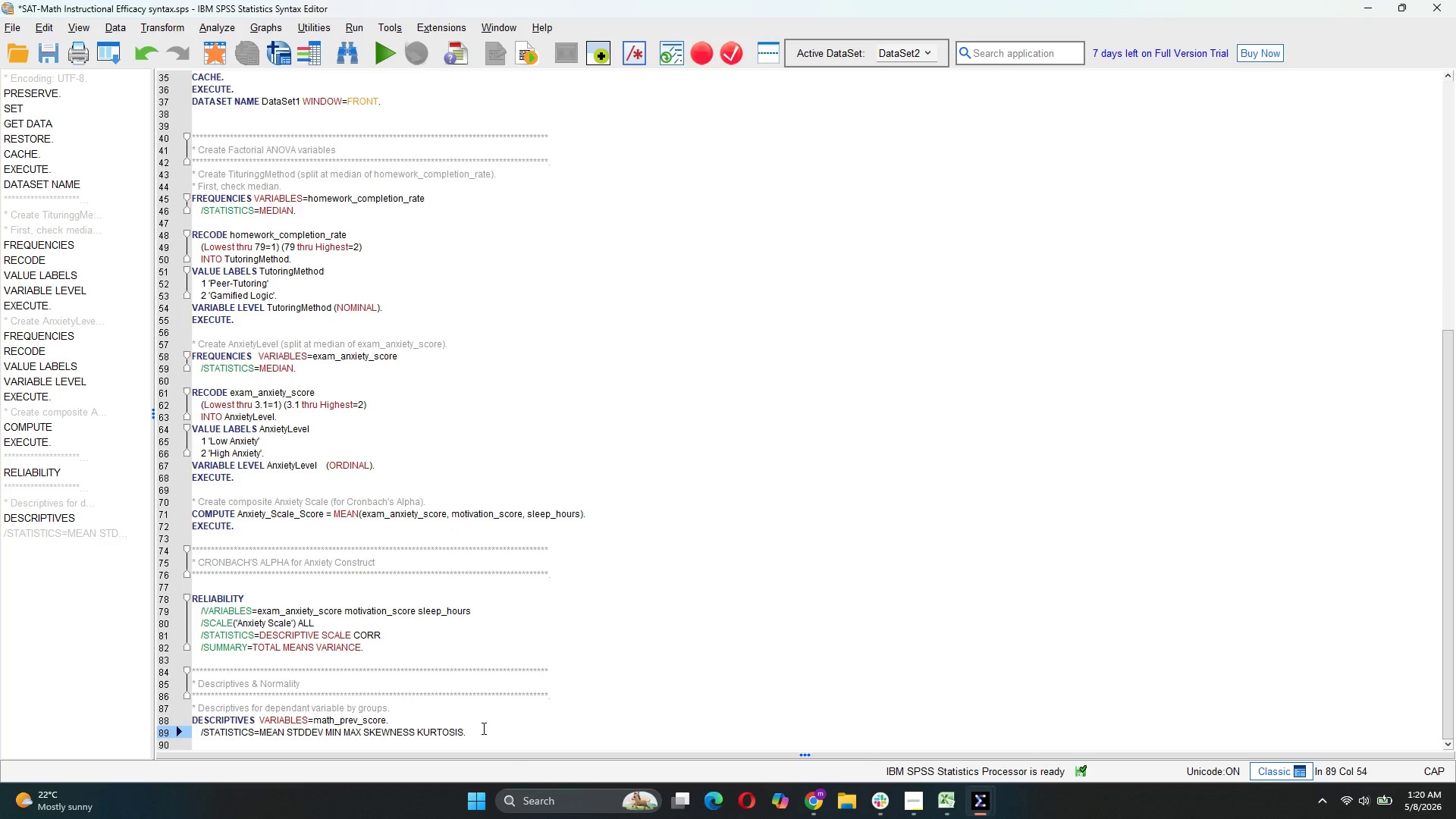 
left_click_drag(start_coordinate=[482, 728], to_coordinate=[187, 720])
 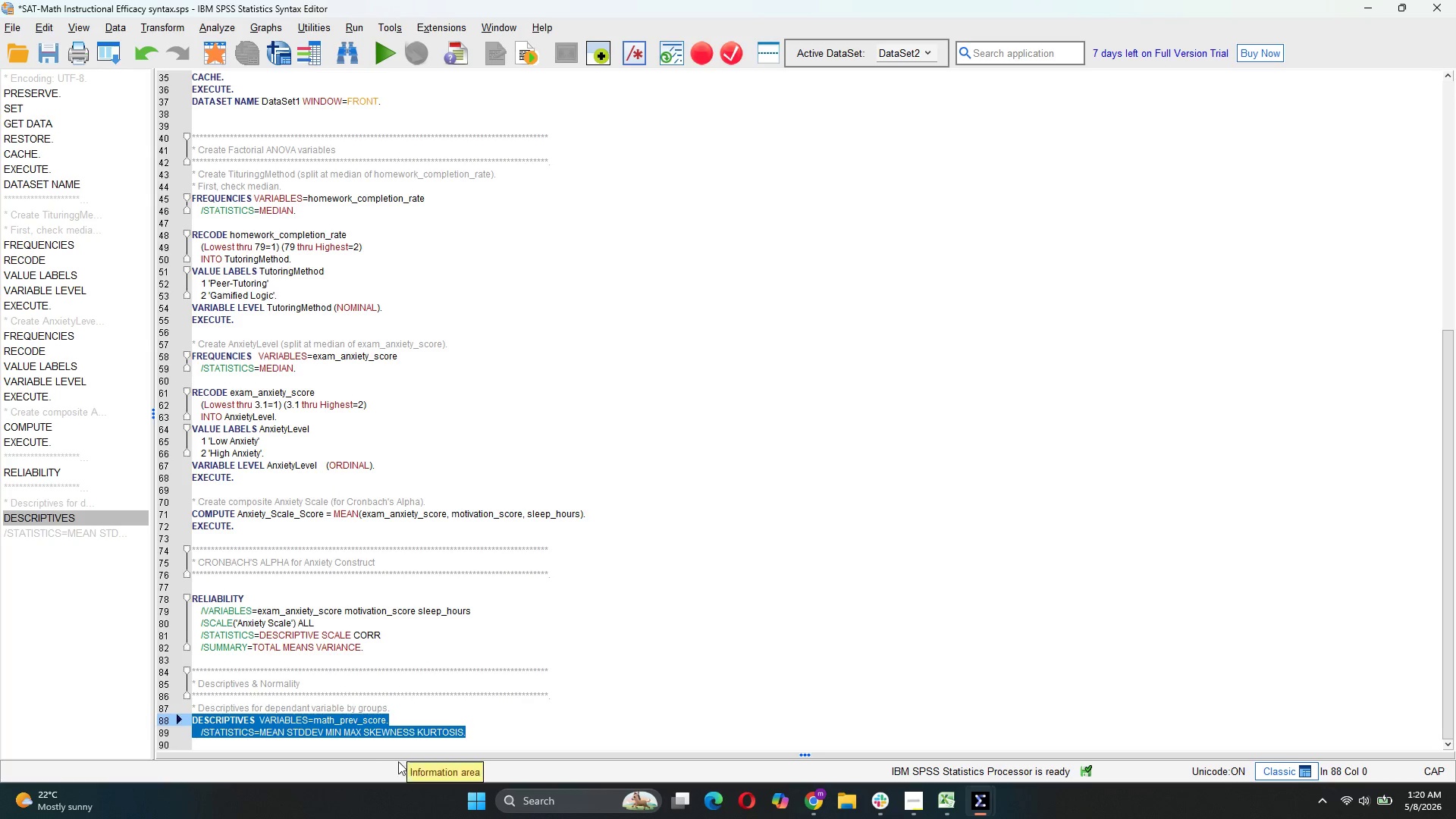 
wait(5.91)
 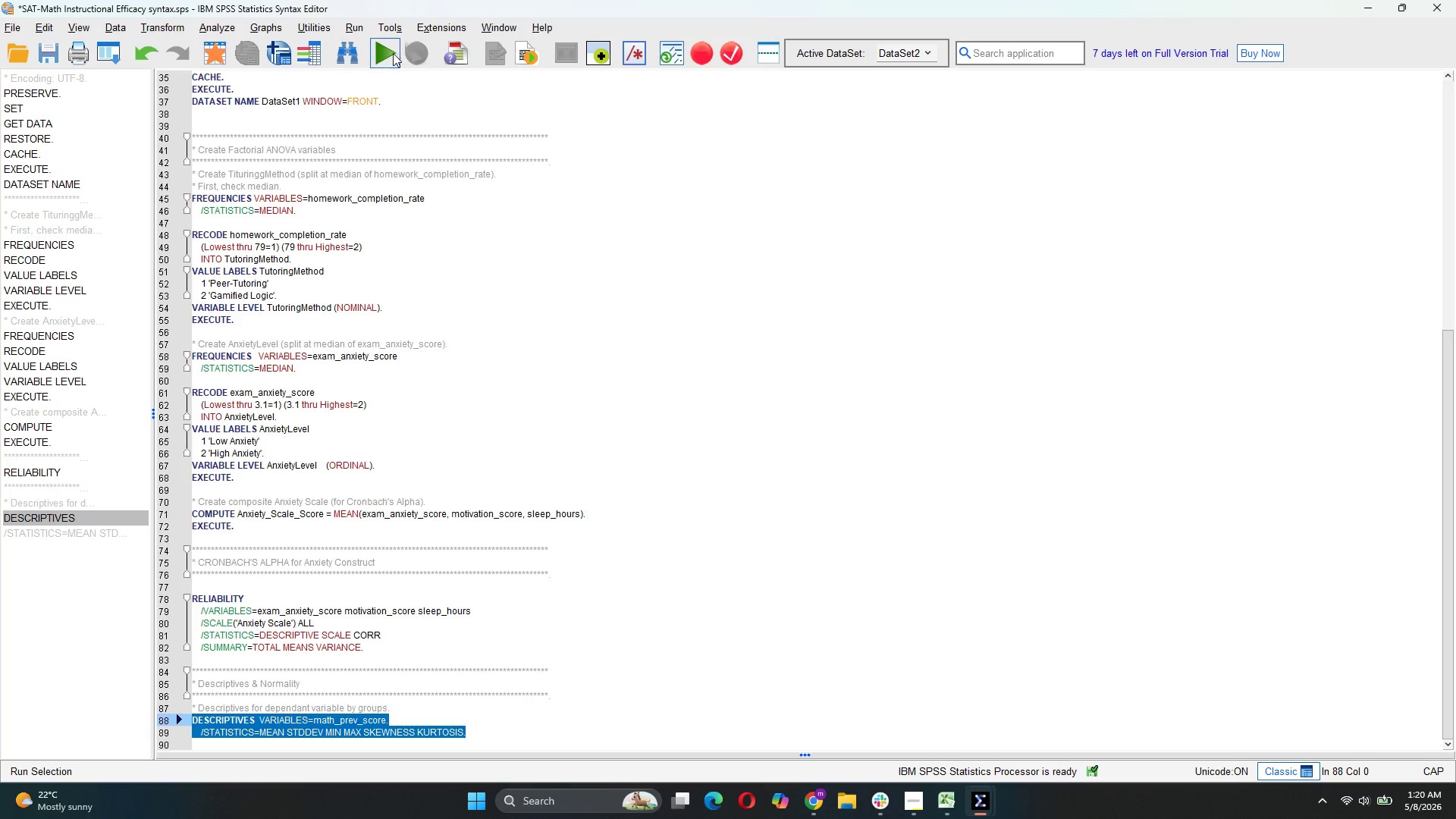 
key(Backspace)
 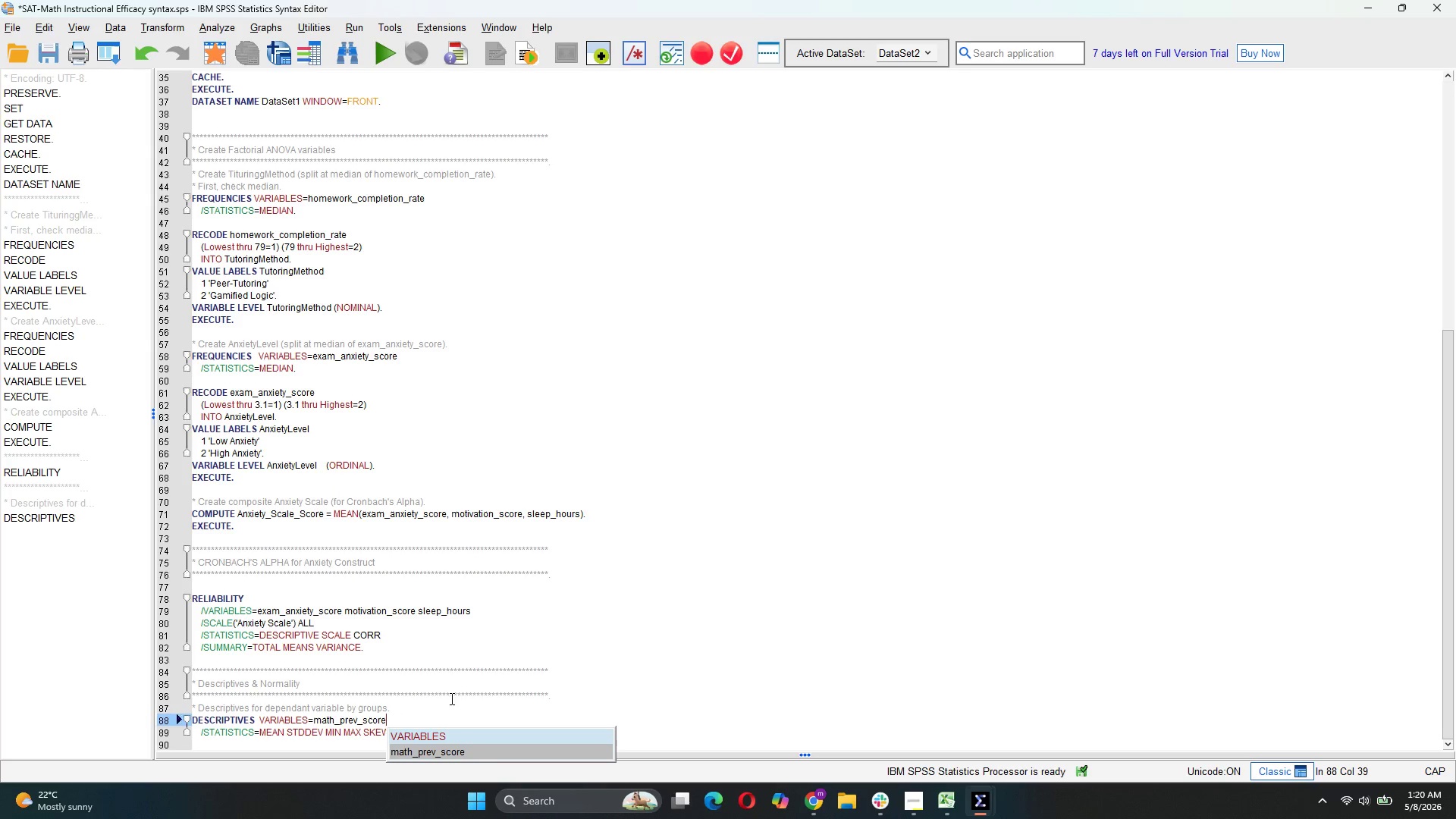 
left_click([447, 711])
 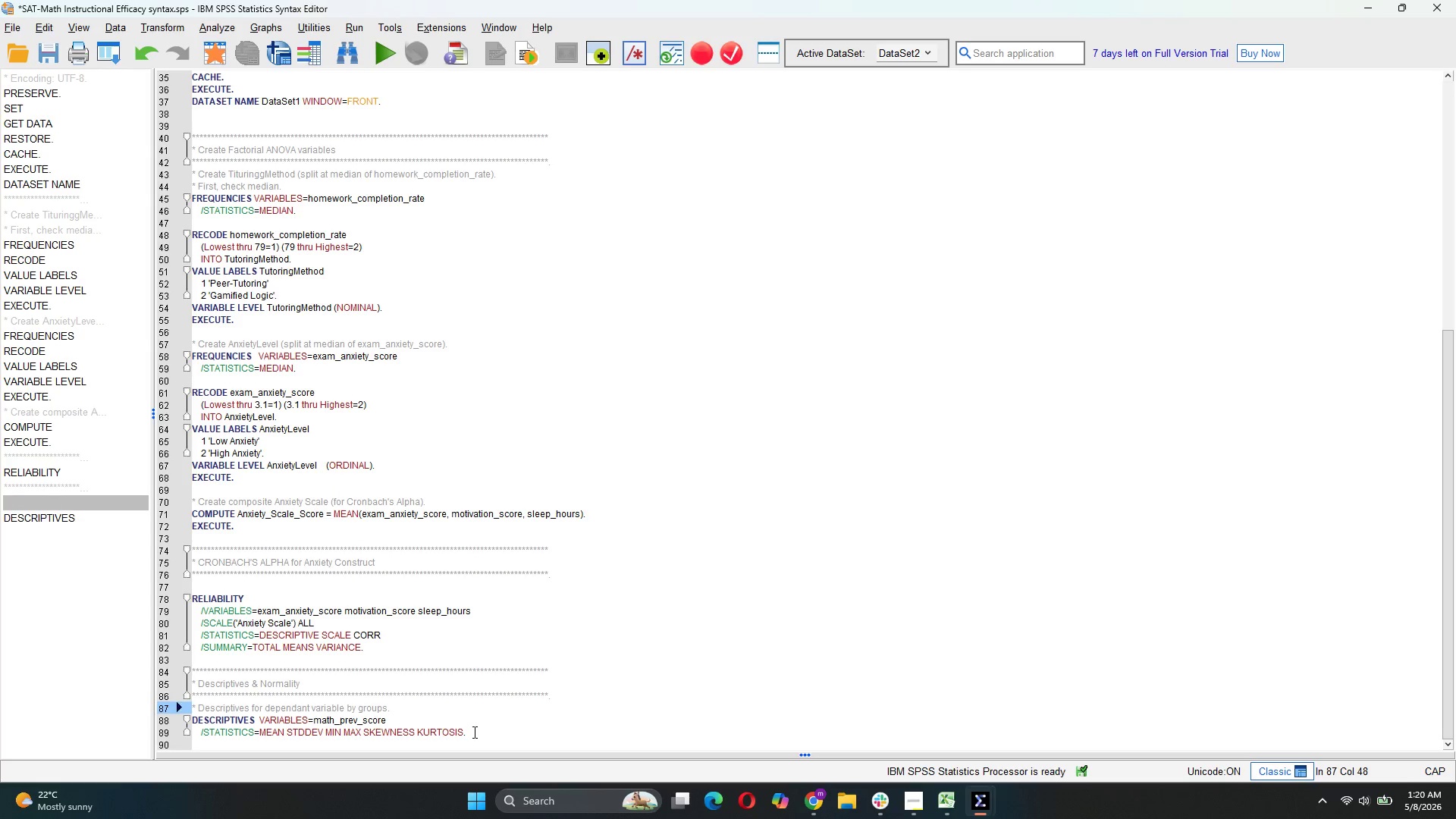 
left_click_drag(start_coordinate=[473, 732], to_coordinate=[184, 725])
 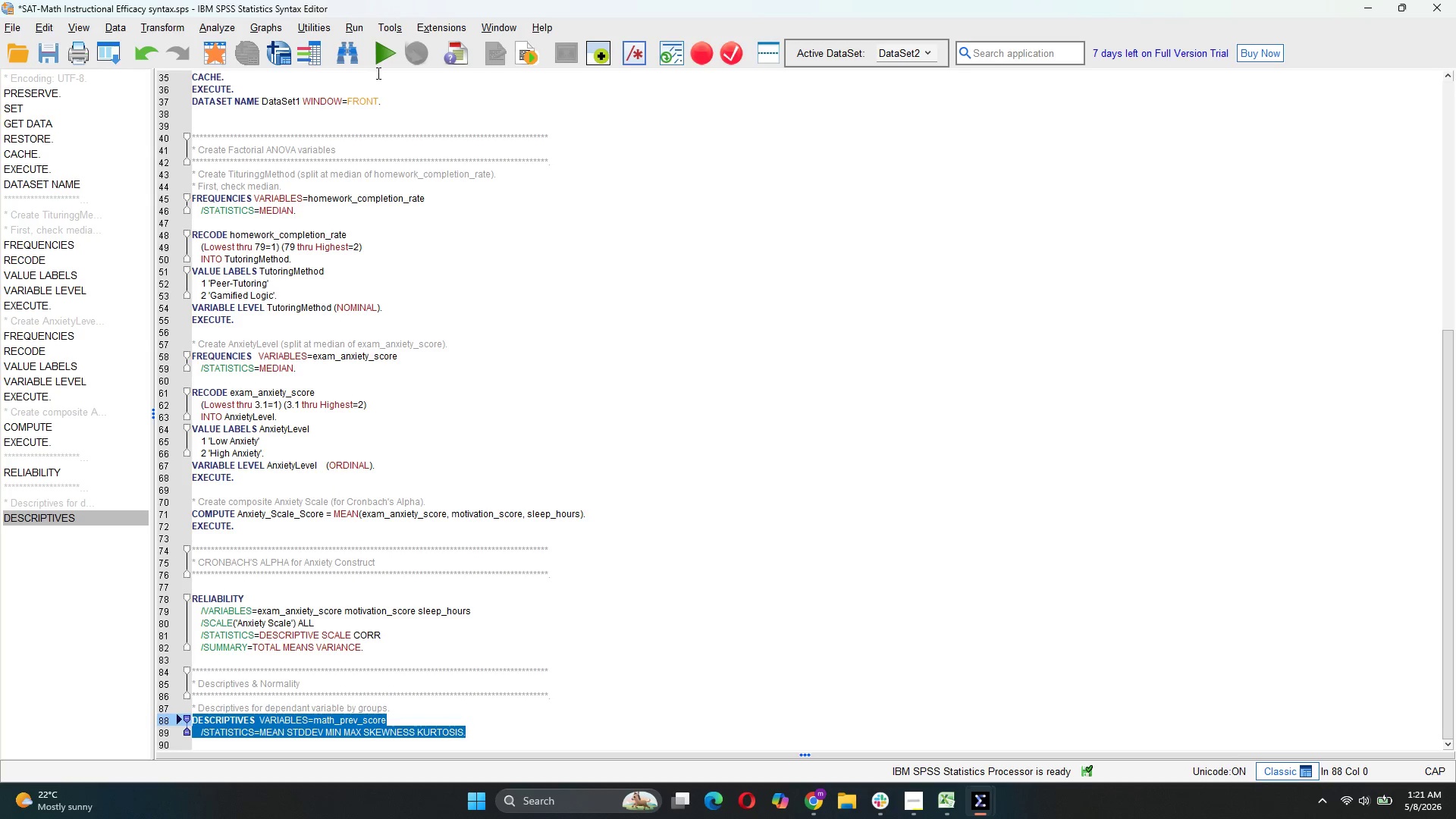 
left_click([384, 54])
 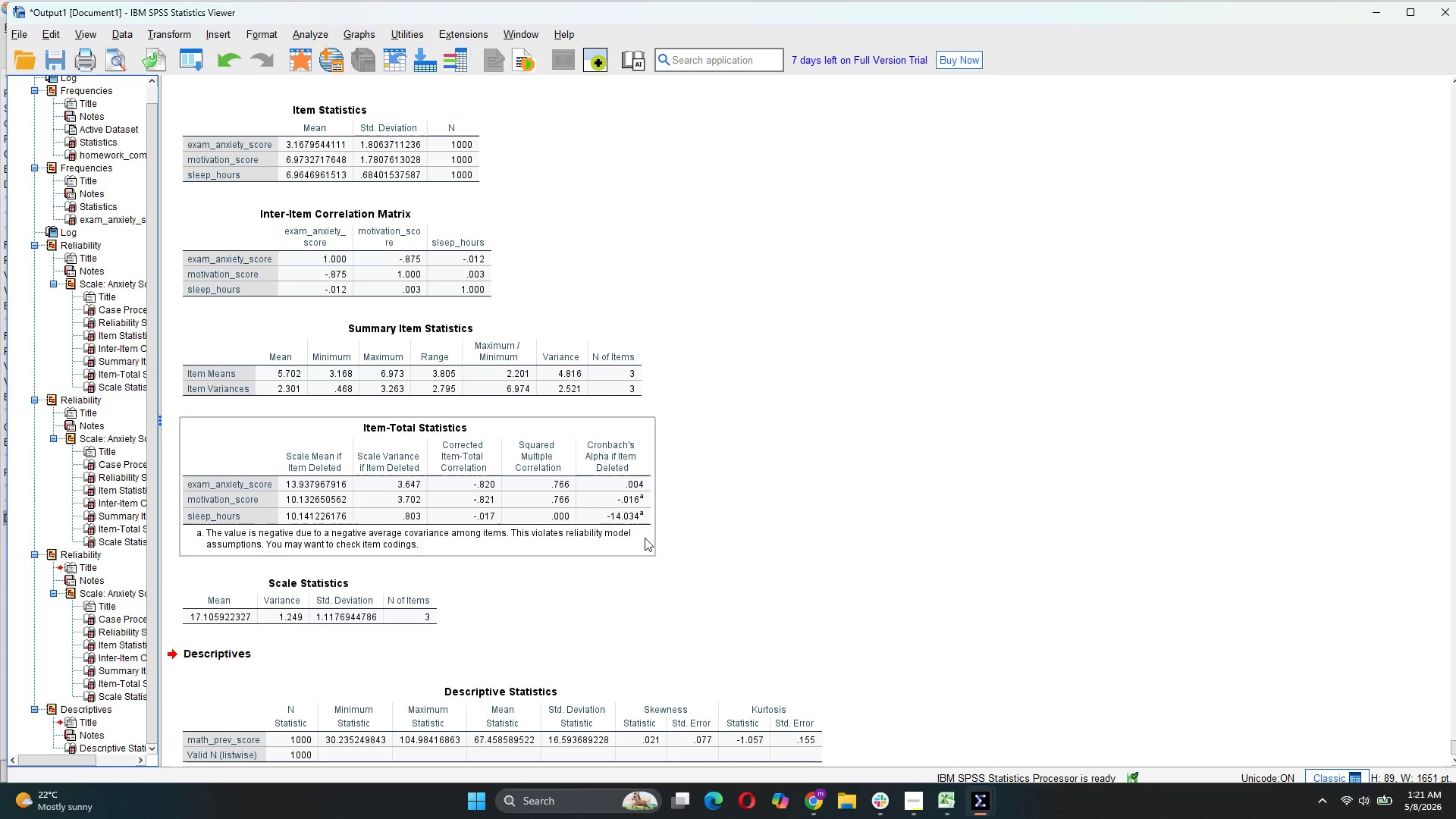 
scroll: coordinate [663, 504], scroll_direction: down, amount: 6.0
 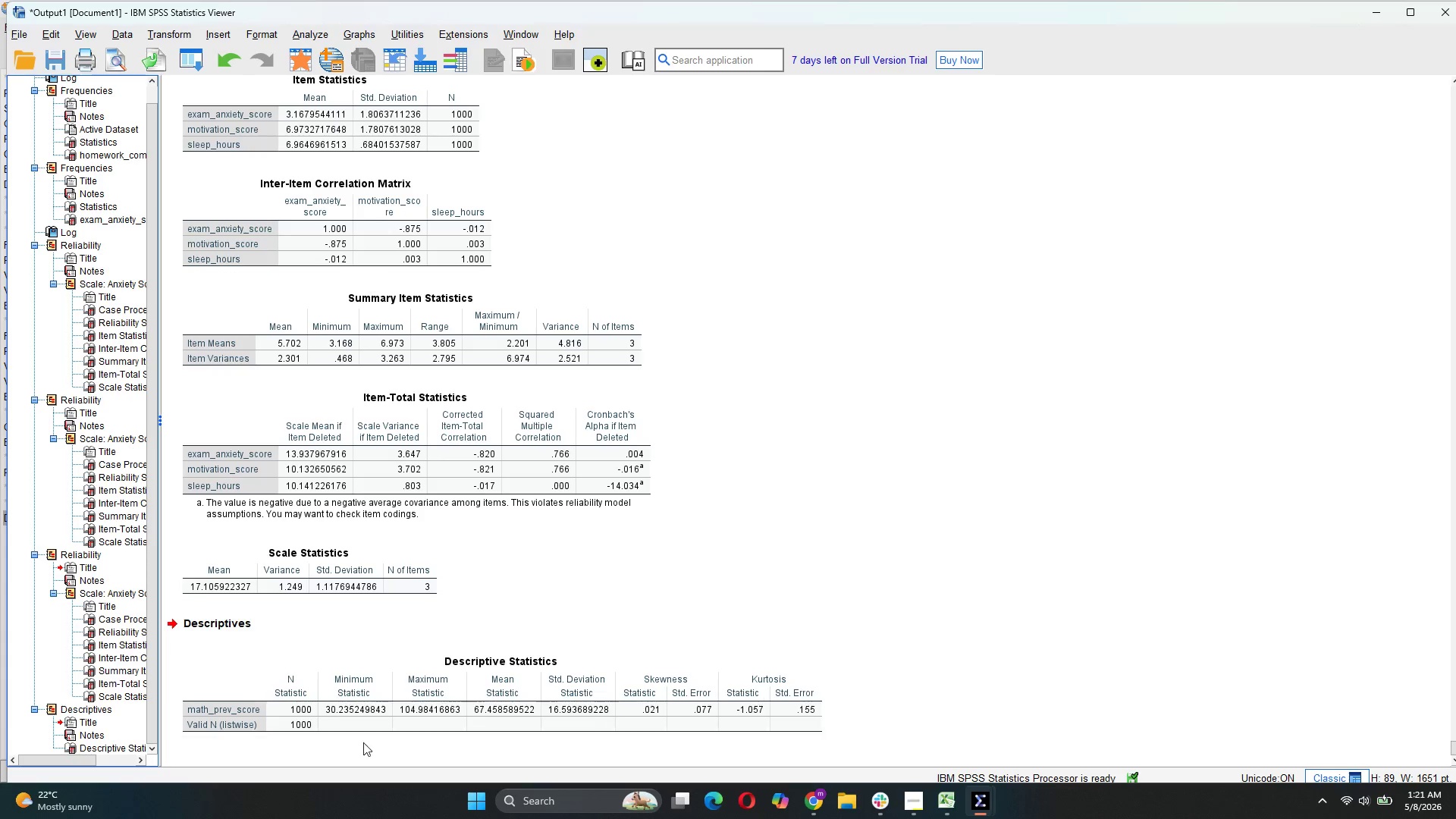 
wait(10.45)
 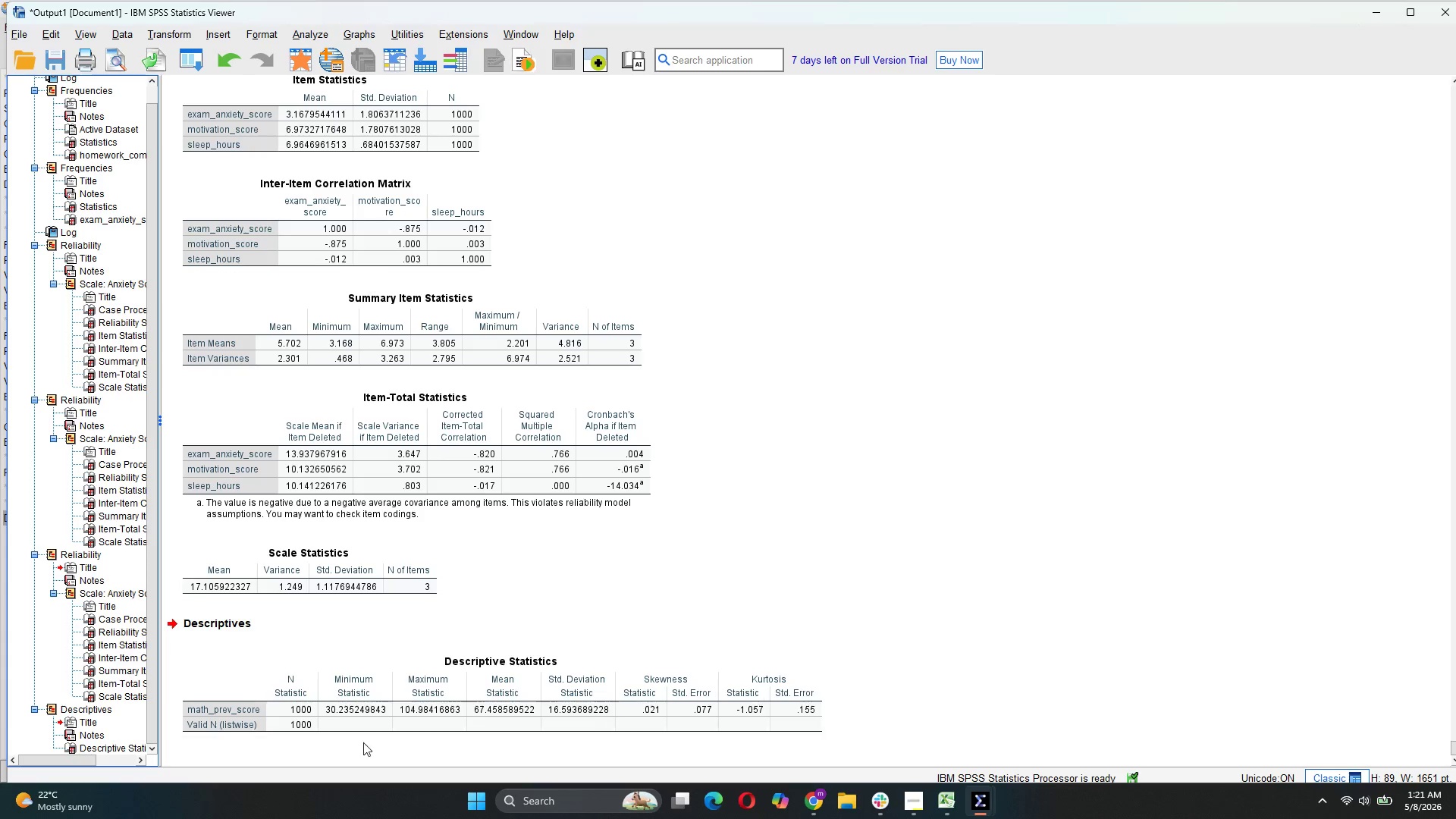 
left_click([810, 738])
 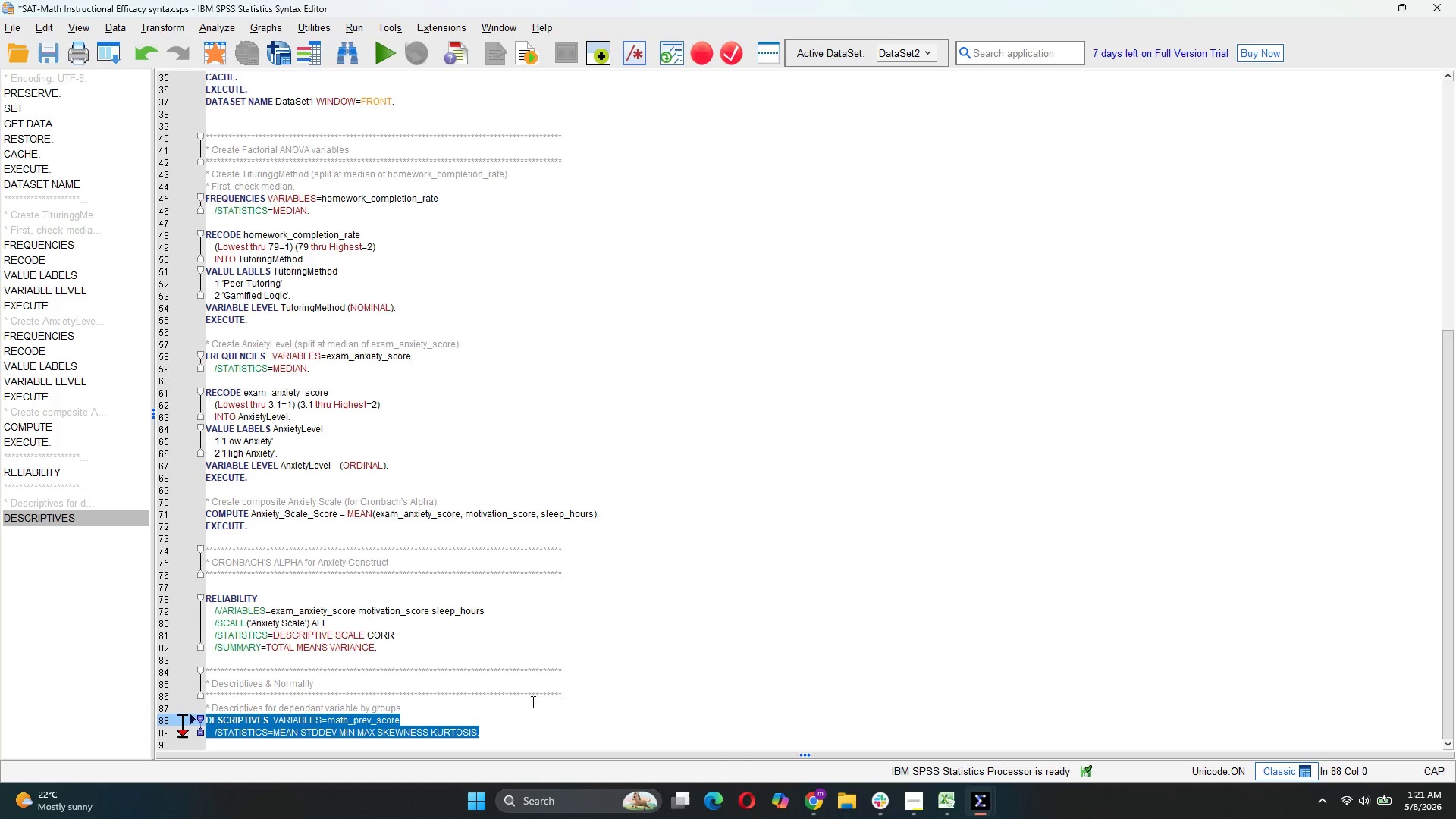 
left_click([531, 736])
 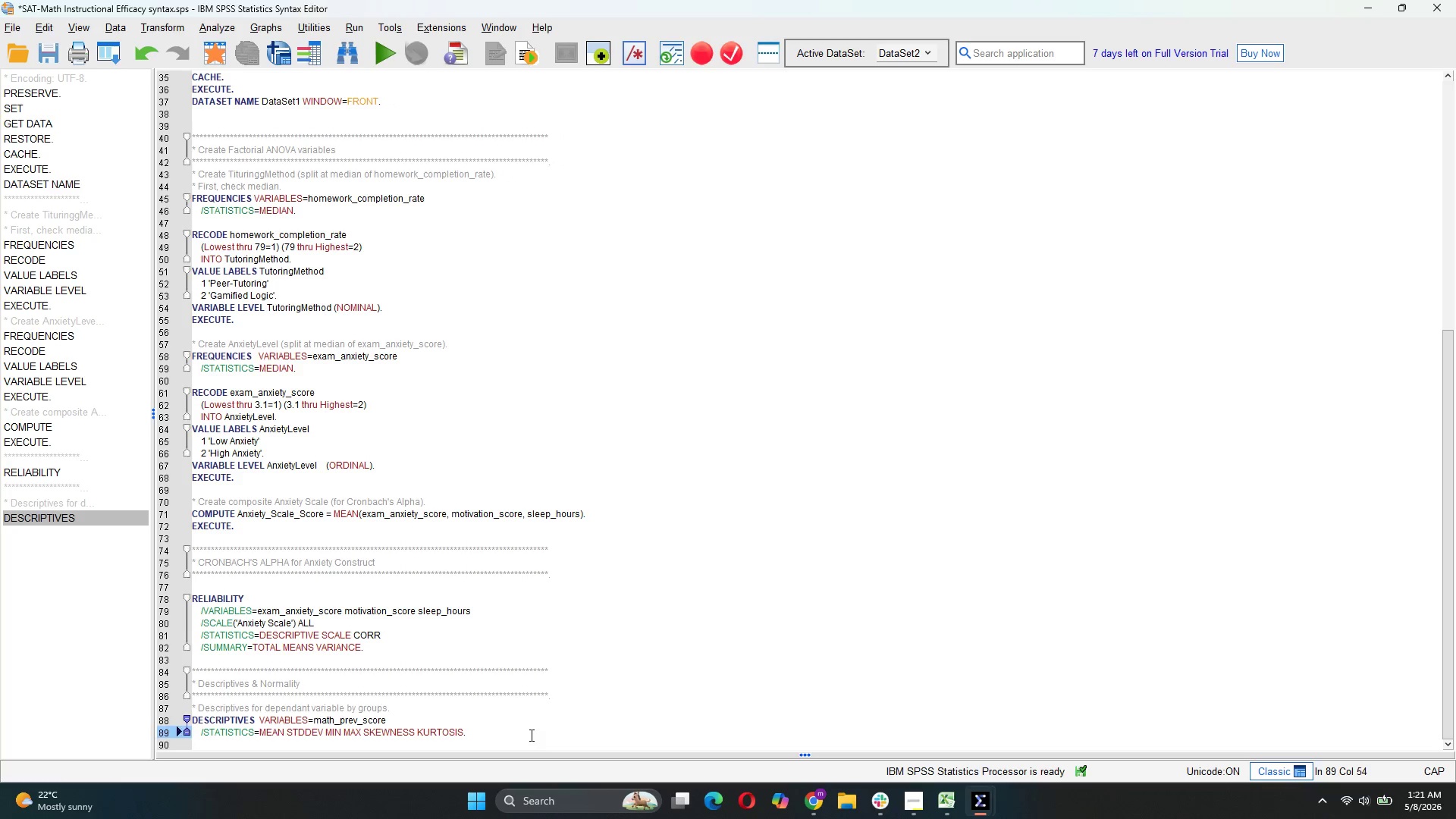 
scroll: coordinate [531, 701], scroll_direction: down, amount: 4.0
 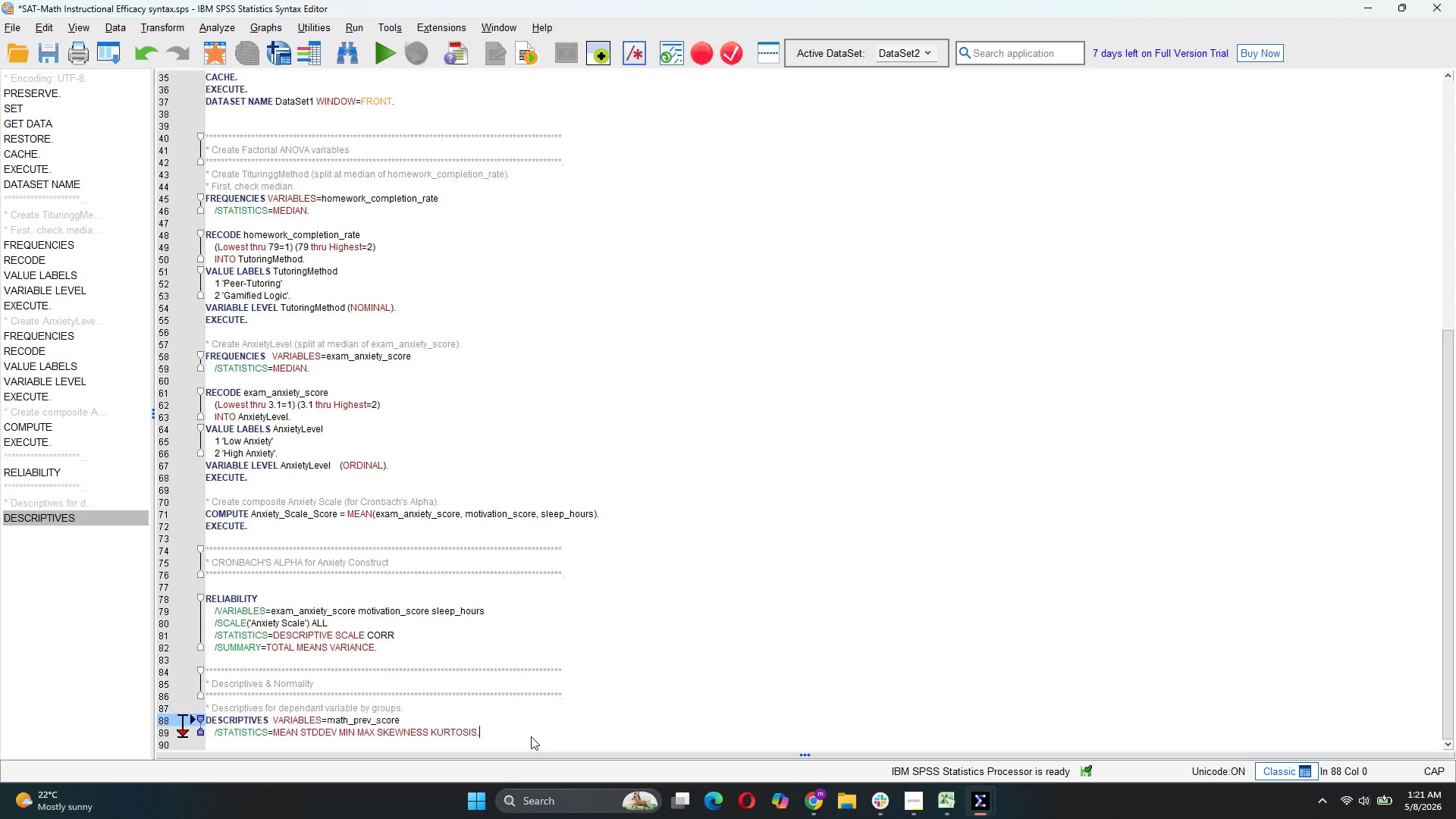 
key(Enter)
 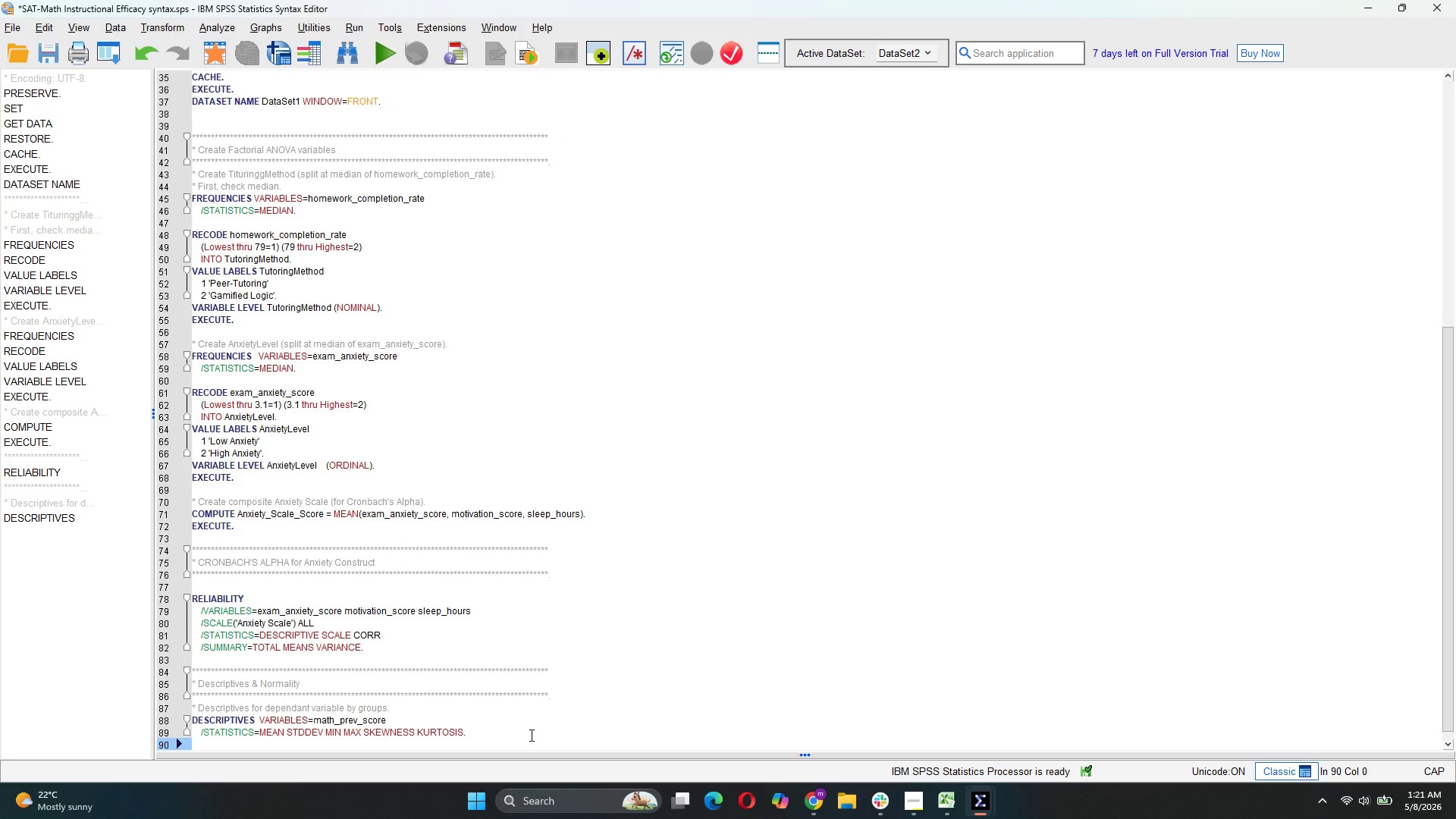 
key(Enter)
 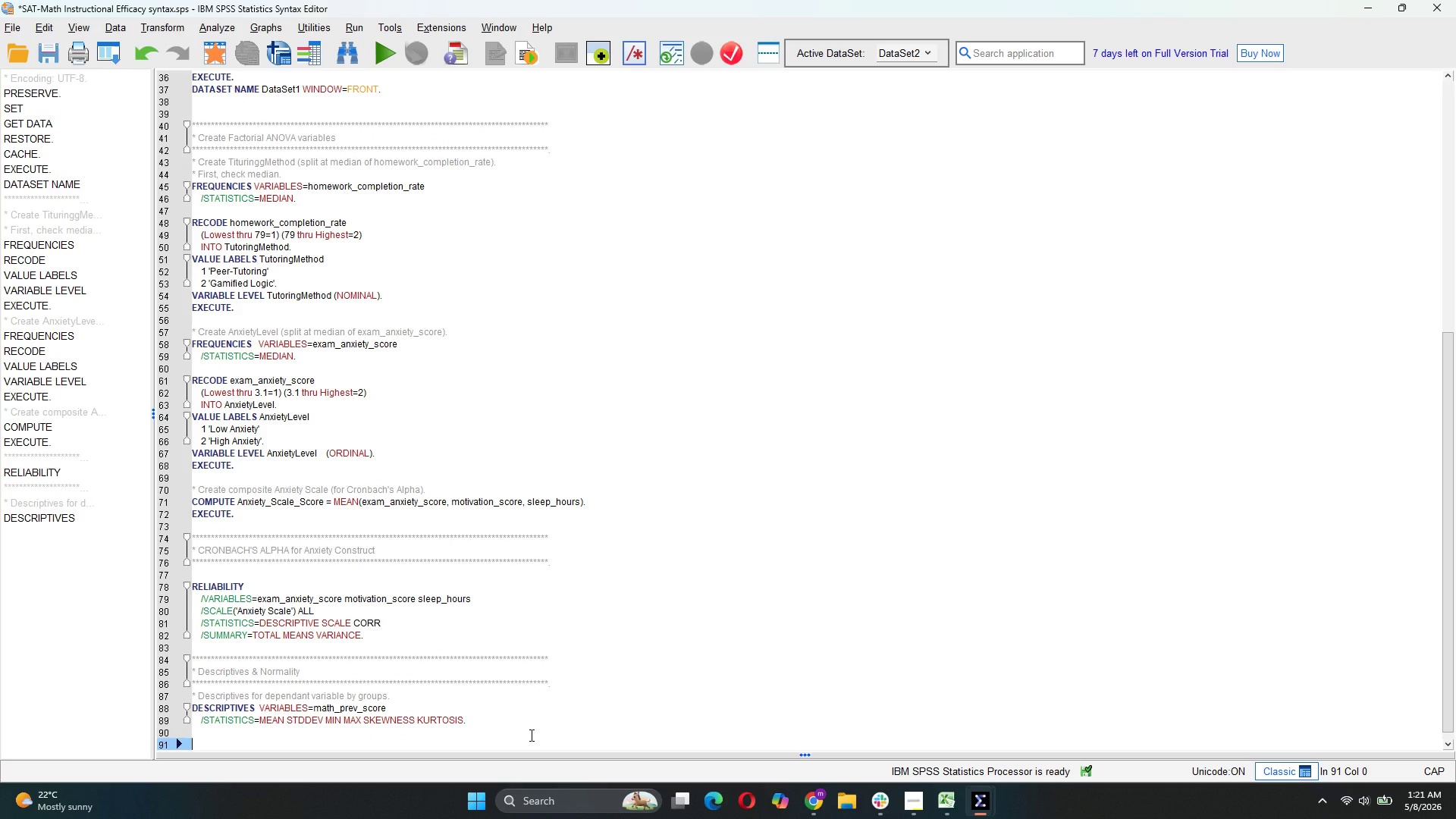 
type(* Split file o)
key(Backspace)
type(to check normality per group.)
 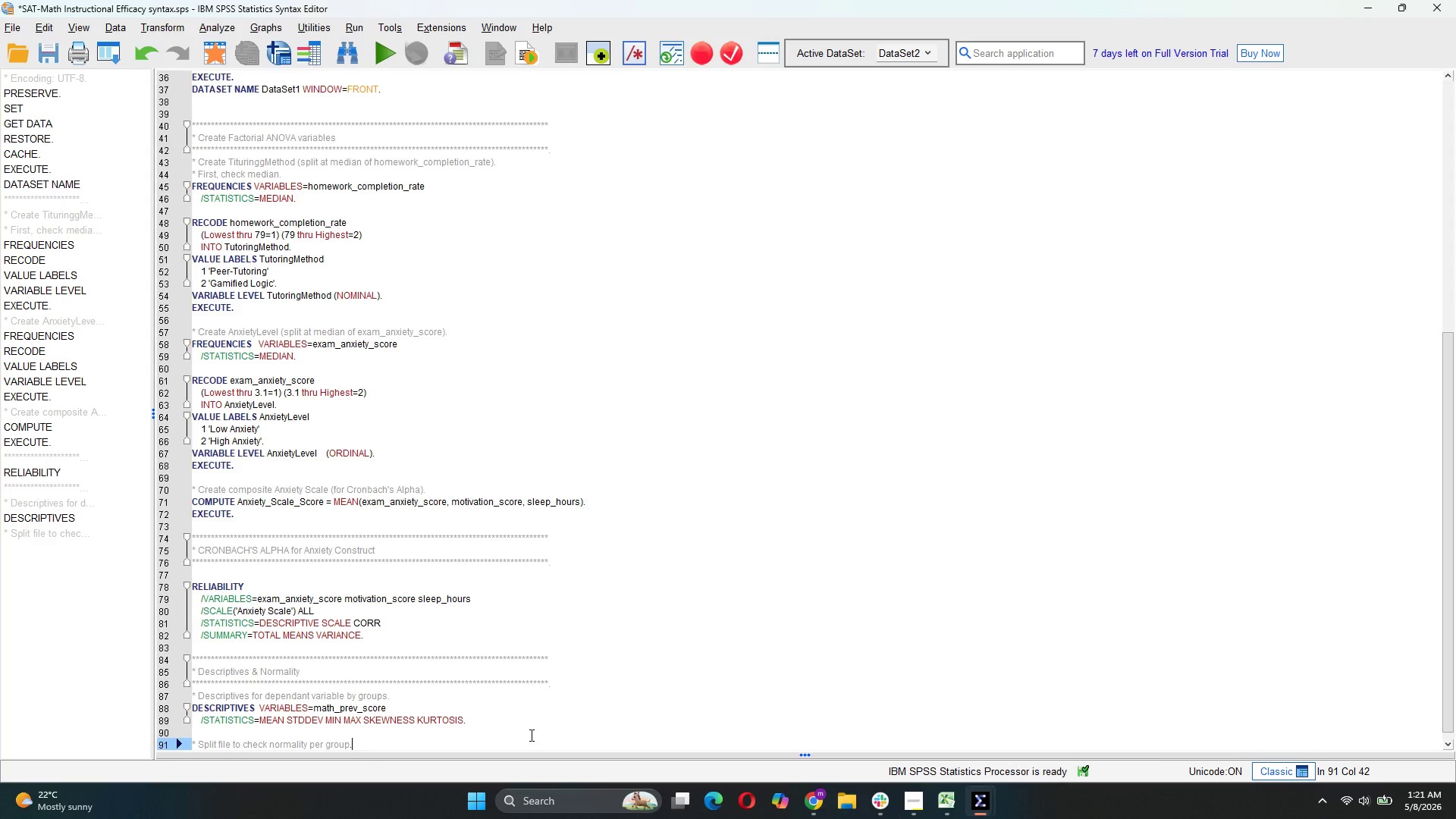 
key(Enter)
 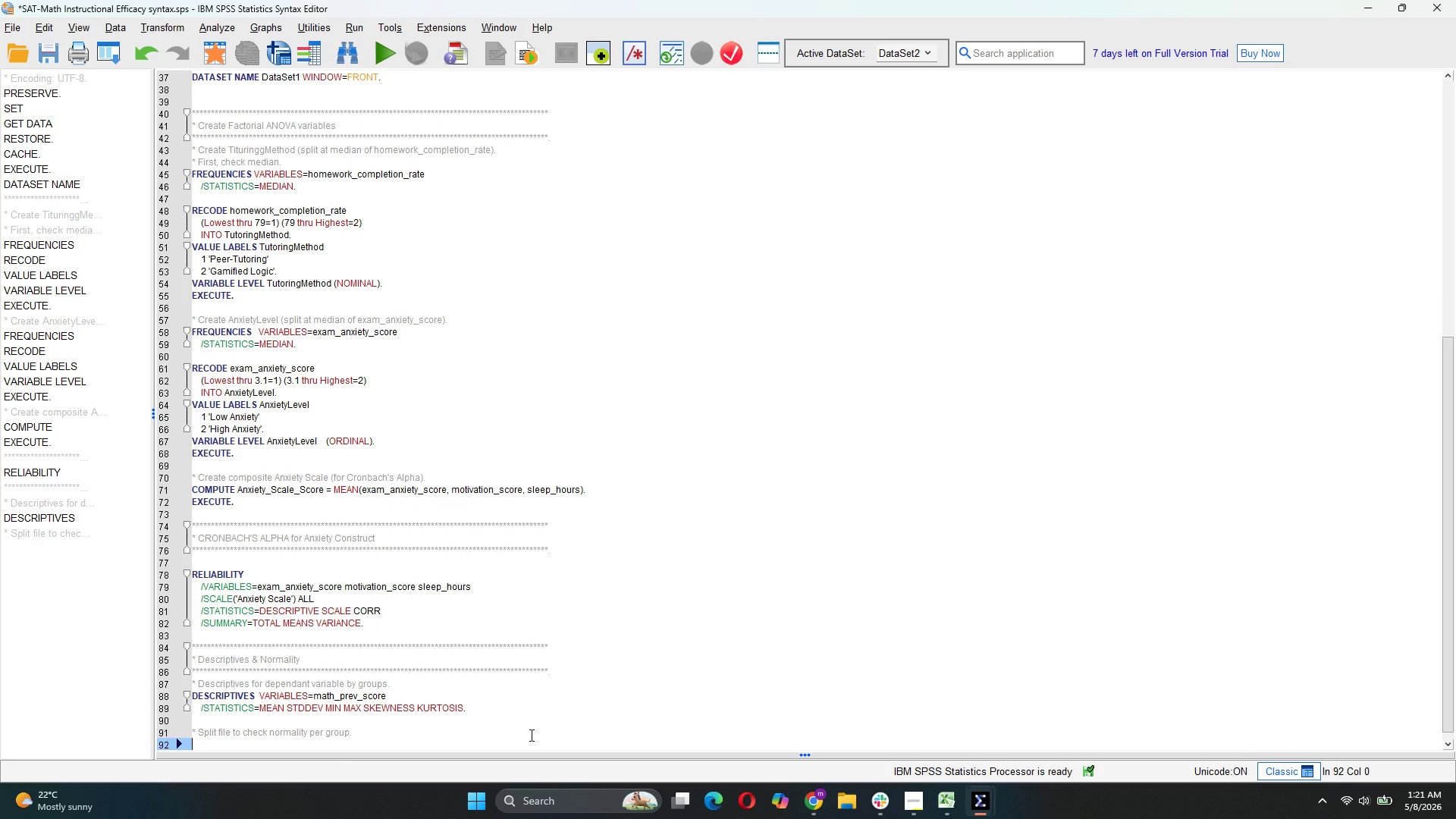 
type(SORT CASES BY TutoringMethod)
 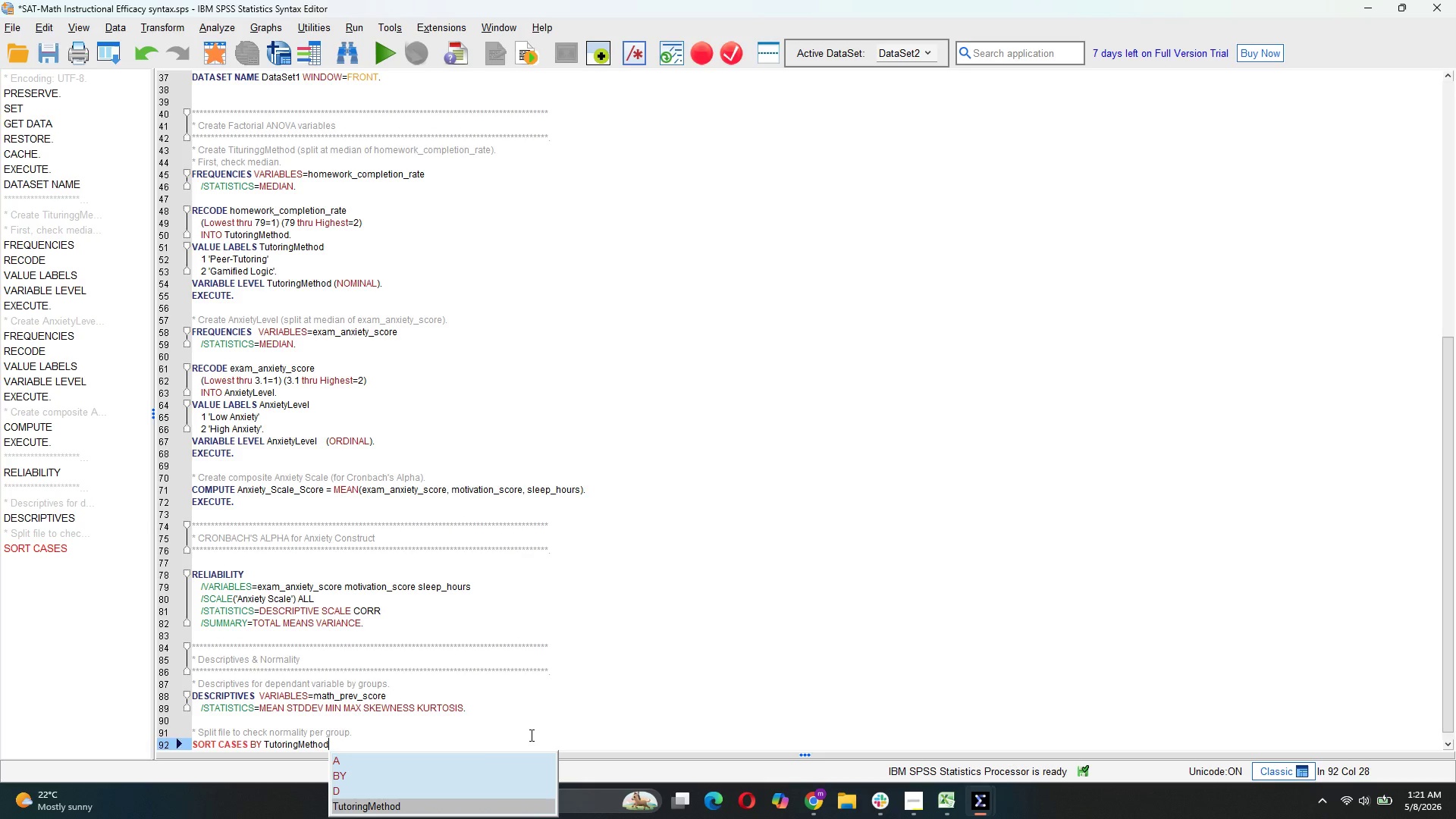 
wait(5.3)
 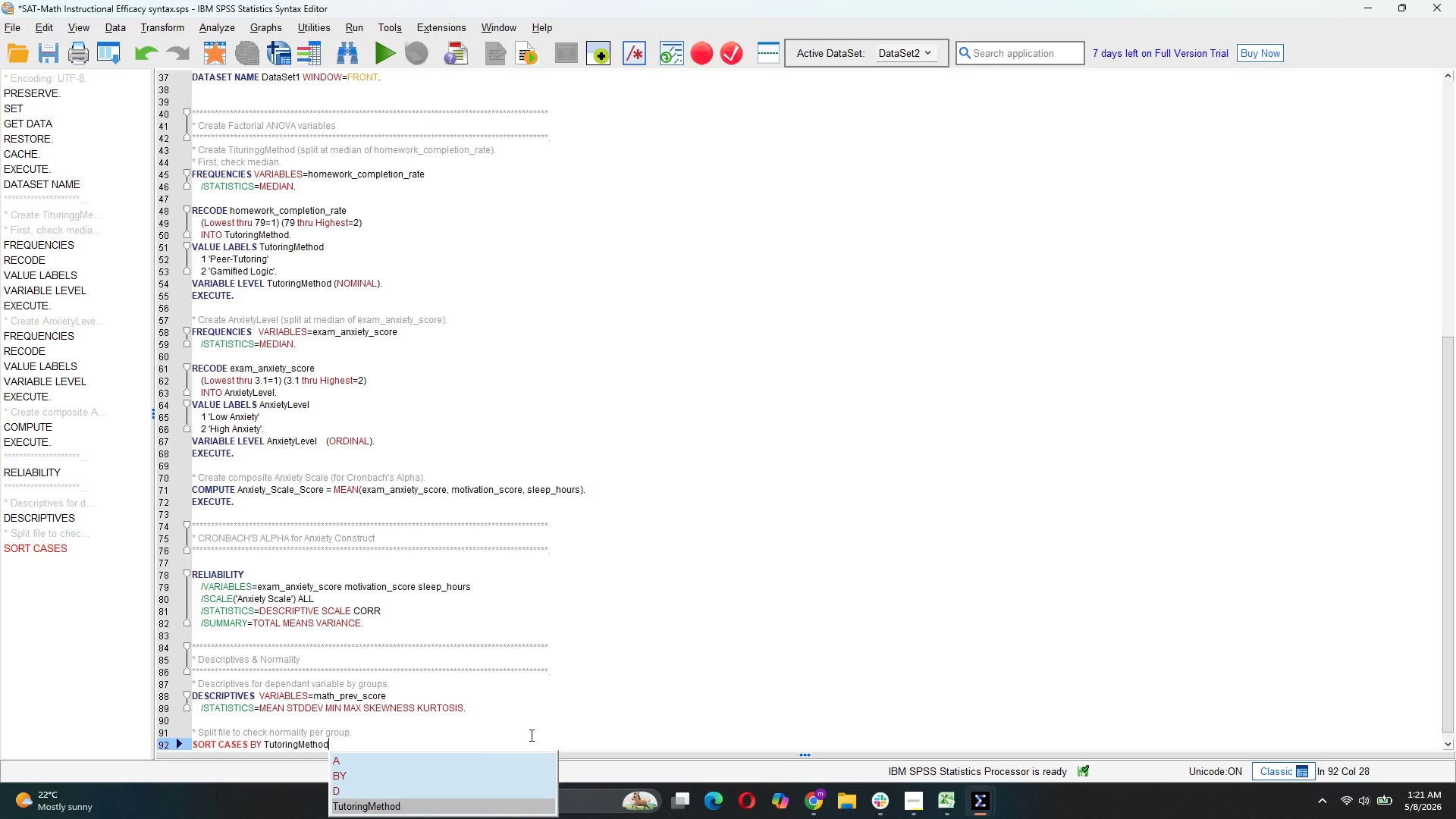 
type( AnxietyLevel.)
 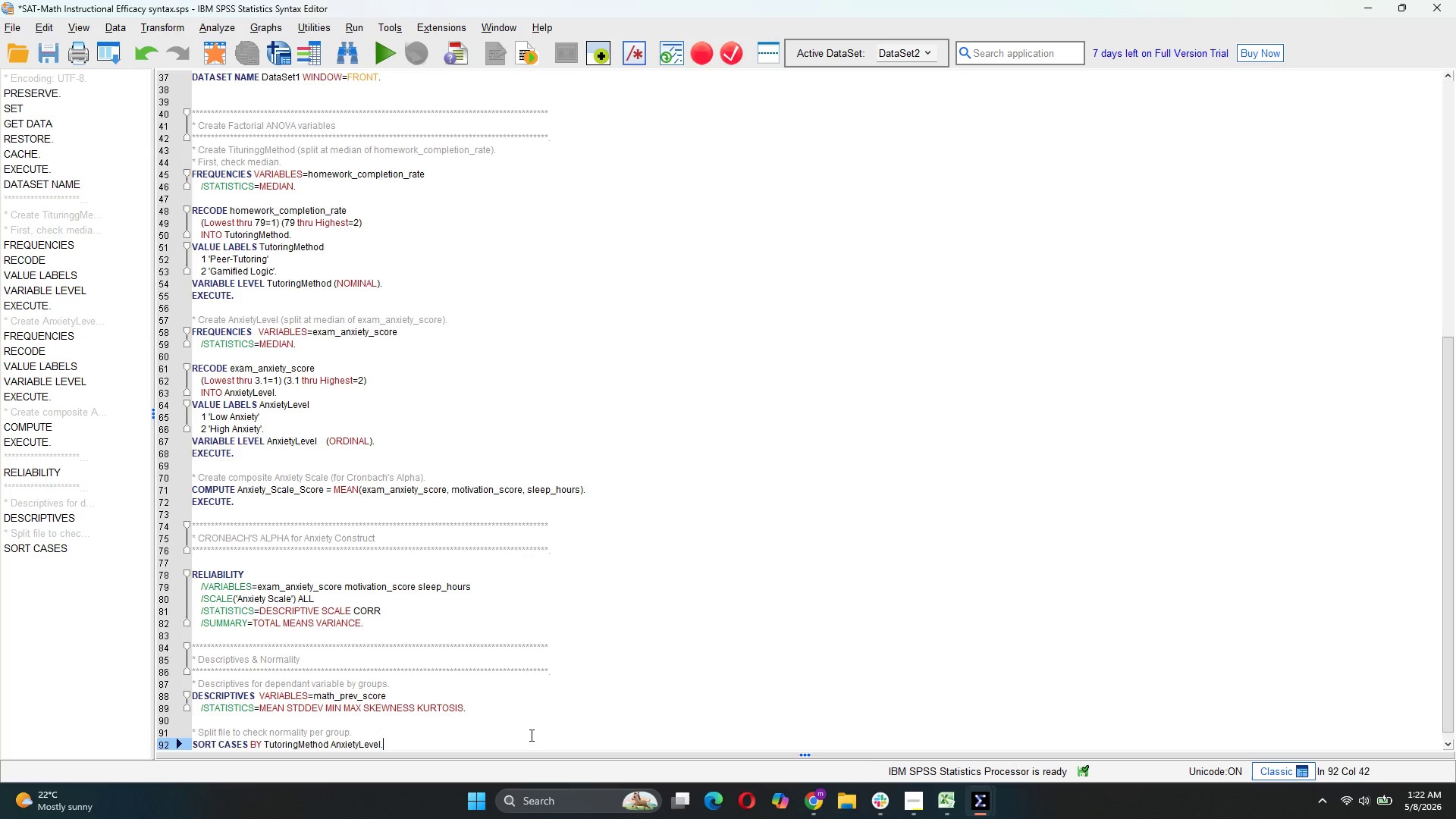 
key(Enter)
 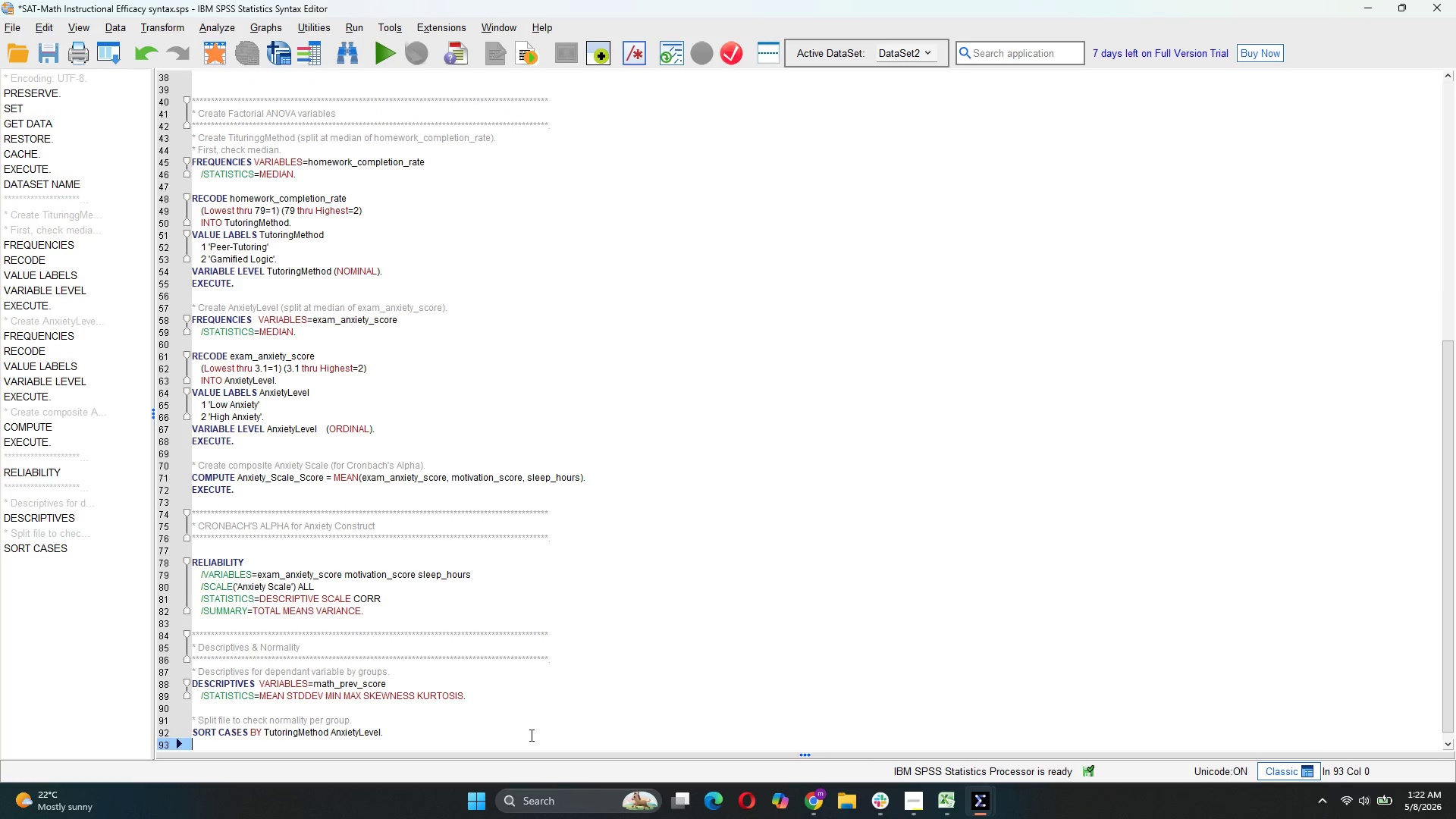 
type(SPLIT FILE LAYERED BY t)
key(Backspace)
type(TutoringMethod AnxietyLEVE)
key(Backspace)
key(Backspace)
key(Backspace)
type(evel.)
 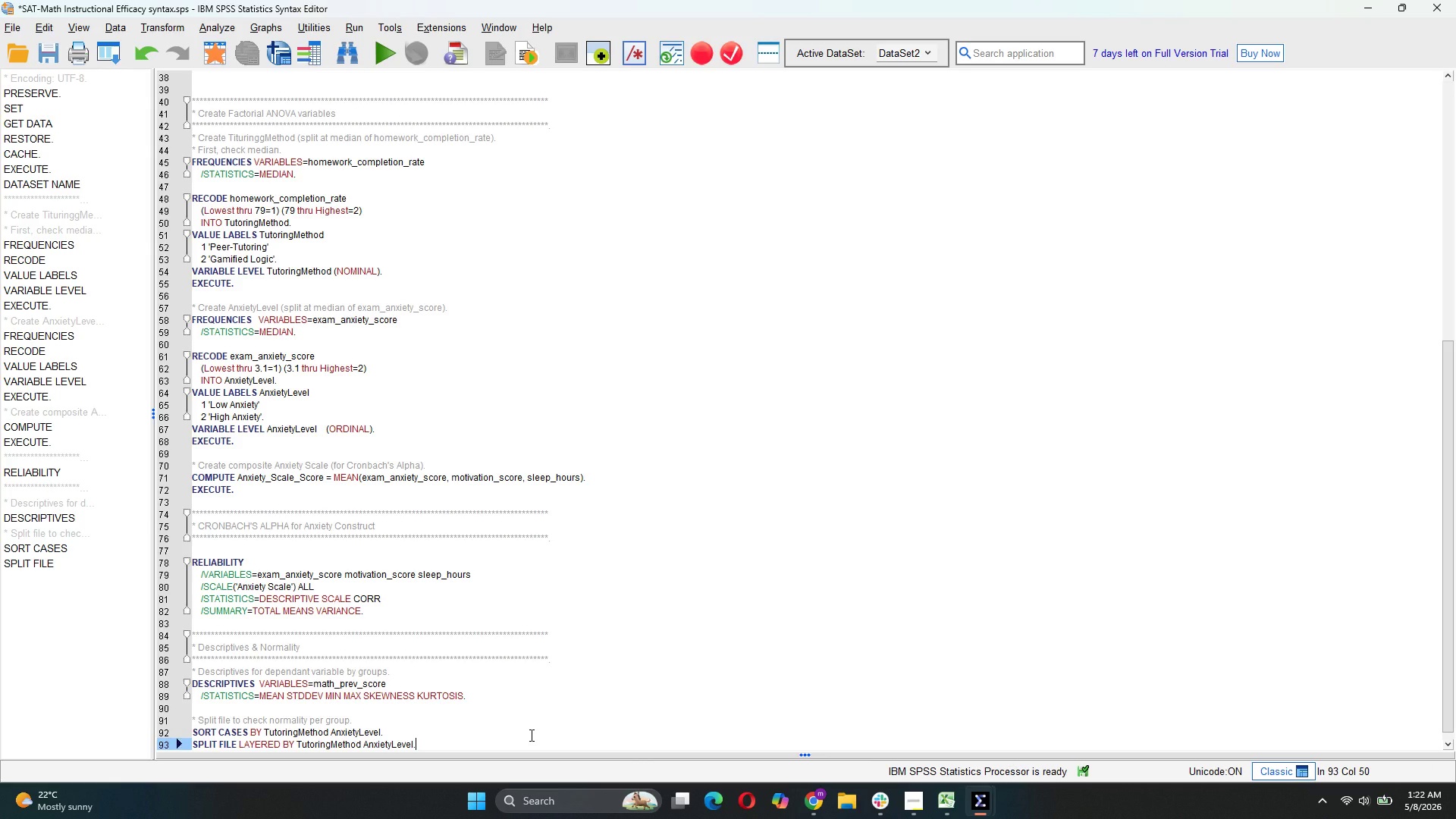 
wait(5.72)
 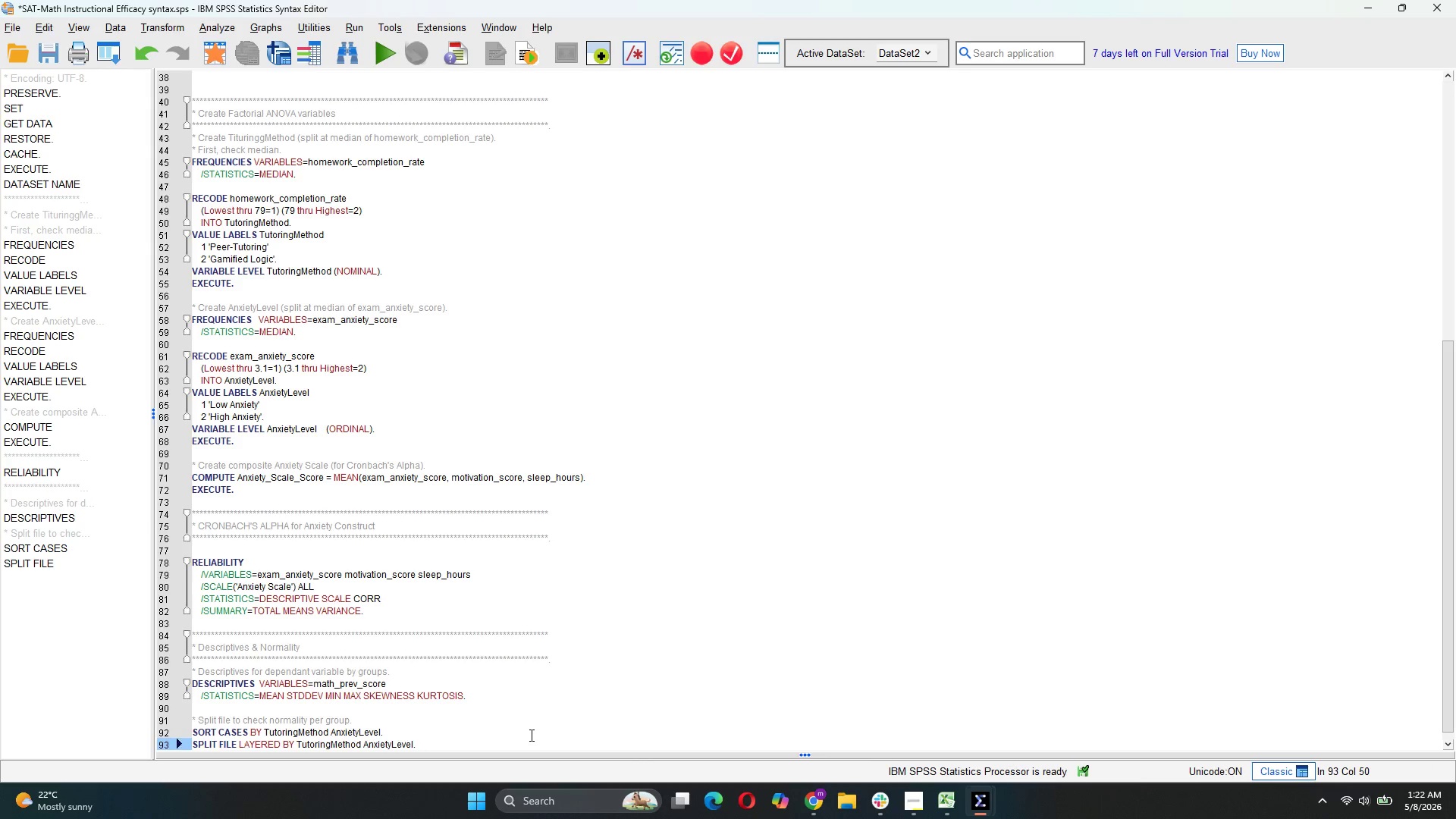 
scroll: coordinate [555, 589], scroll_direction: down, amount: 5.0
 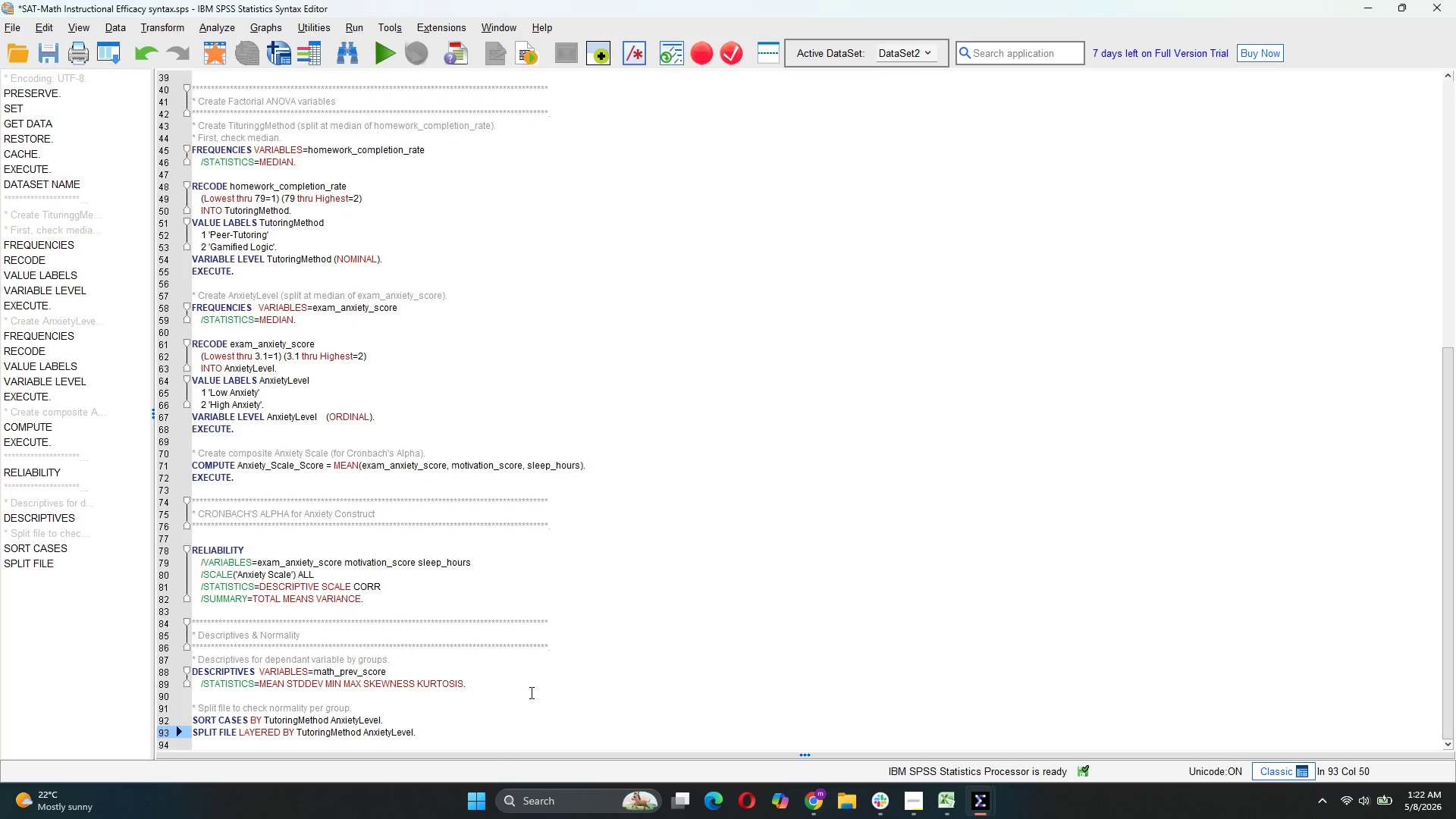 
key(Enter)
 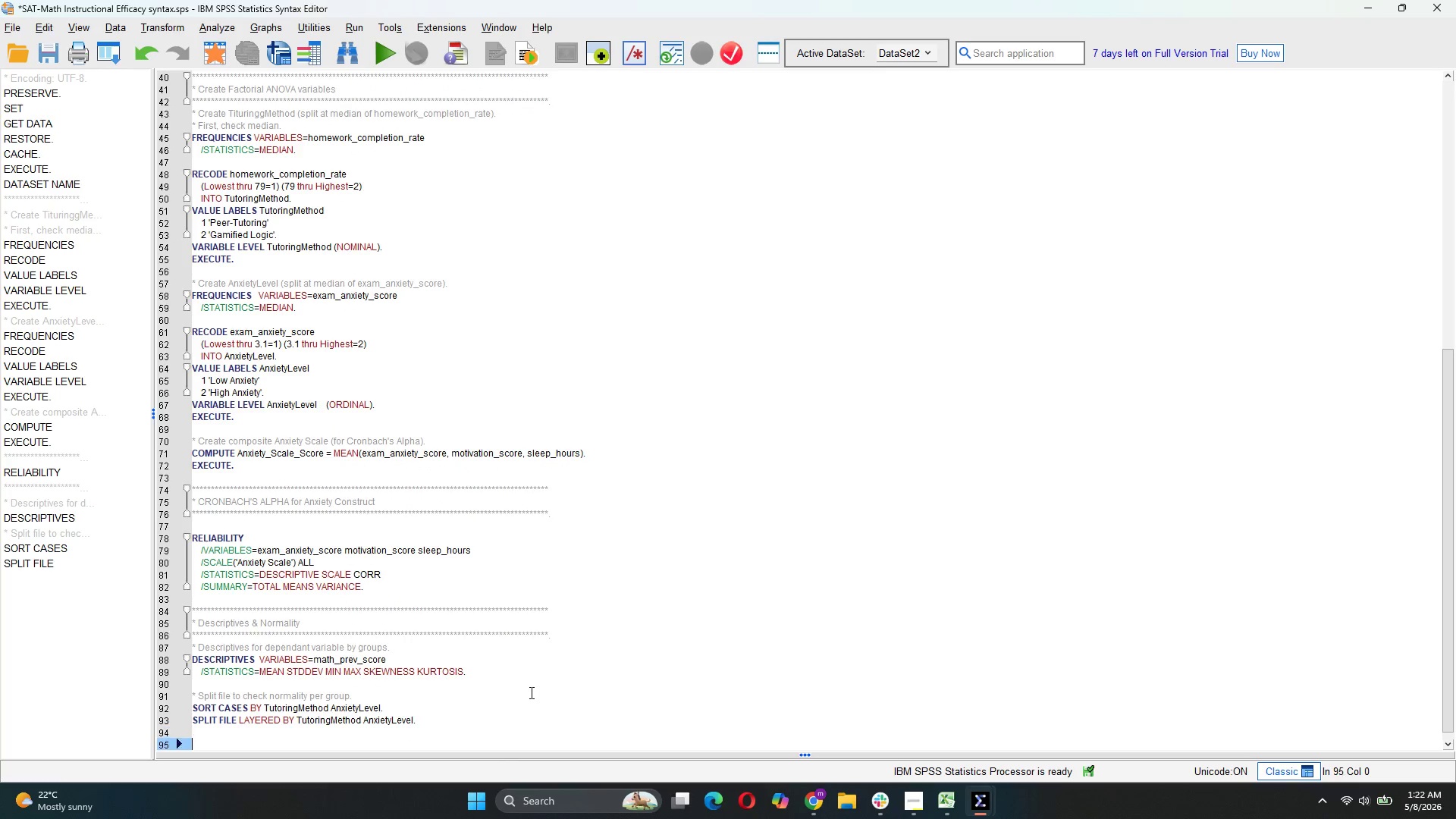 
key(Enter)
 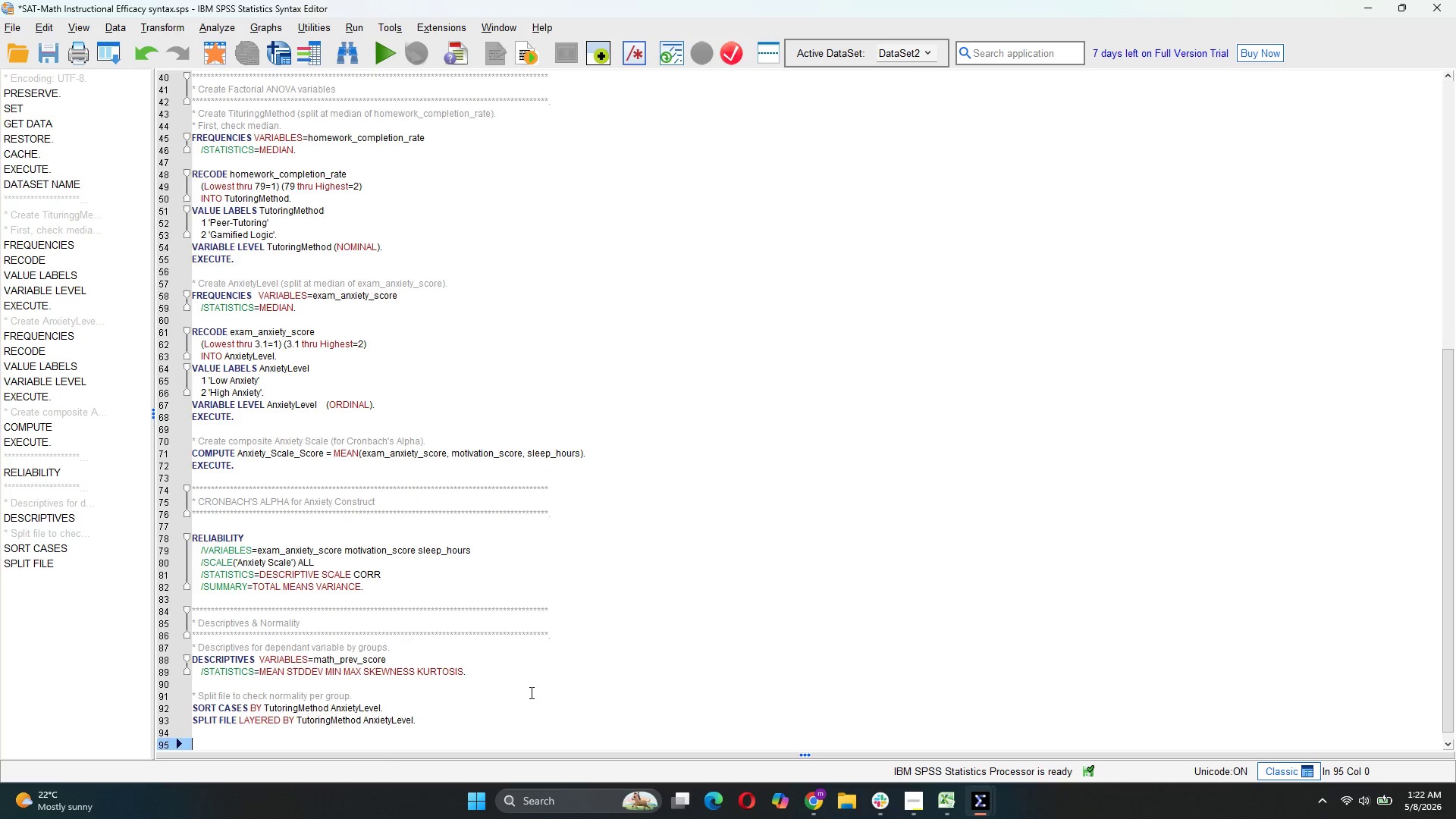 
type(EXAMINE VARIAL)
key(Backspace)
type(BLES=math_prev_score)
 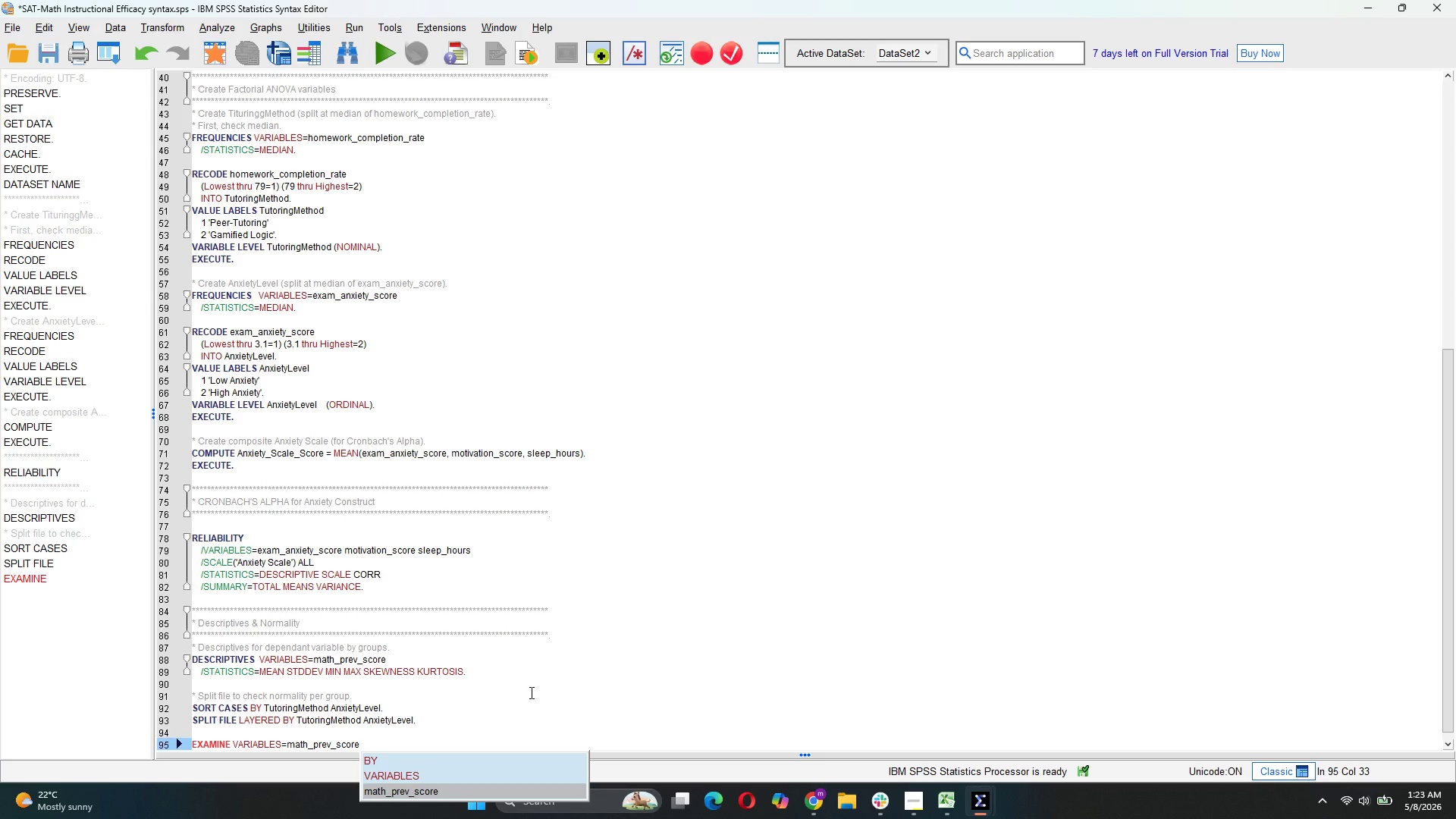 
key(Enter)
 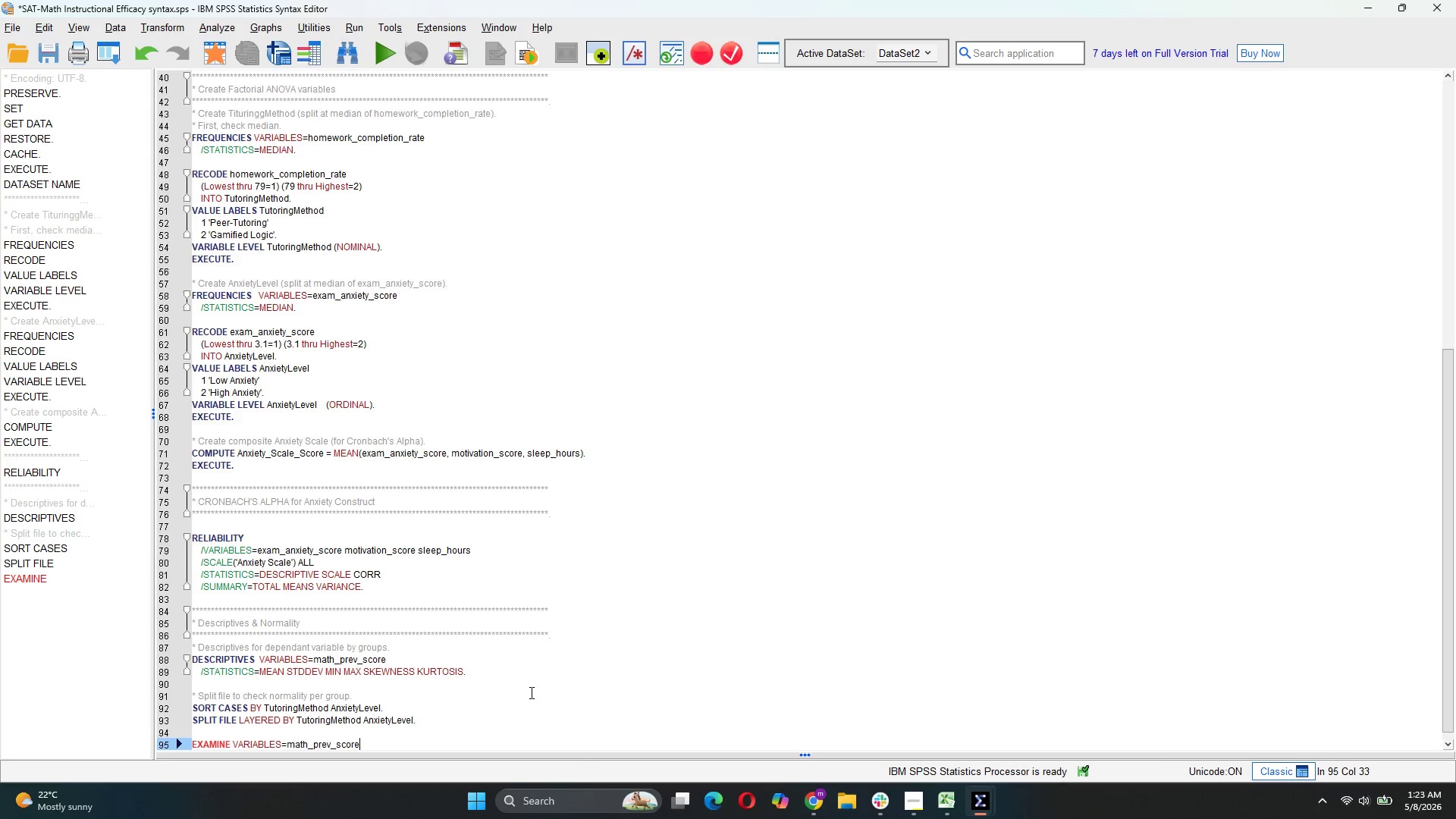 
key(Enter)
 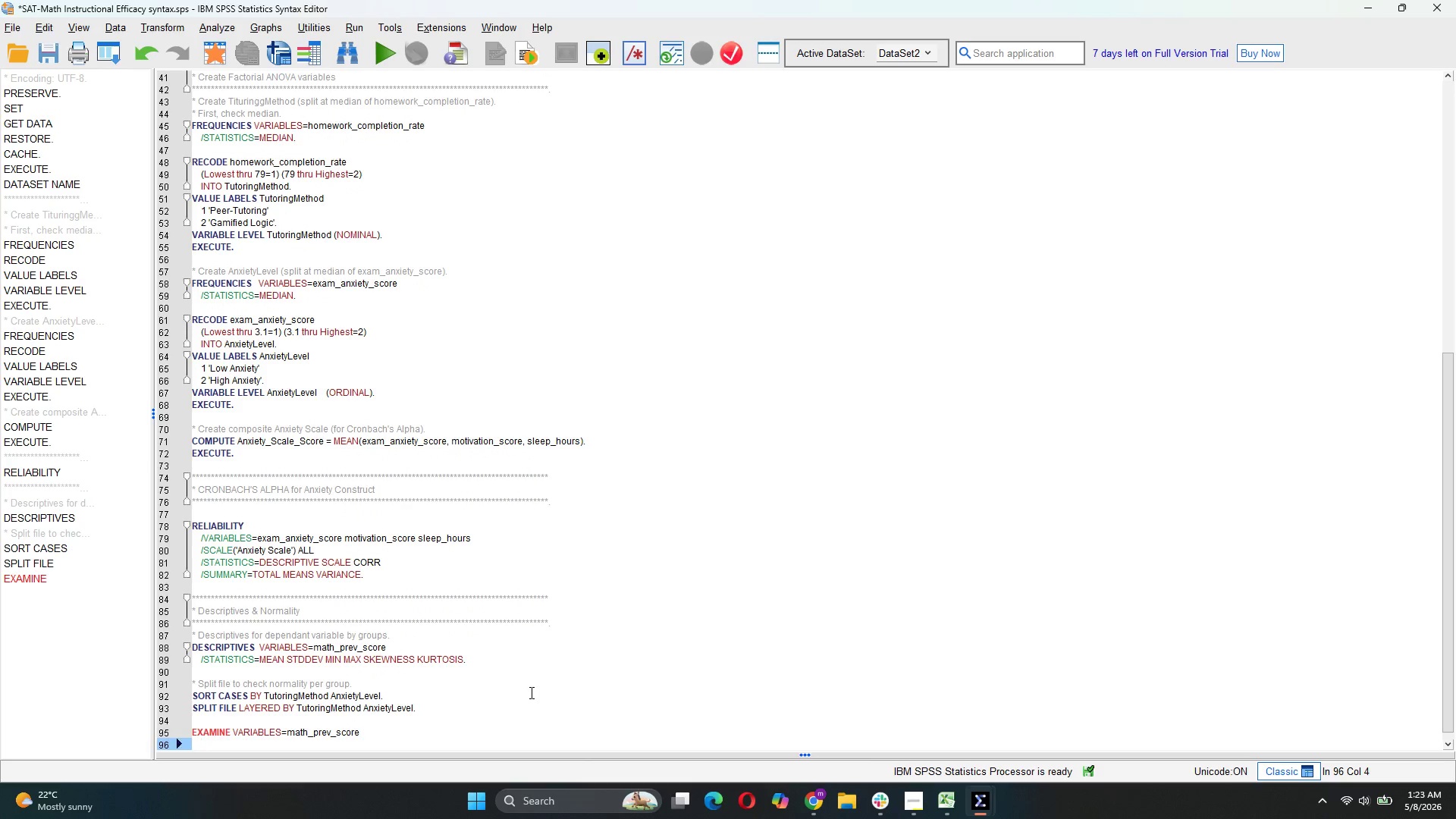 
type(/PLOT BOXPLOT HISTOGRAM NPPLOT)
 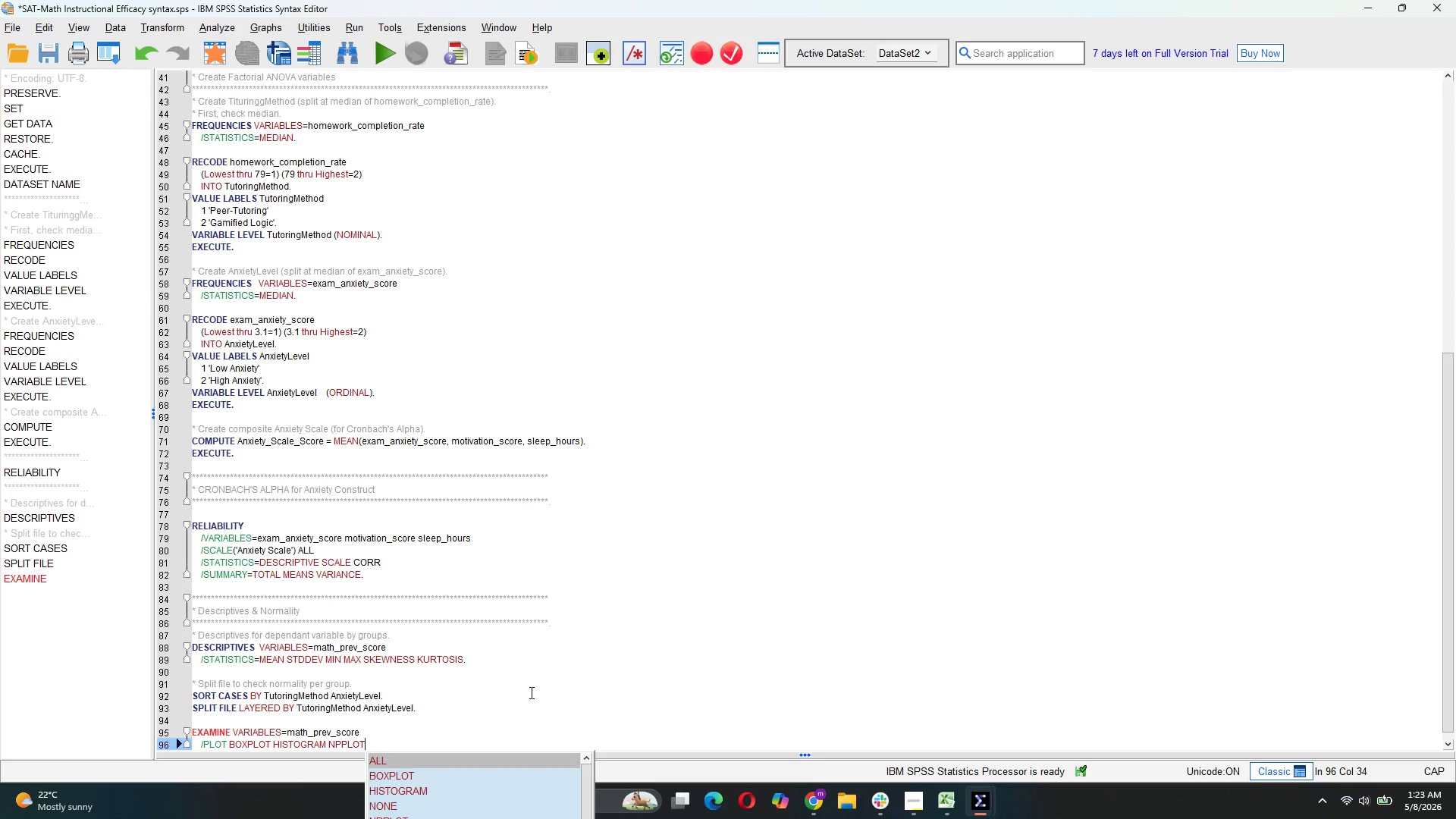 
key(Enter)
 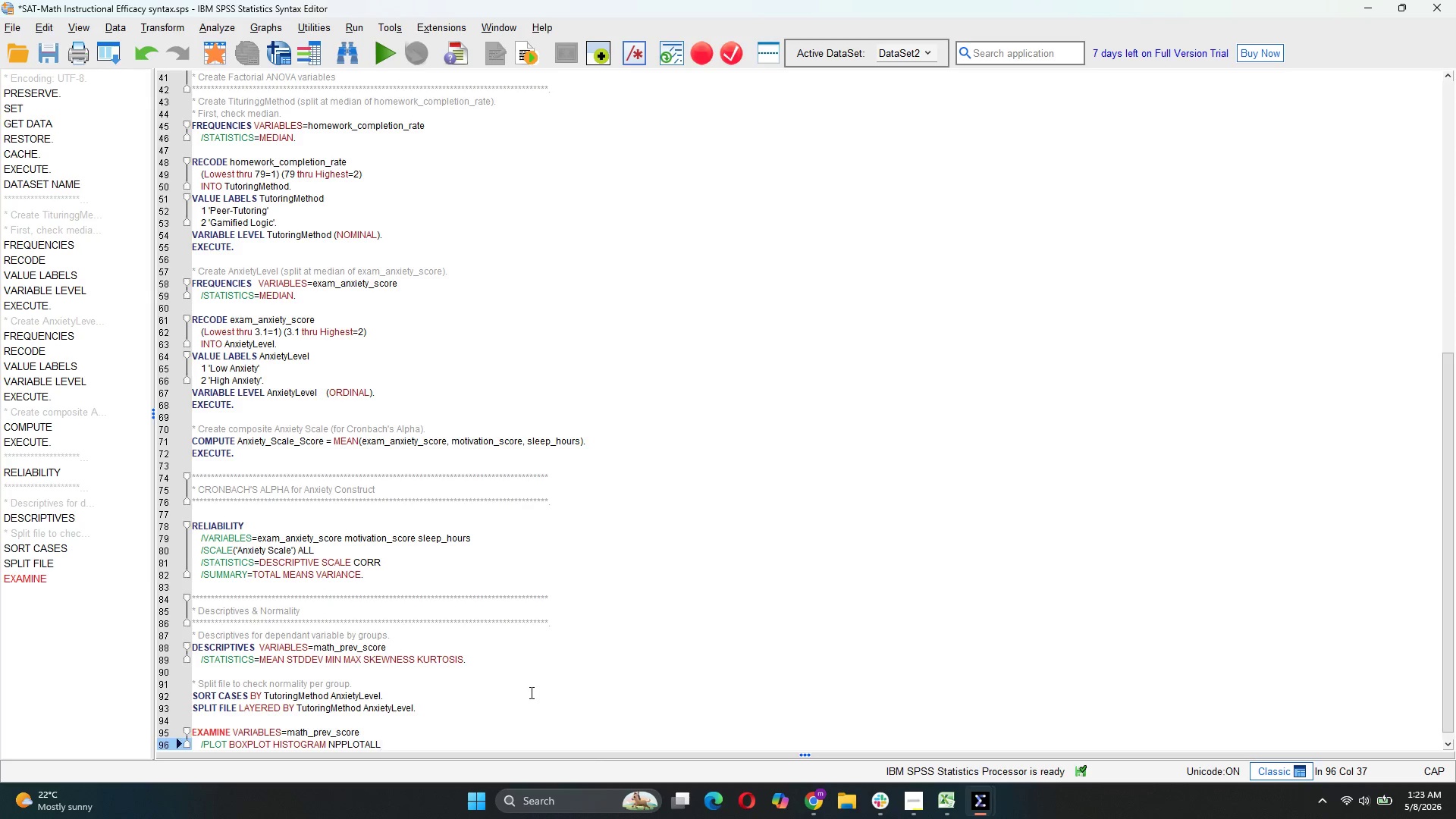 
key(Backspace)
 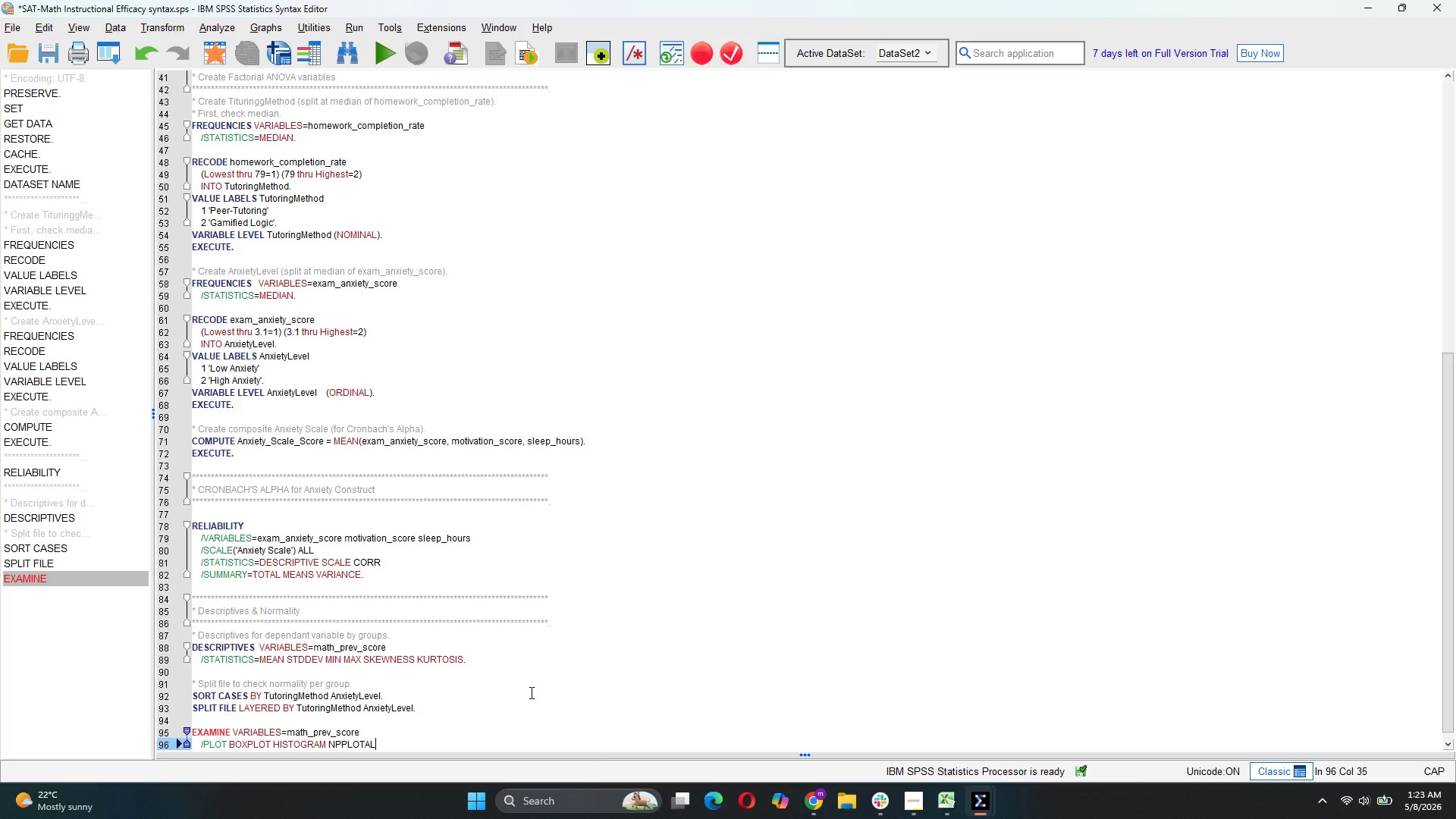 
key(Backspace)
 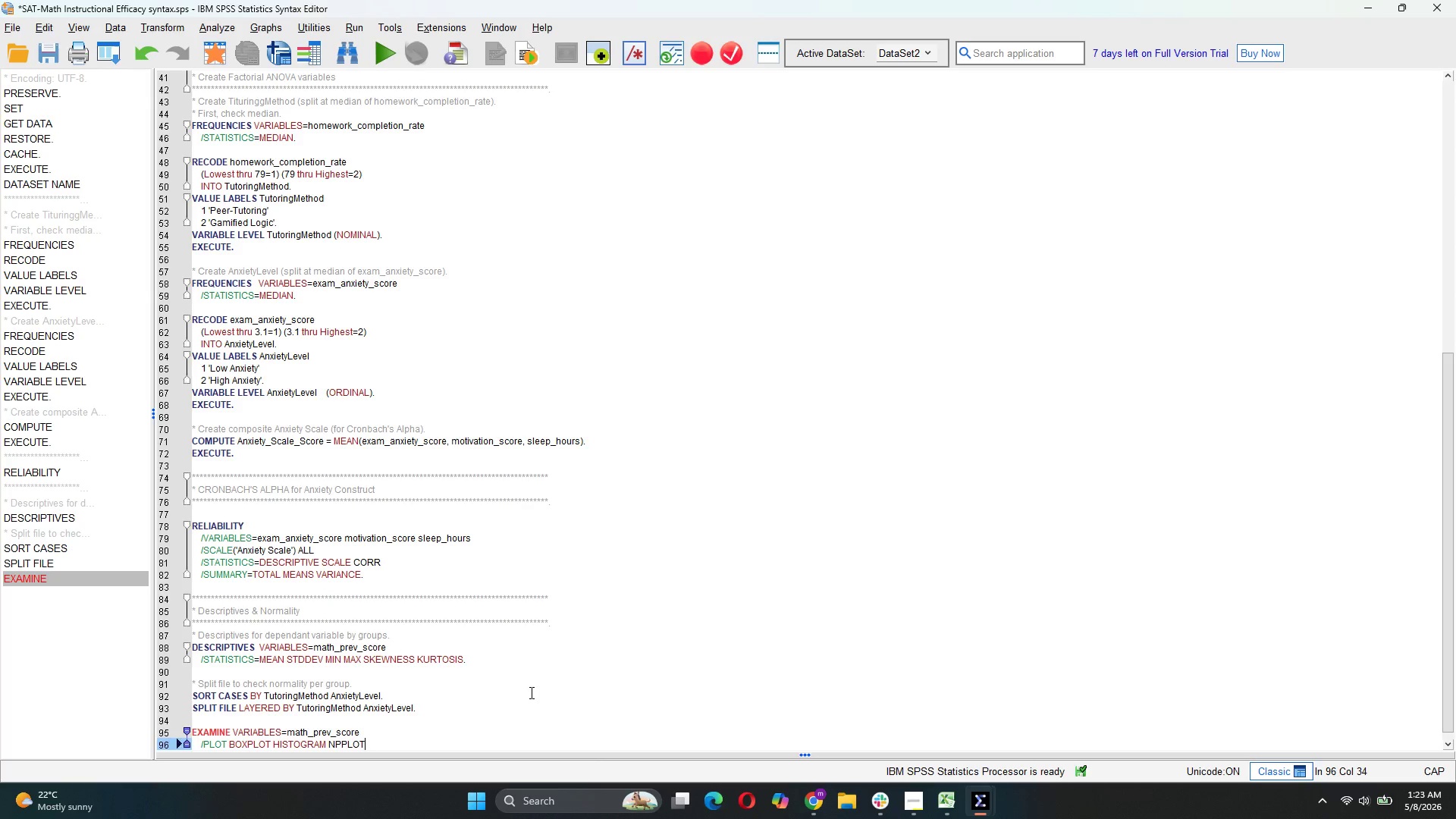 
key(Backspace)
 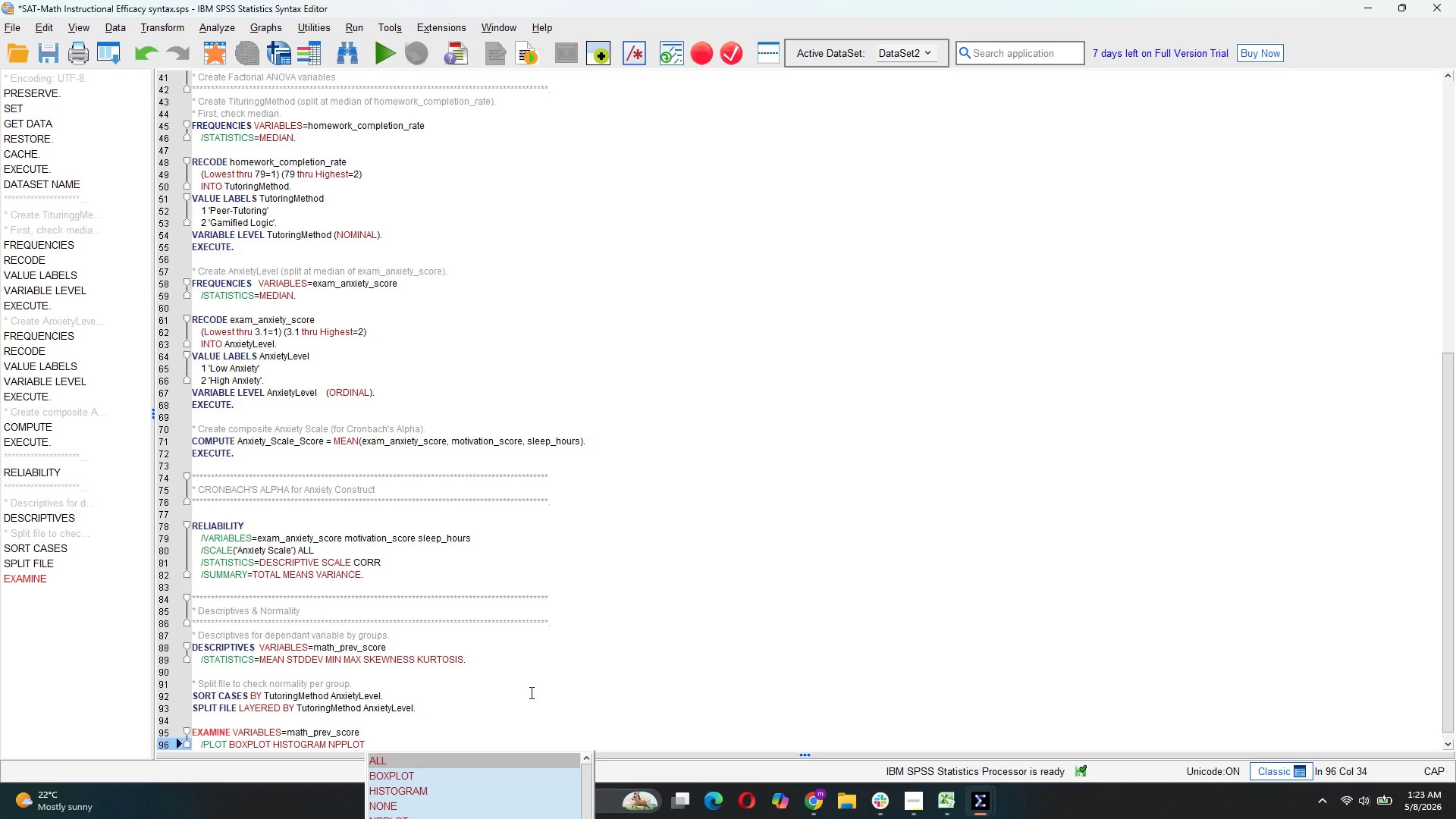 
key(ArrowRight)
 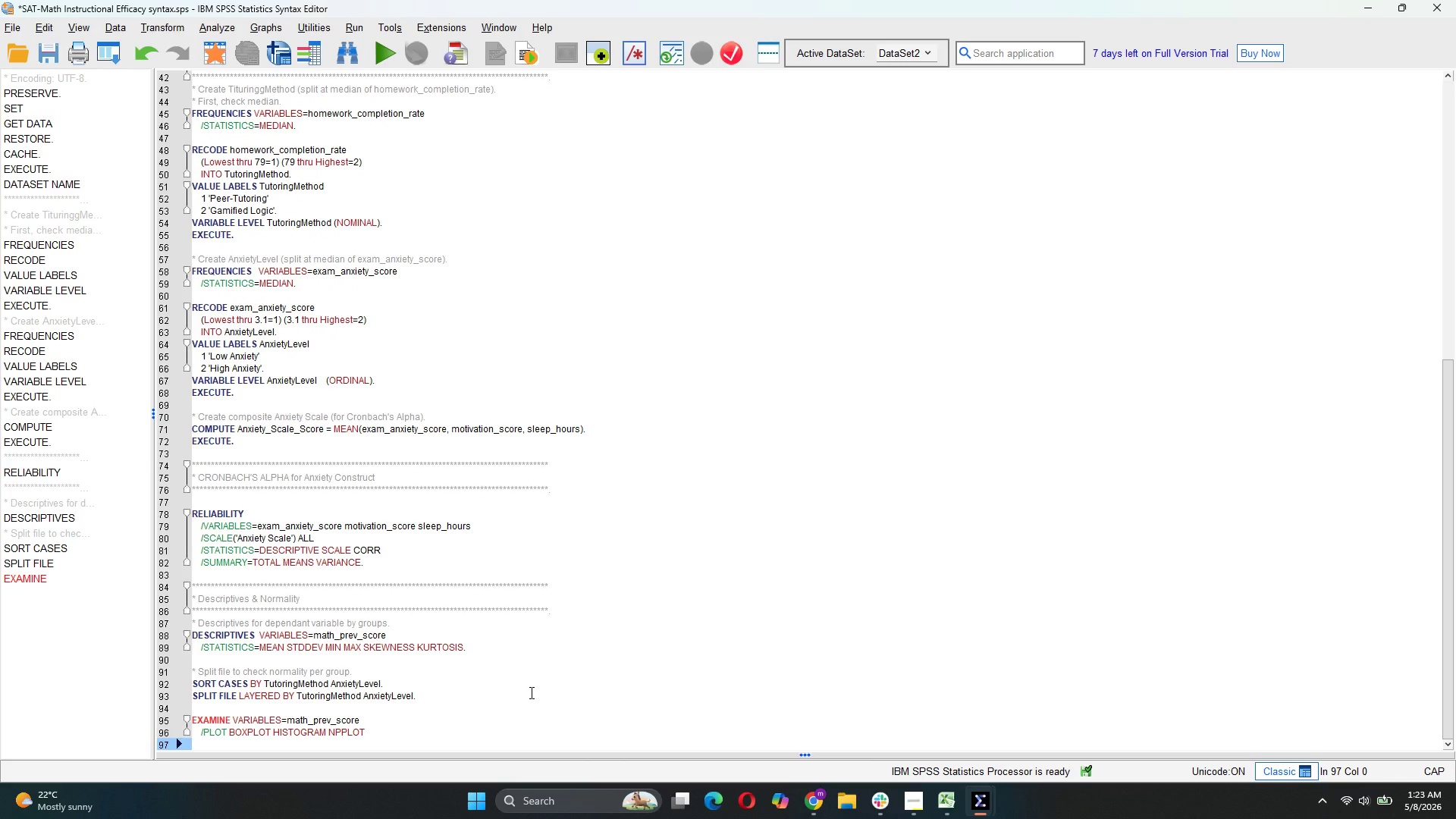 
key(Tab)
type(/STATISTICS DESCRIPTIVES)
 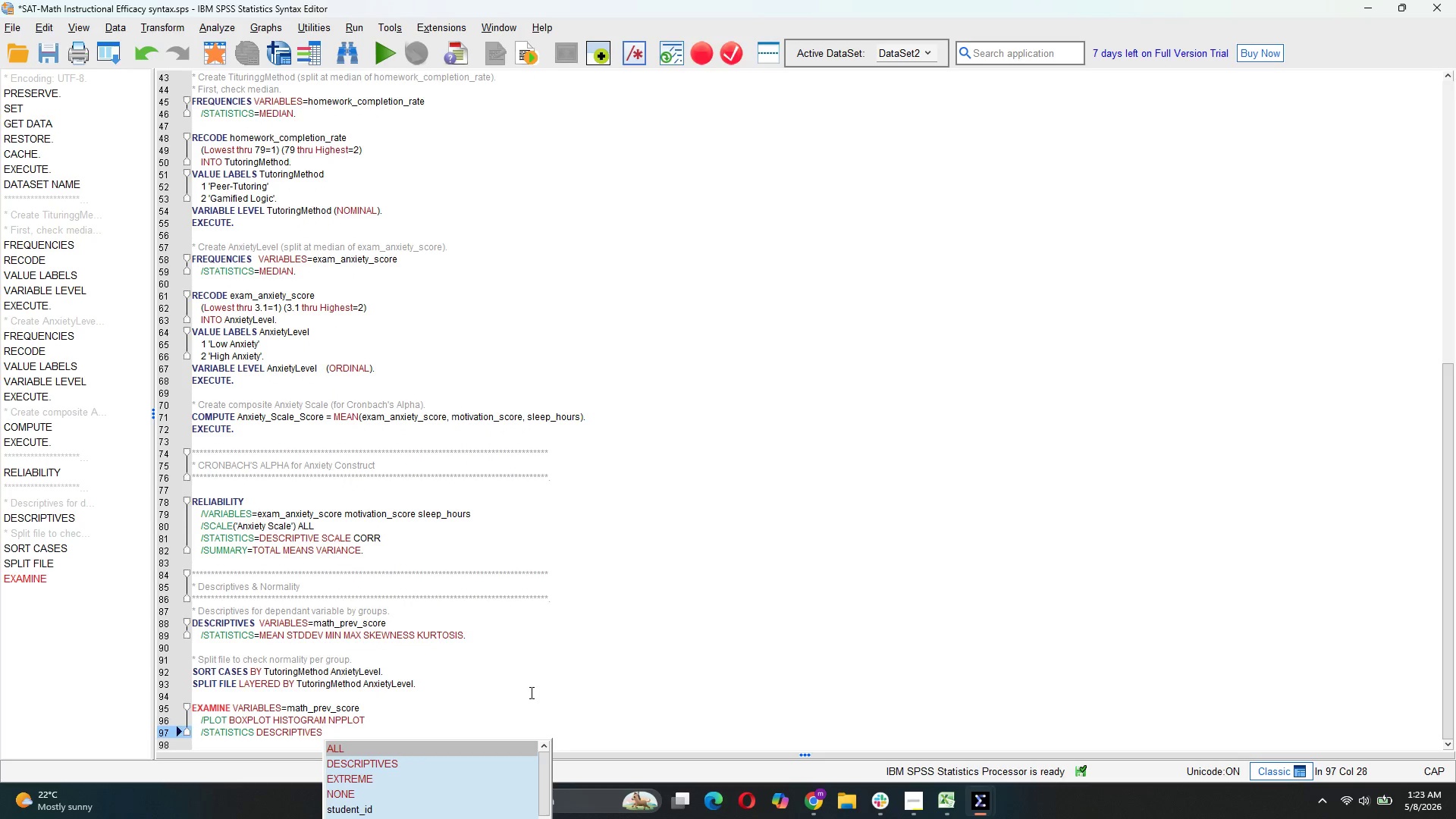 
key(Enter)
 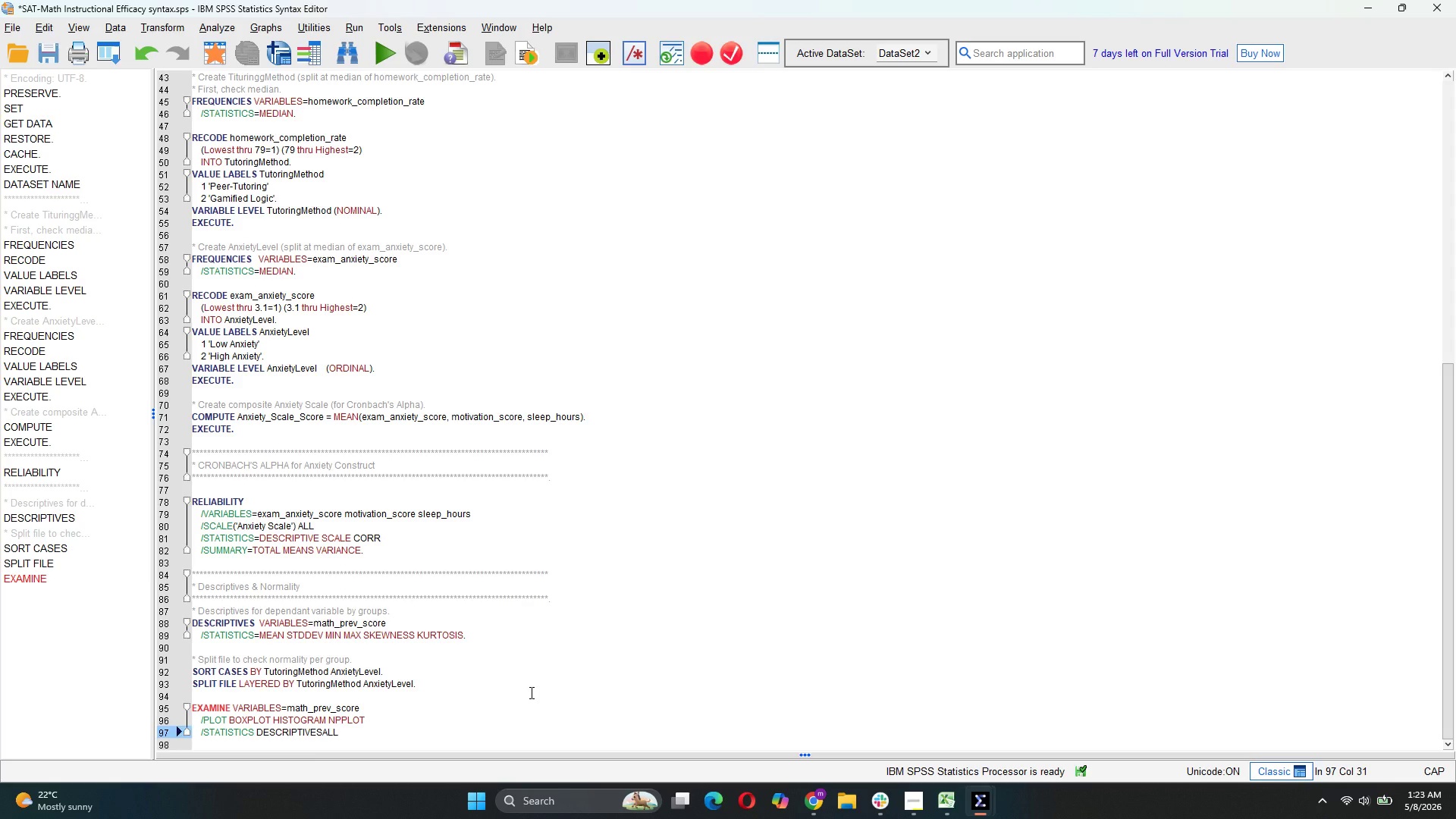 
key(Backspace)
 